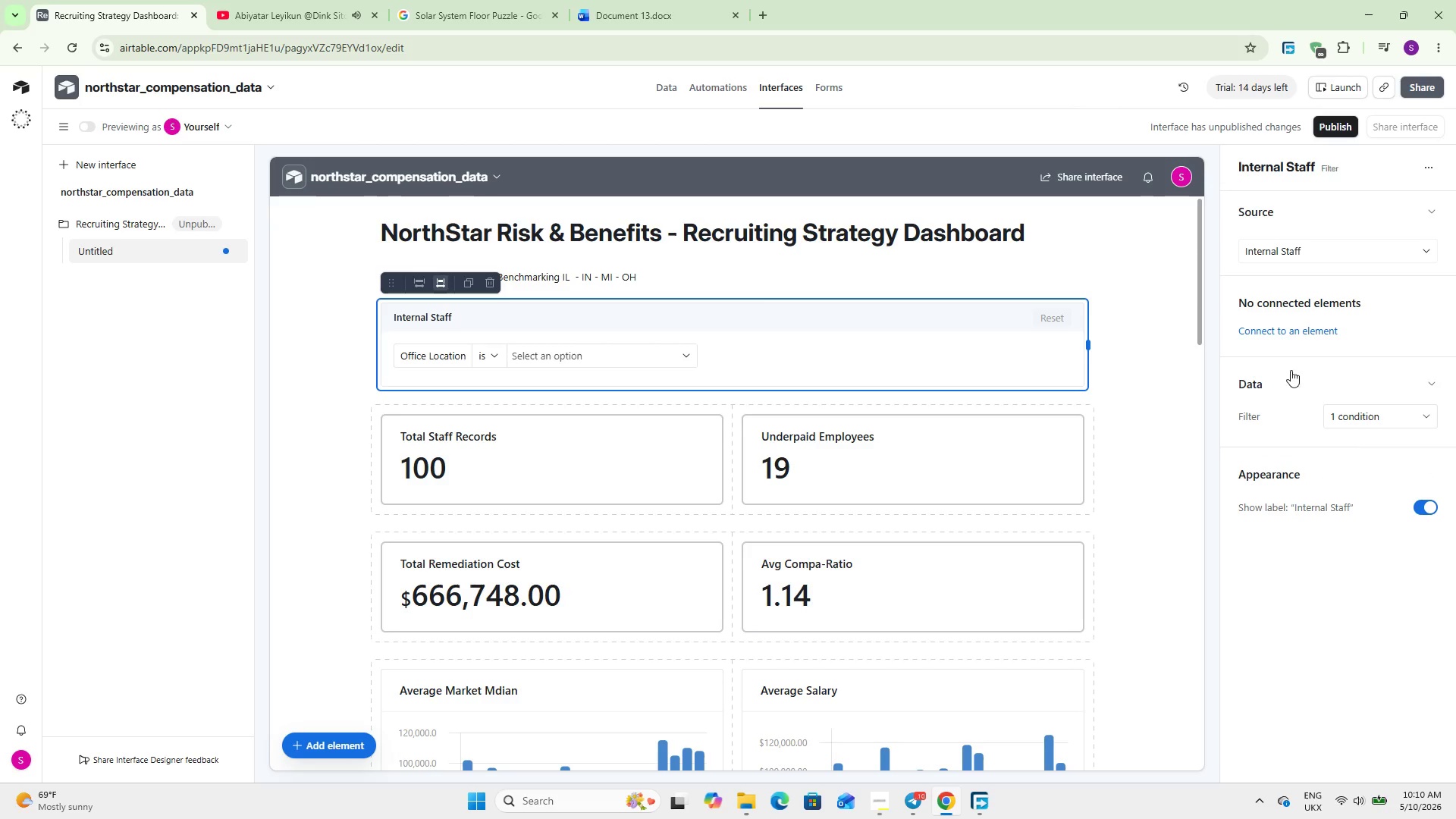 
left_click([1290, 325])
 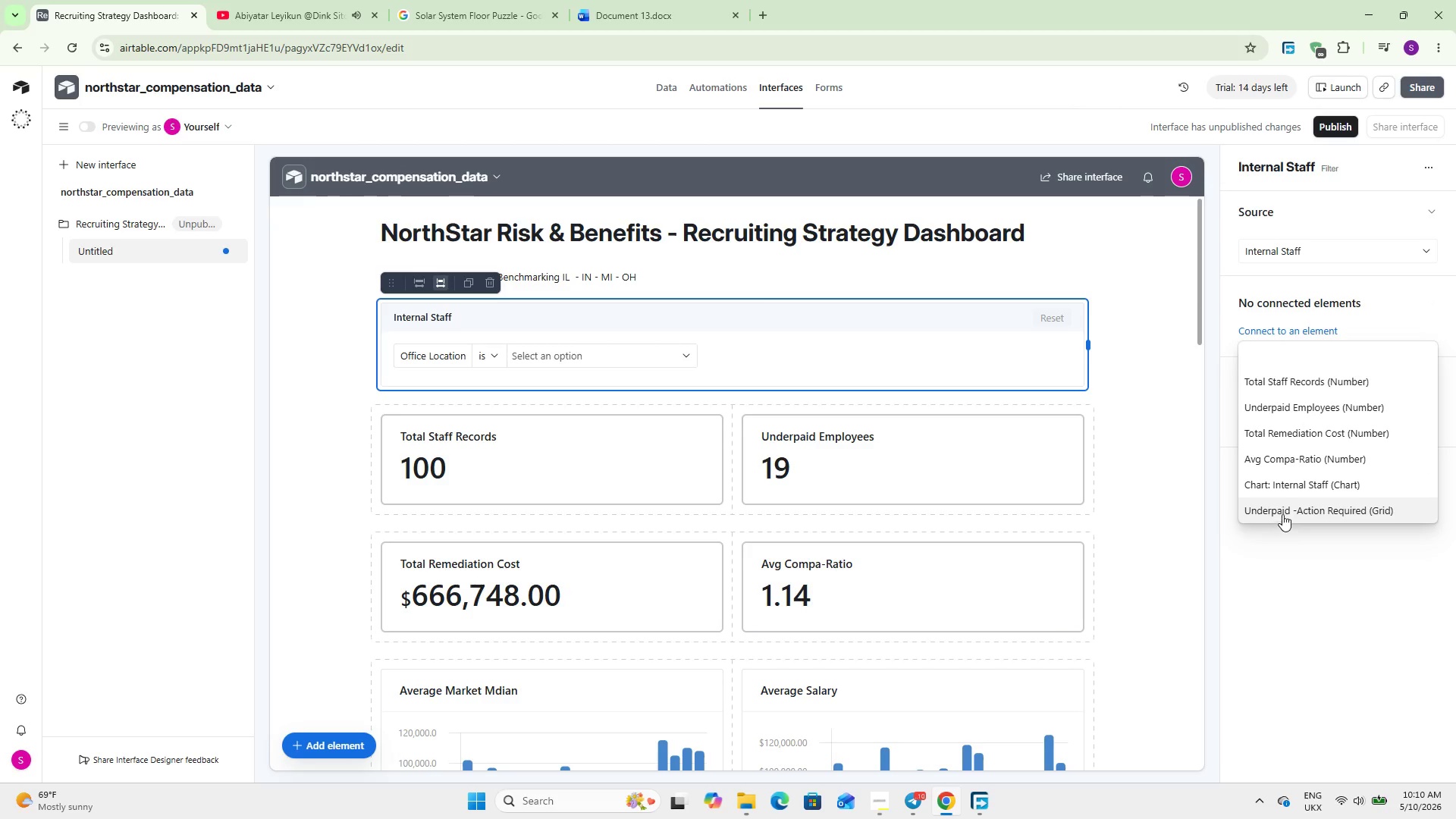 
left_click([1282, 510])
 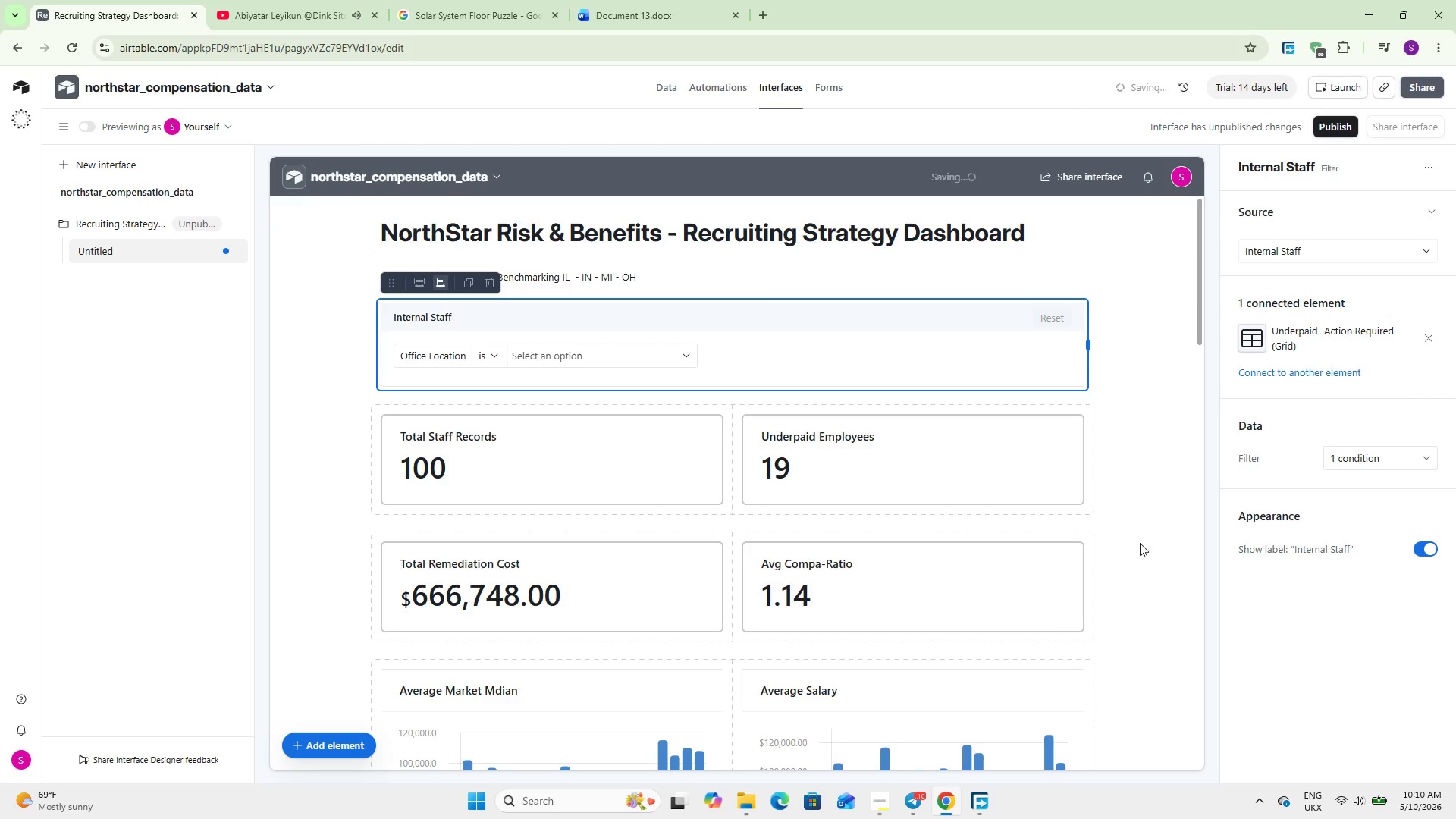 
scroll: coordinate [1140, 543], scroll_direction: down, amount: 3.0
 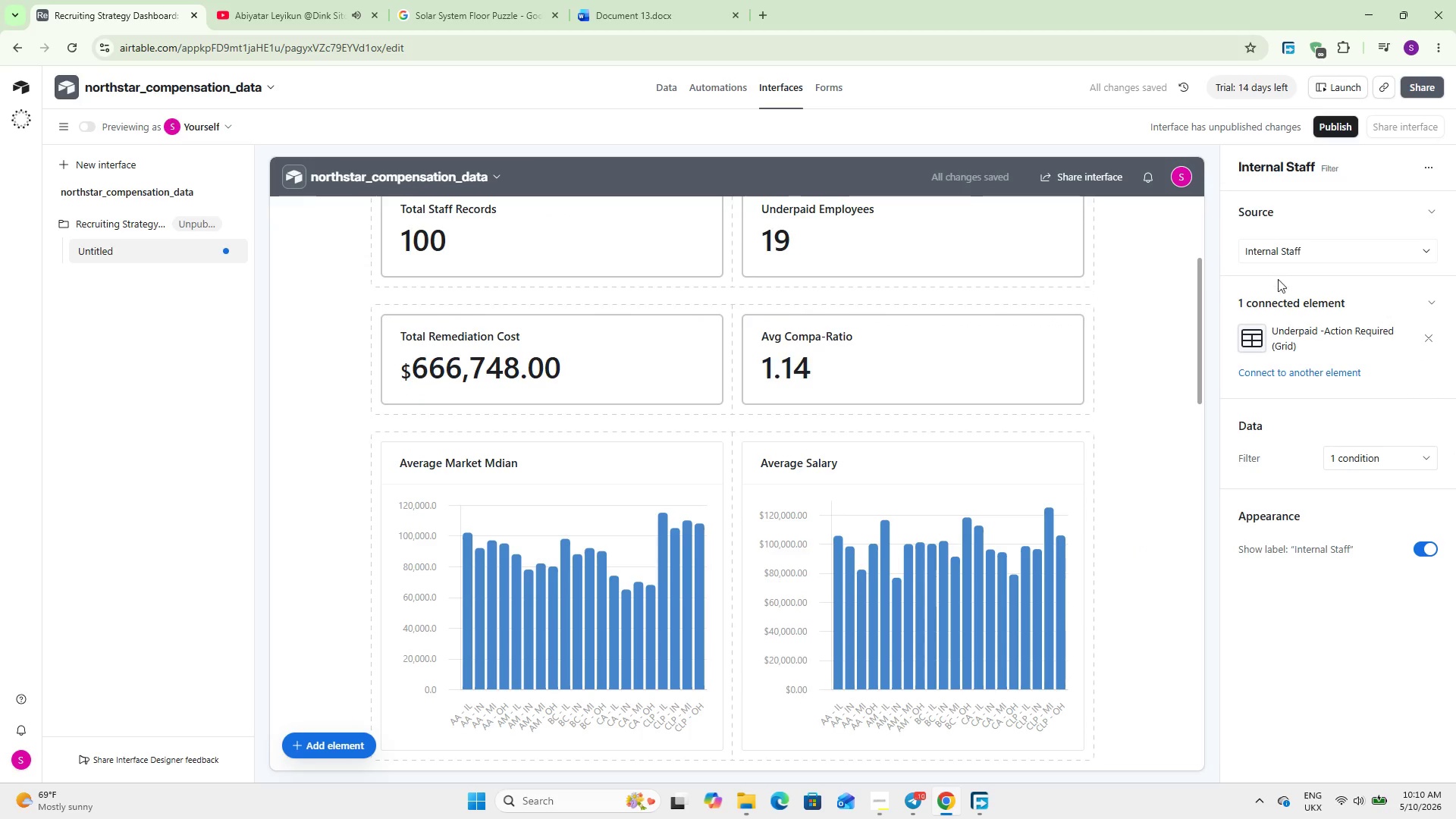 
left_click([1291, 371])
 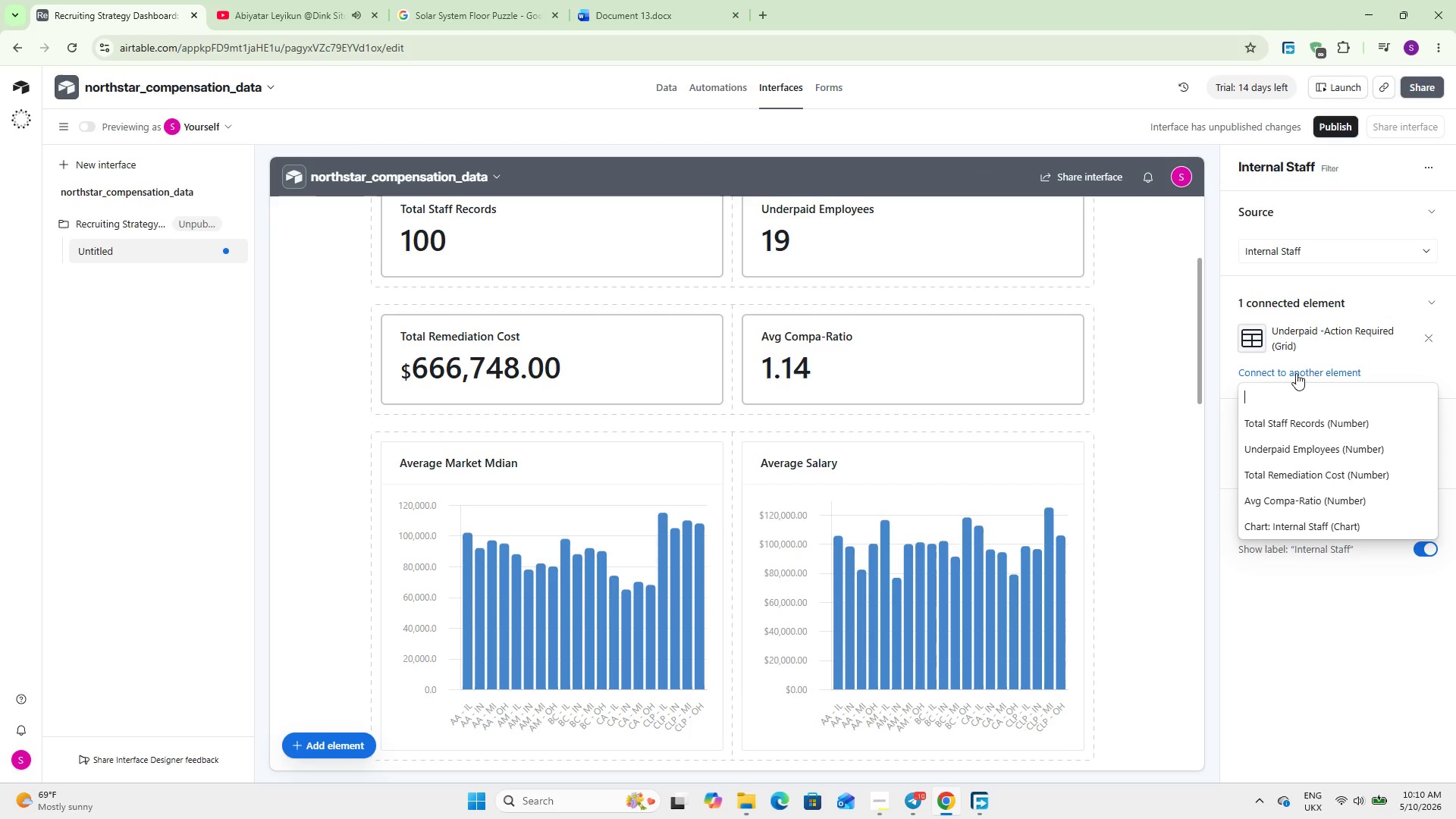 
wait(12.7)
 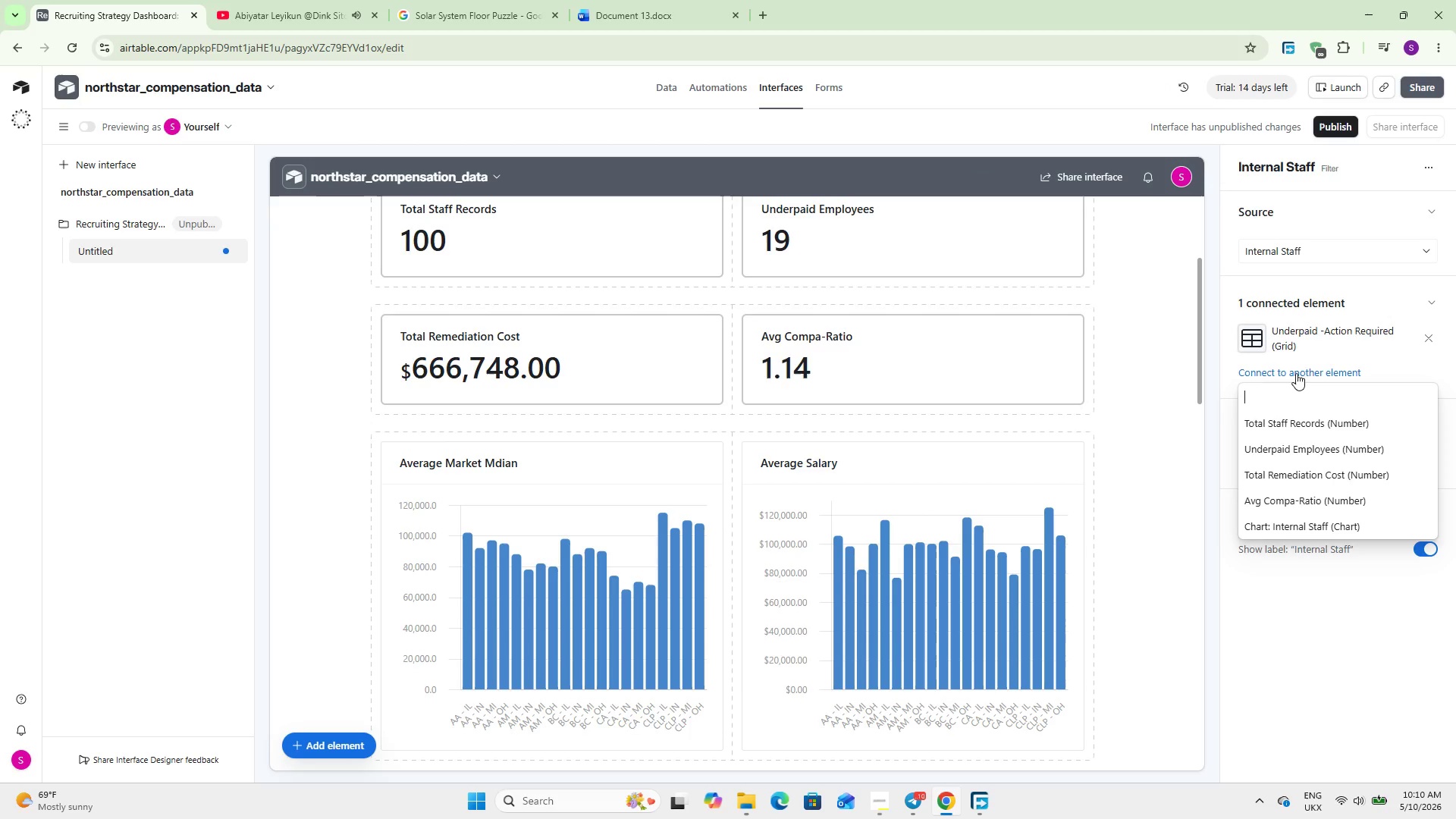 
left_click([1296, 419])
 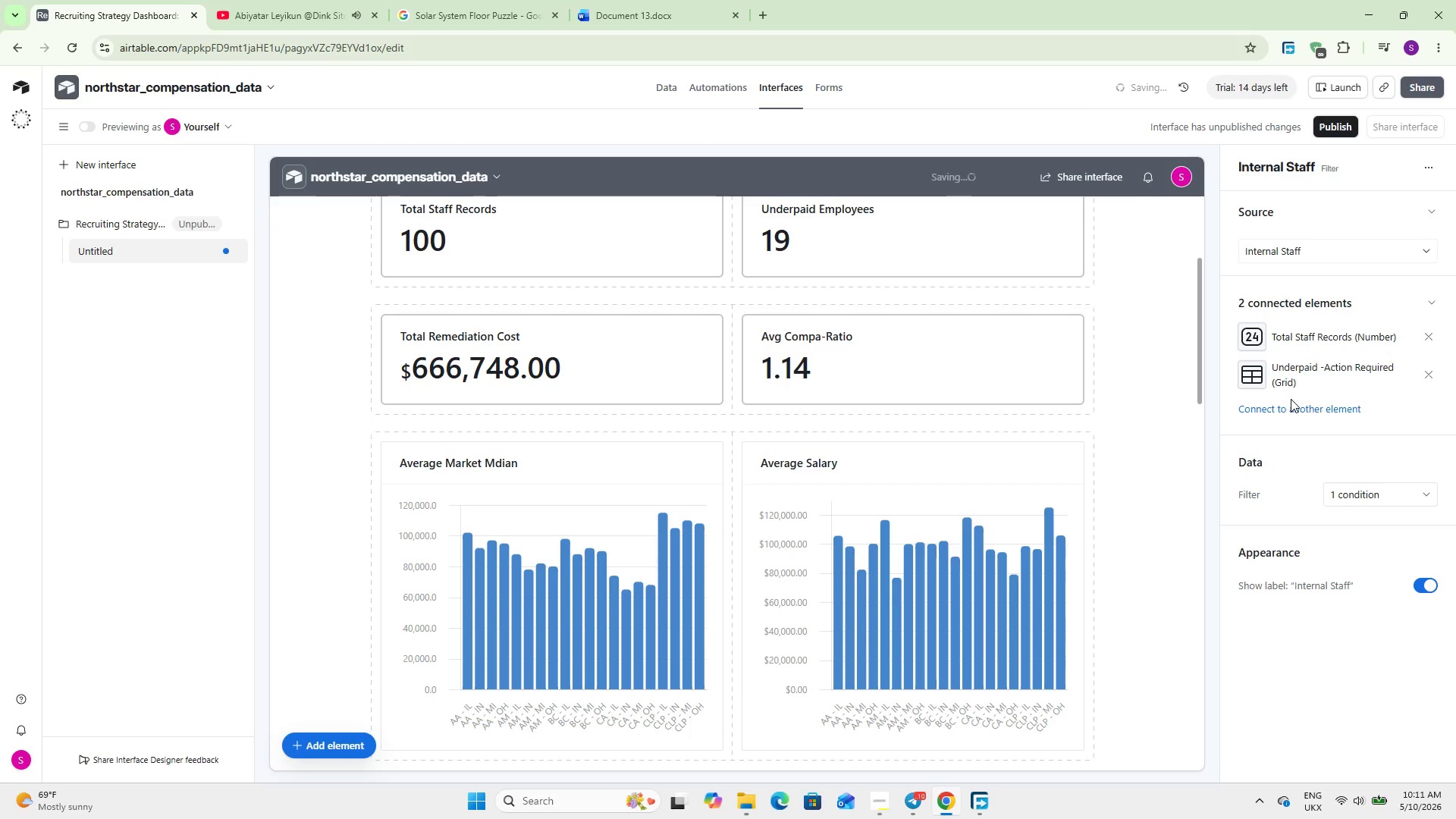 
double_click([1293, 404])
 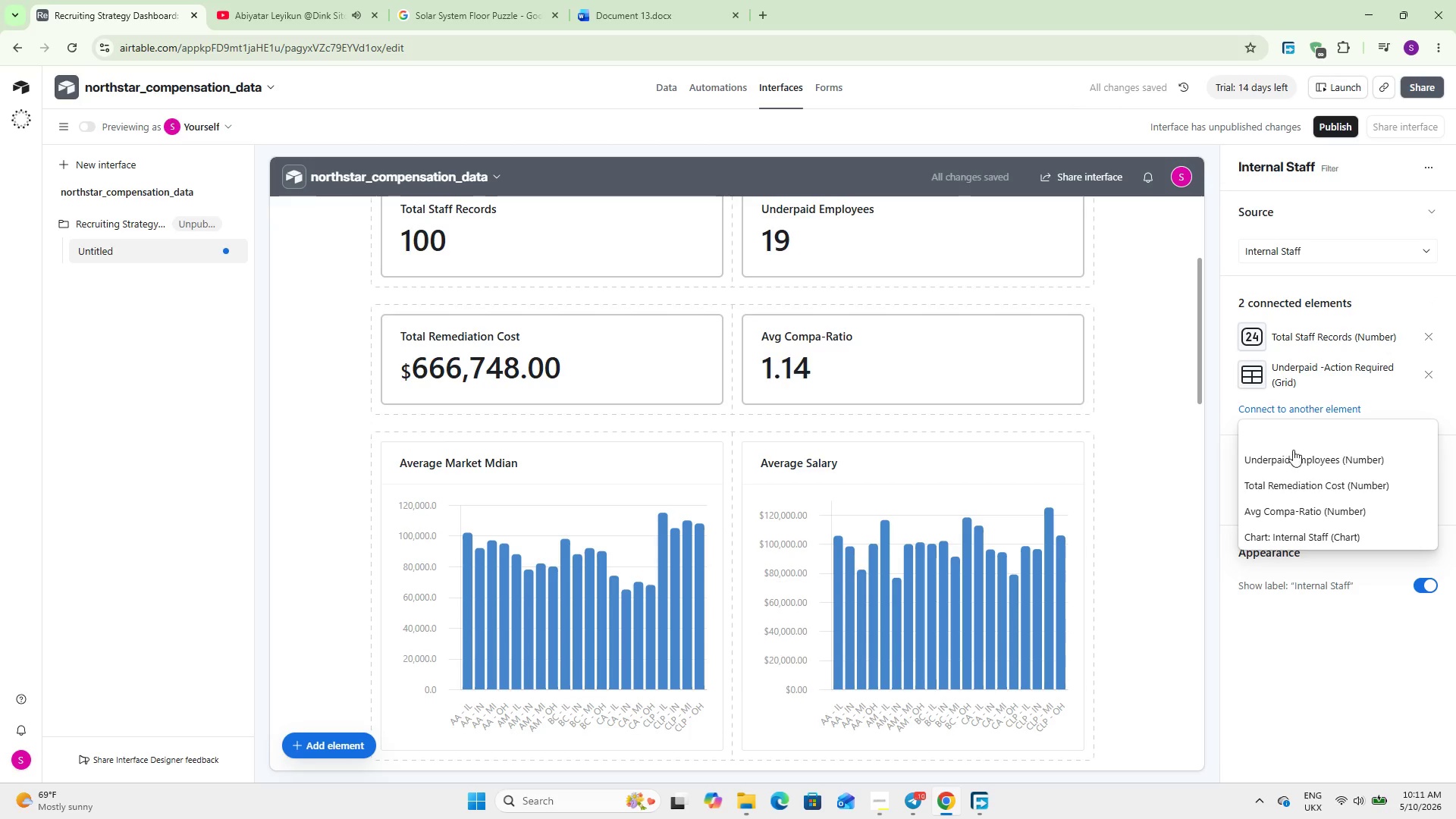 
left_click([1293, 458])
 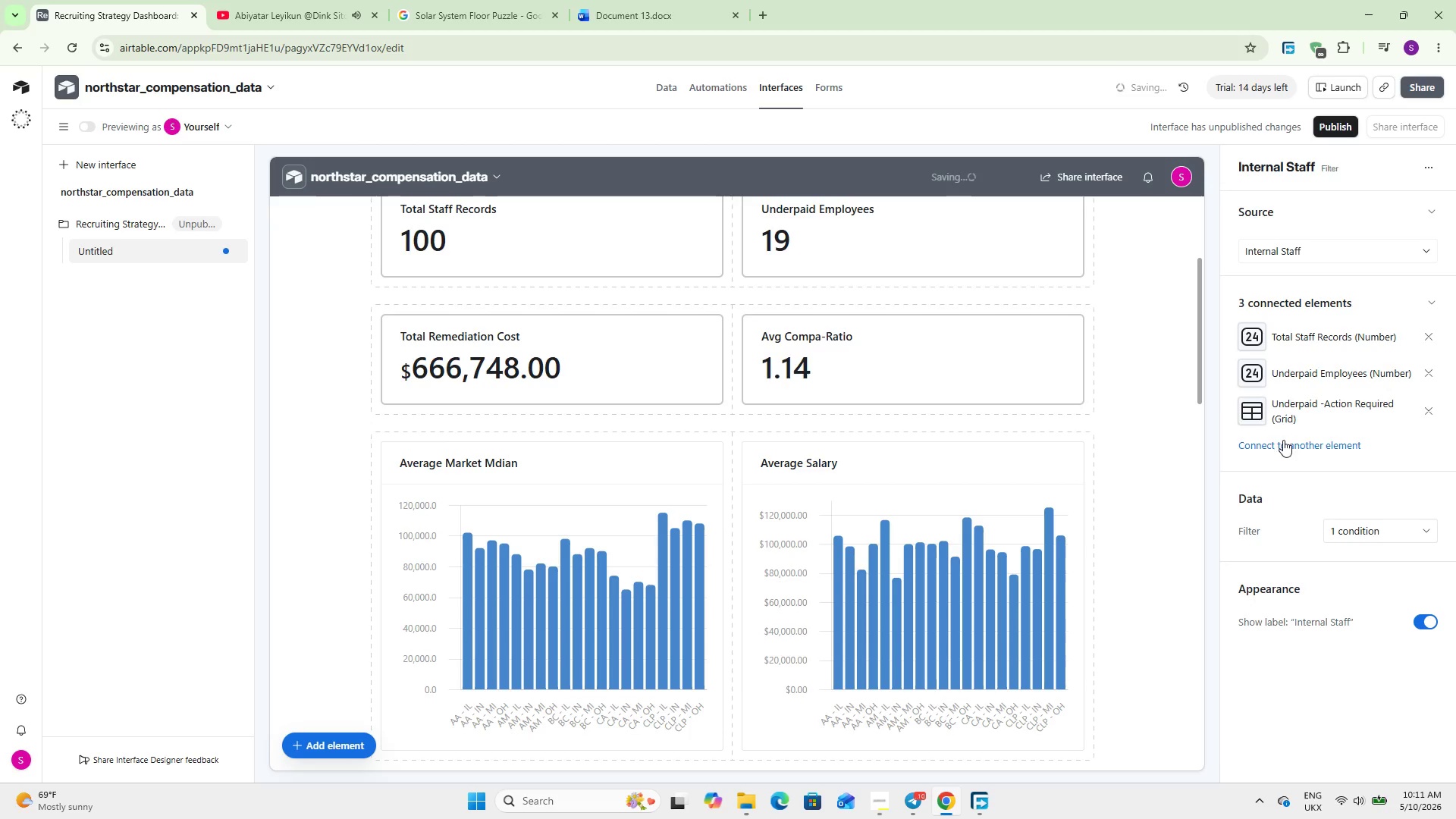 
left_click([1283, 440])
 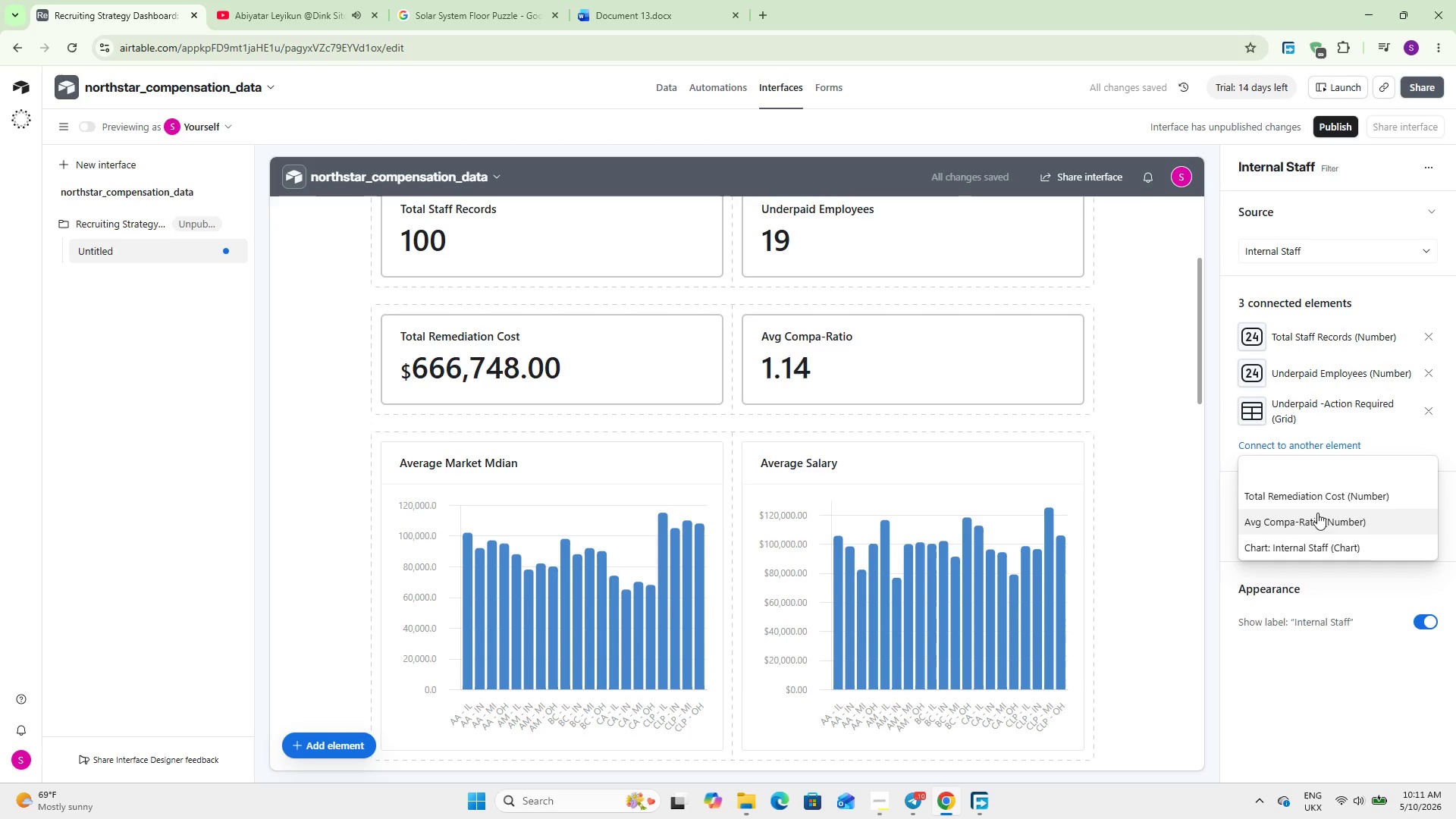 
left_click([1312, 505])
 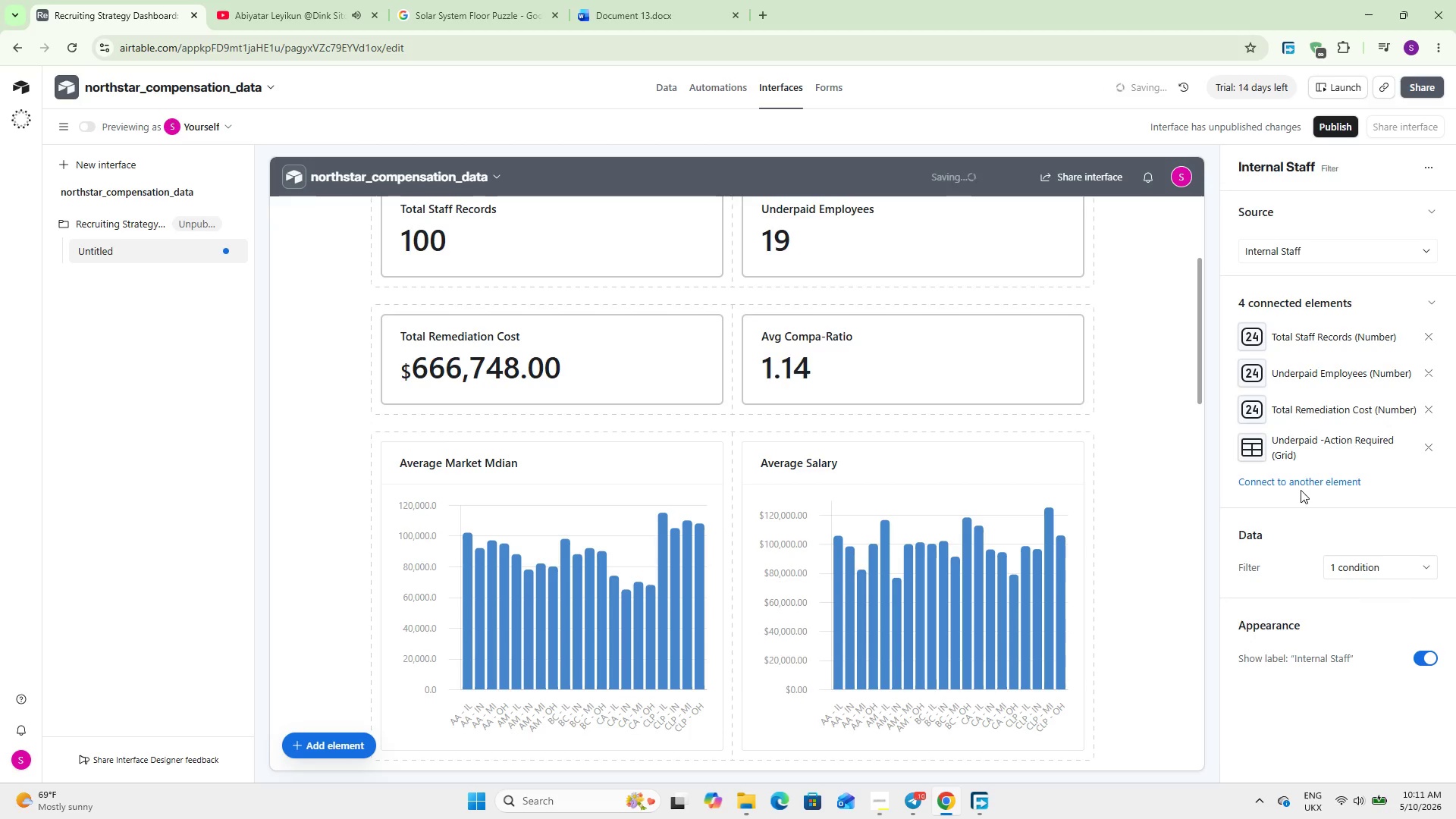 
double_click([1305, 485])
 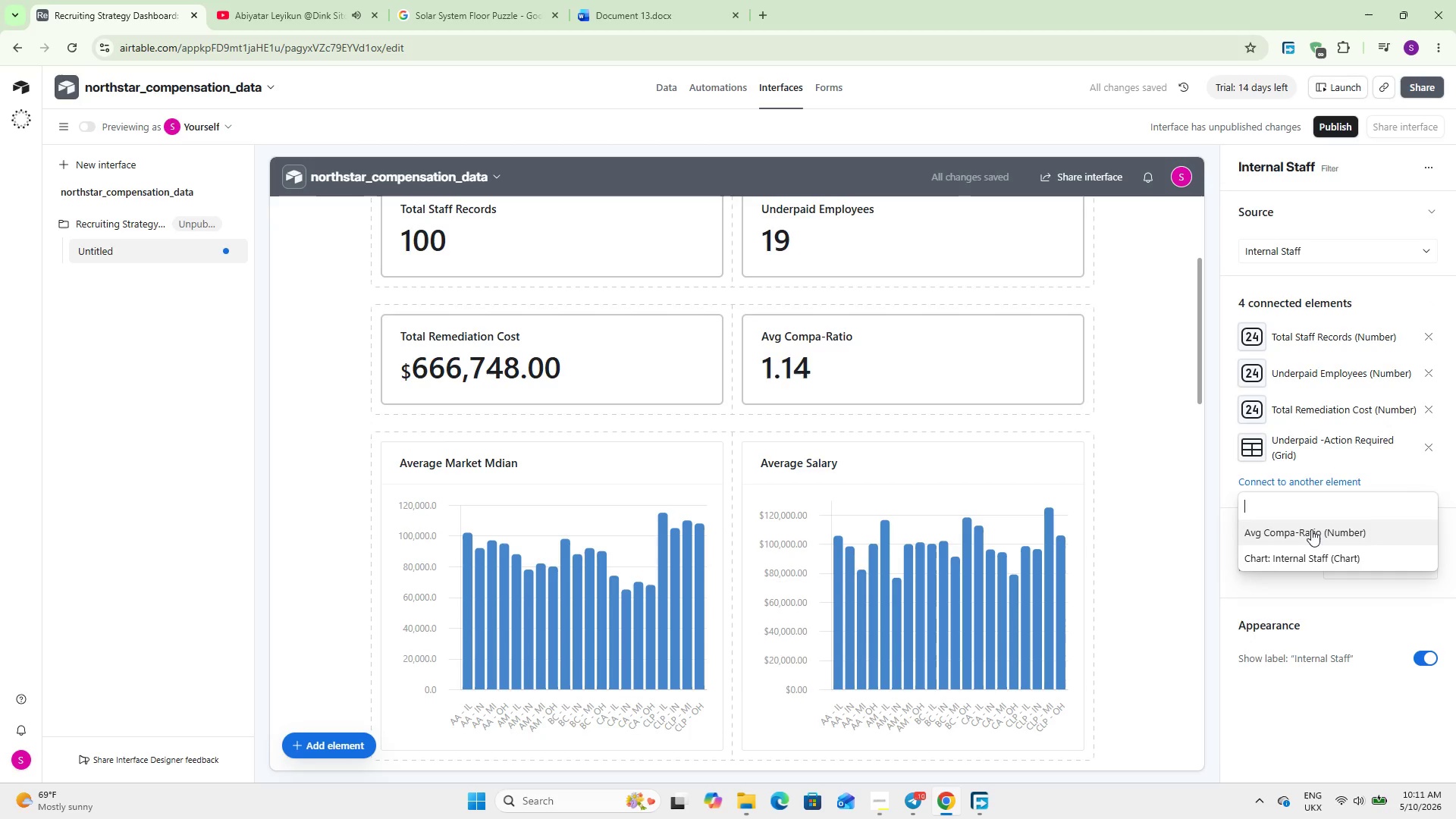 
left_click([1311, 529])
 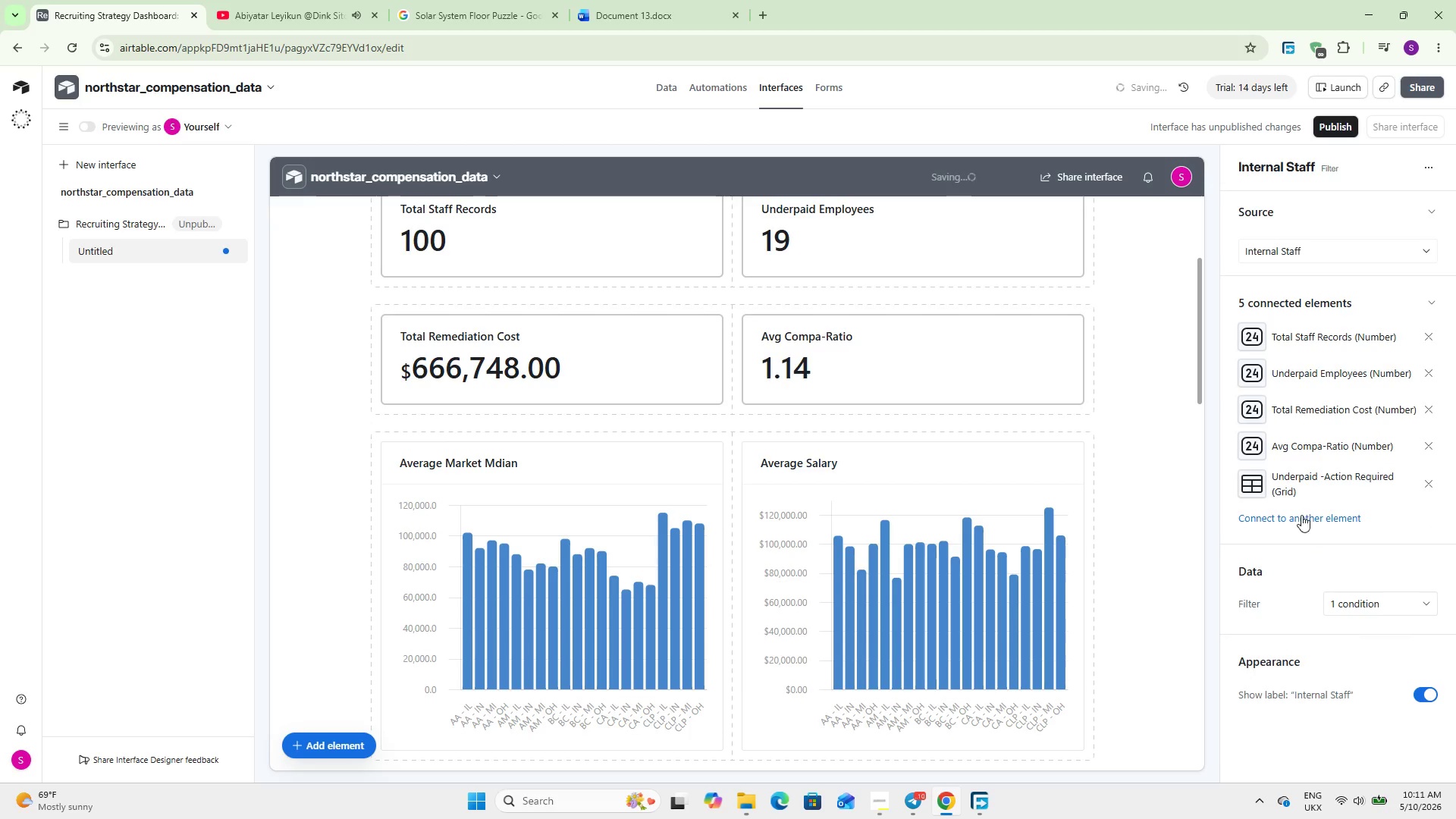 
double_click([1302, 517])
 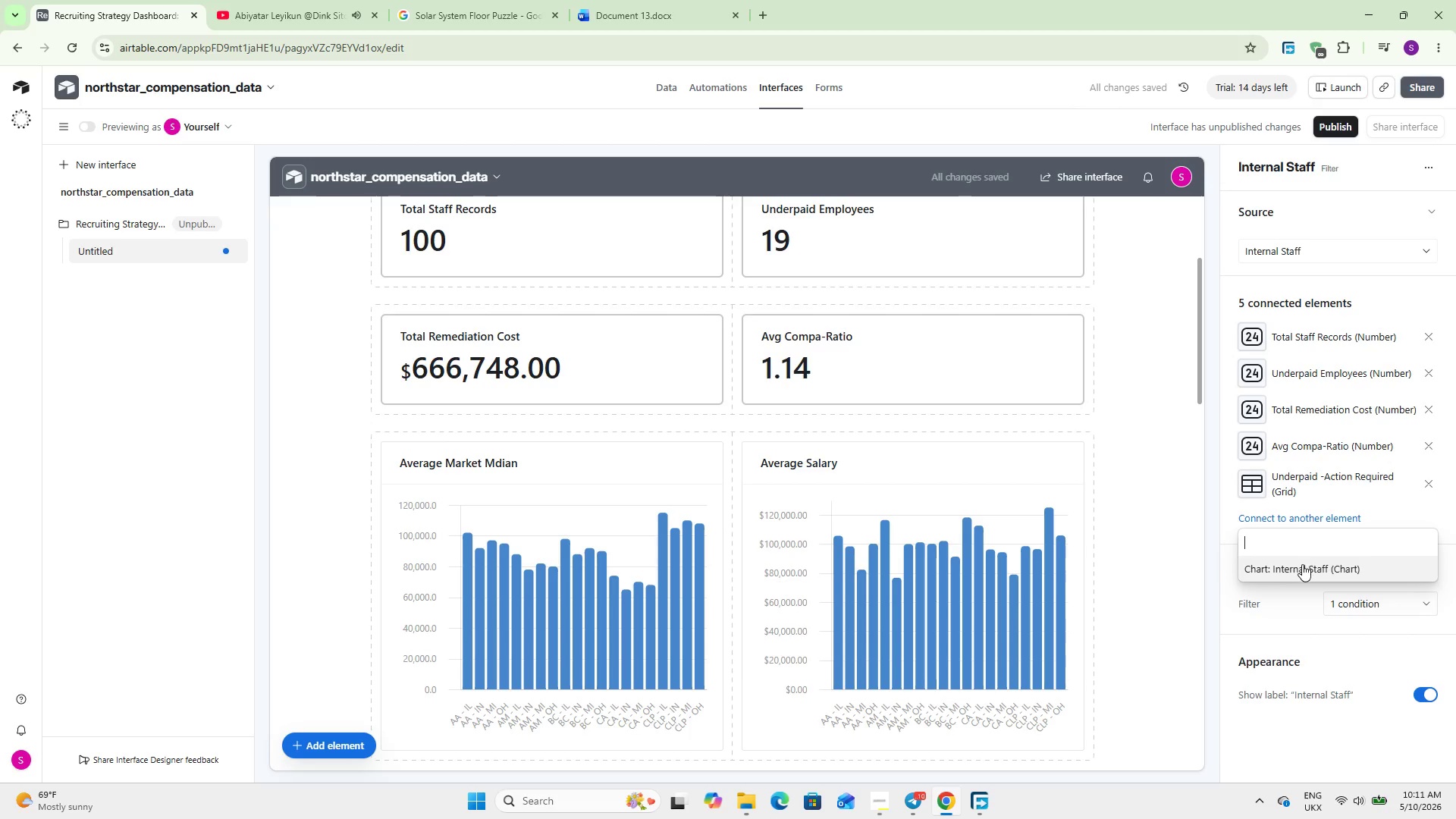 
left_click([1302, 564])
 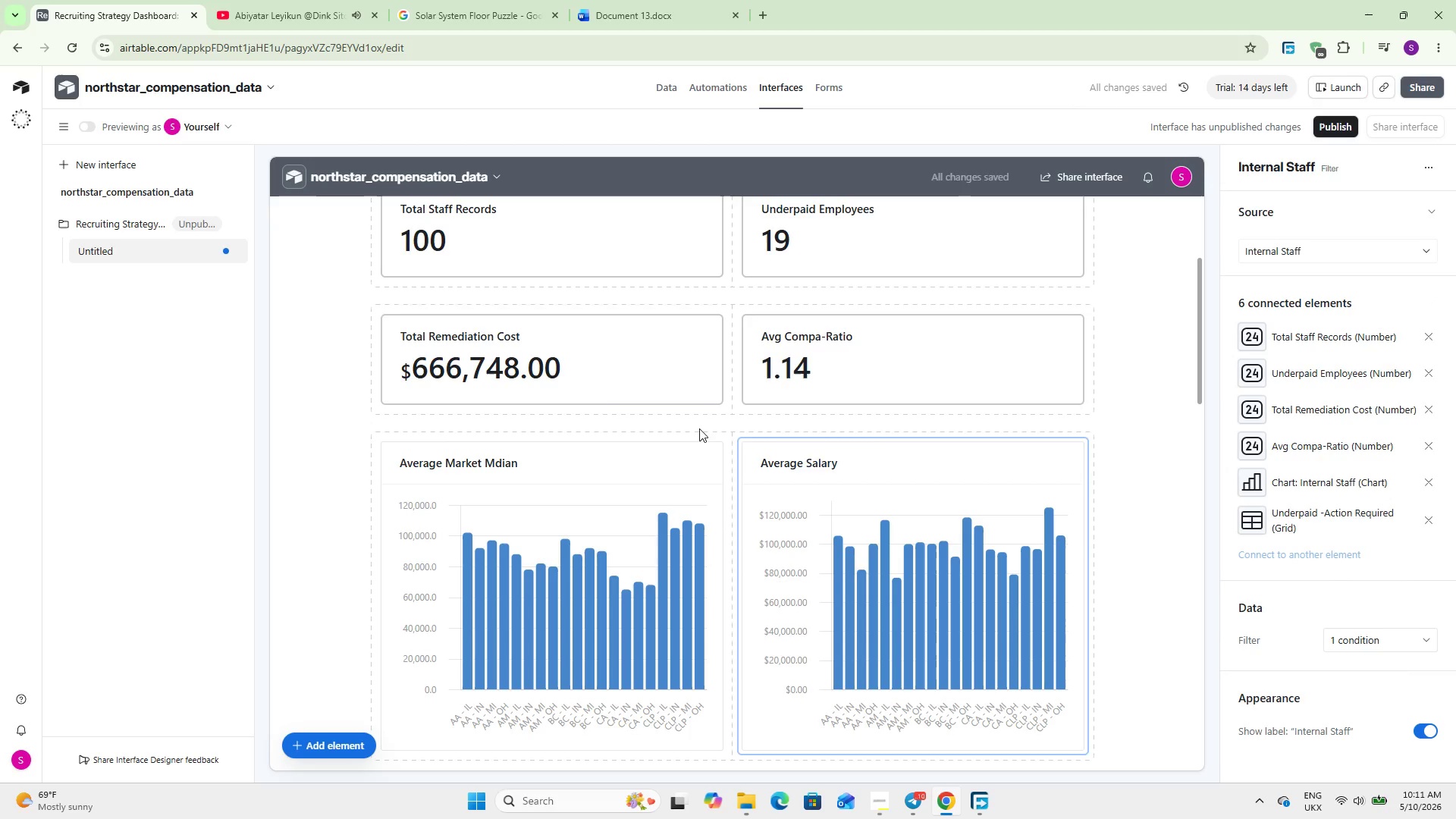 
scroll: coordinate [600, 399], scroll_direction: up, amount: 5.0
 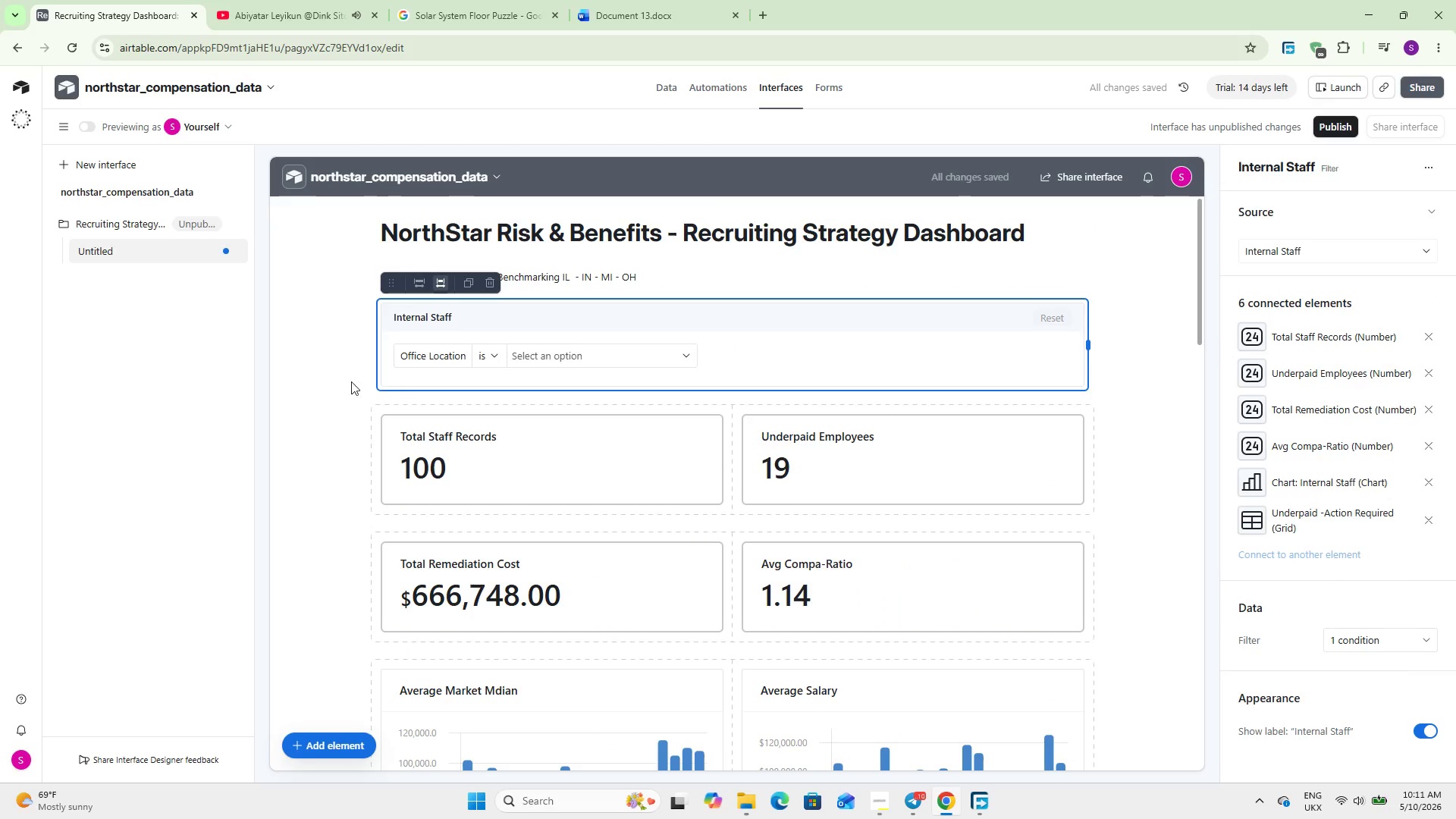 
left_click([325, 372])
 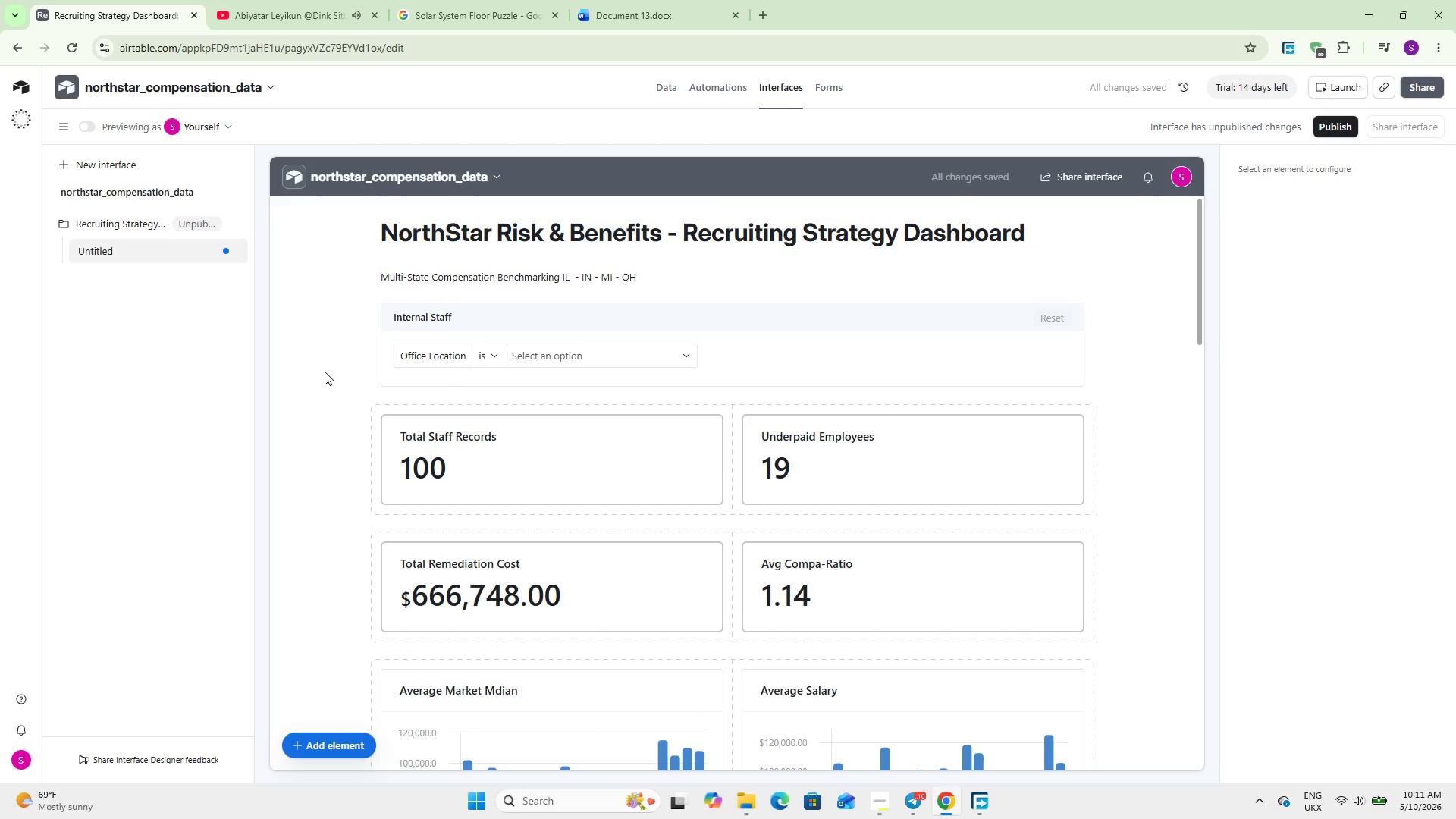 
left_click([553, 345])
 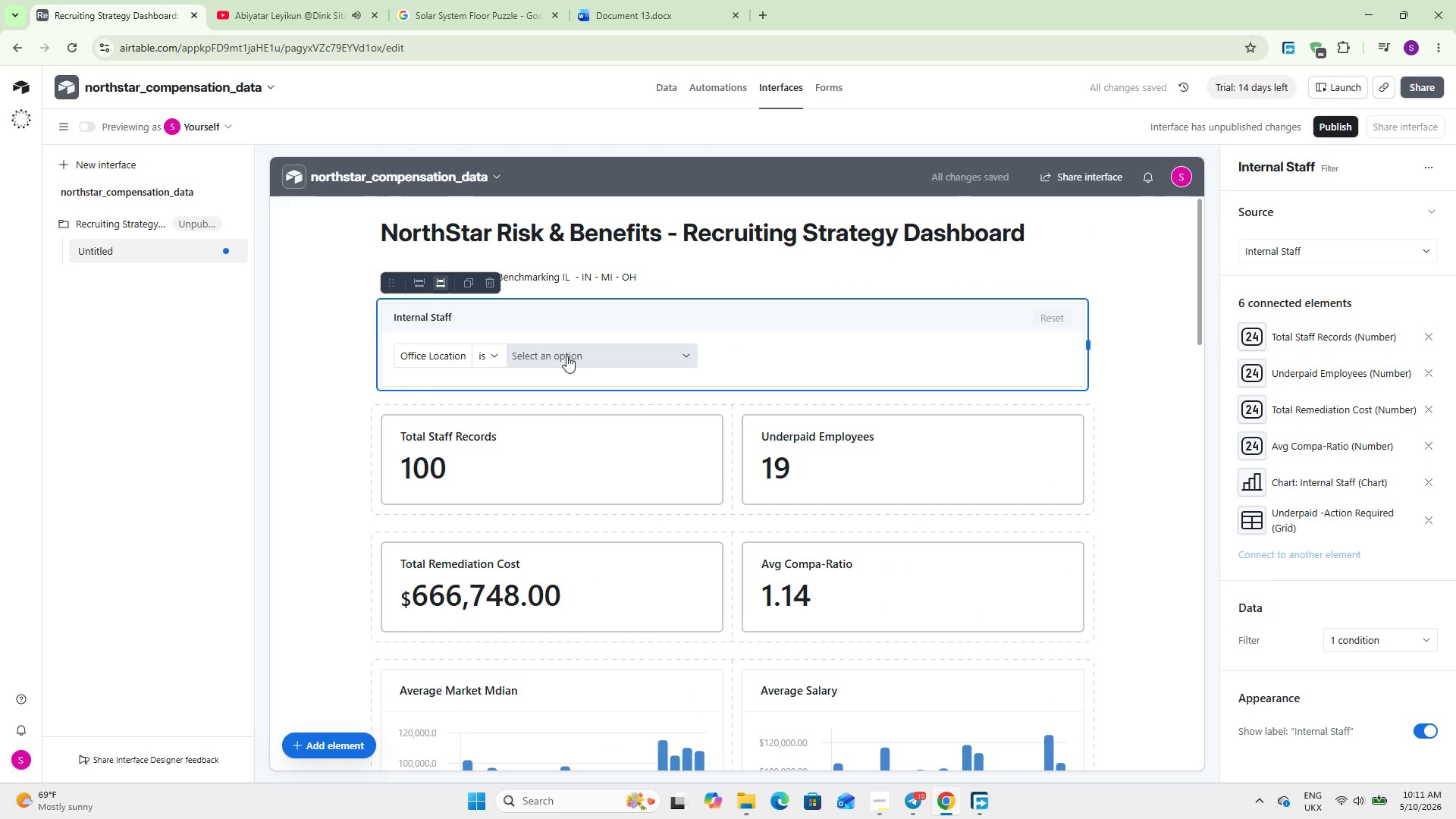 
scroll: coordinate [290, 342], scroll_direction: up, amount: 1.0
 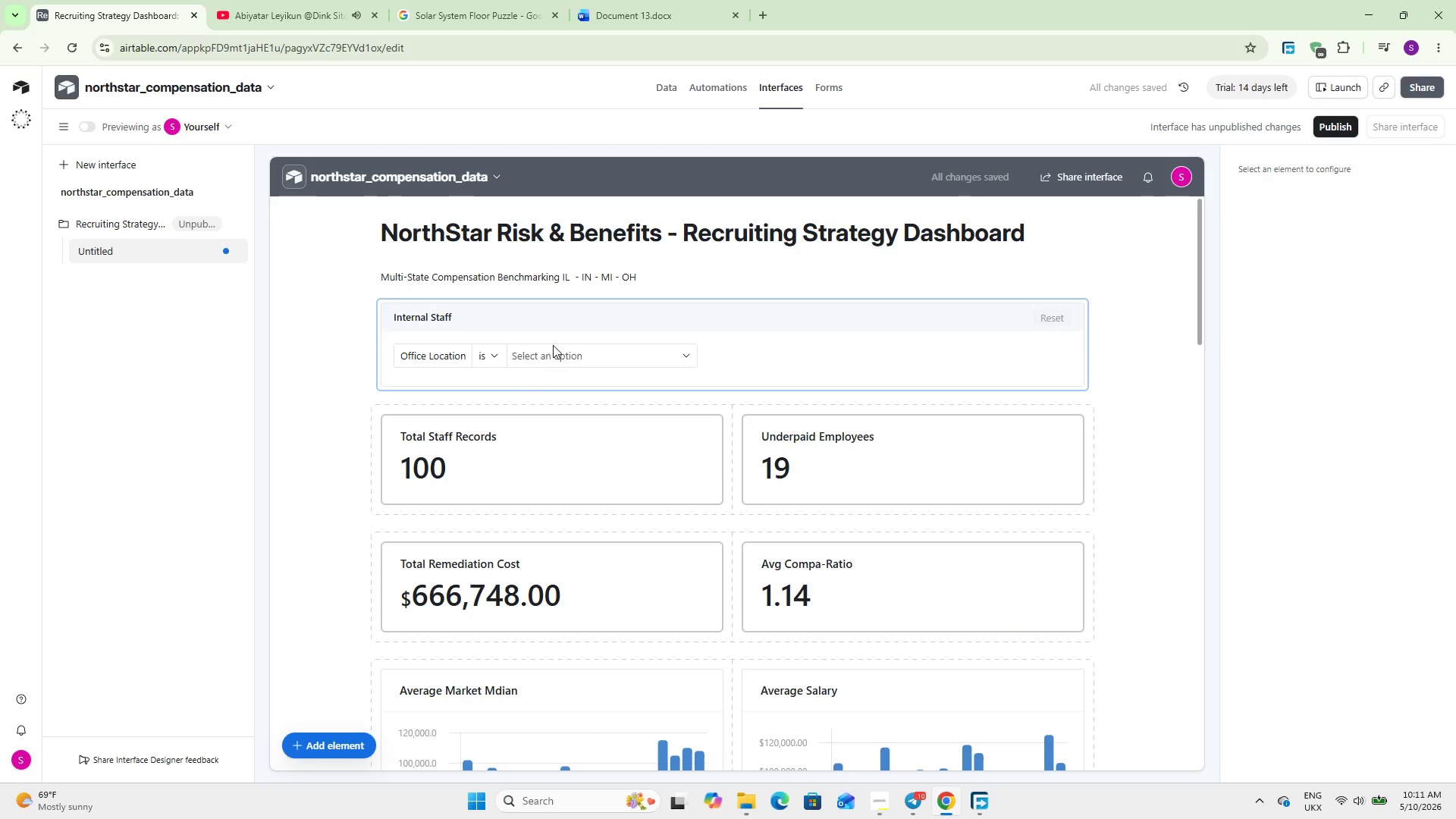 
left_click([566, 357])
 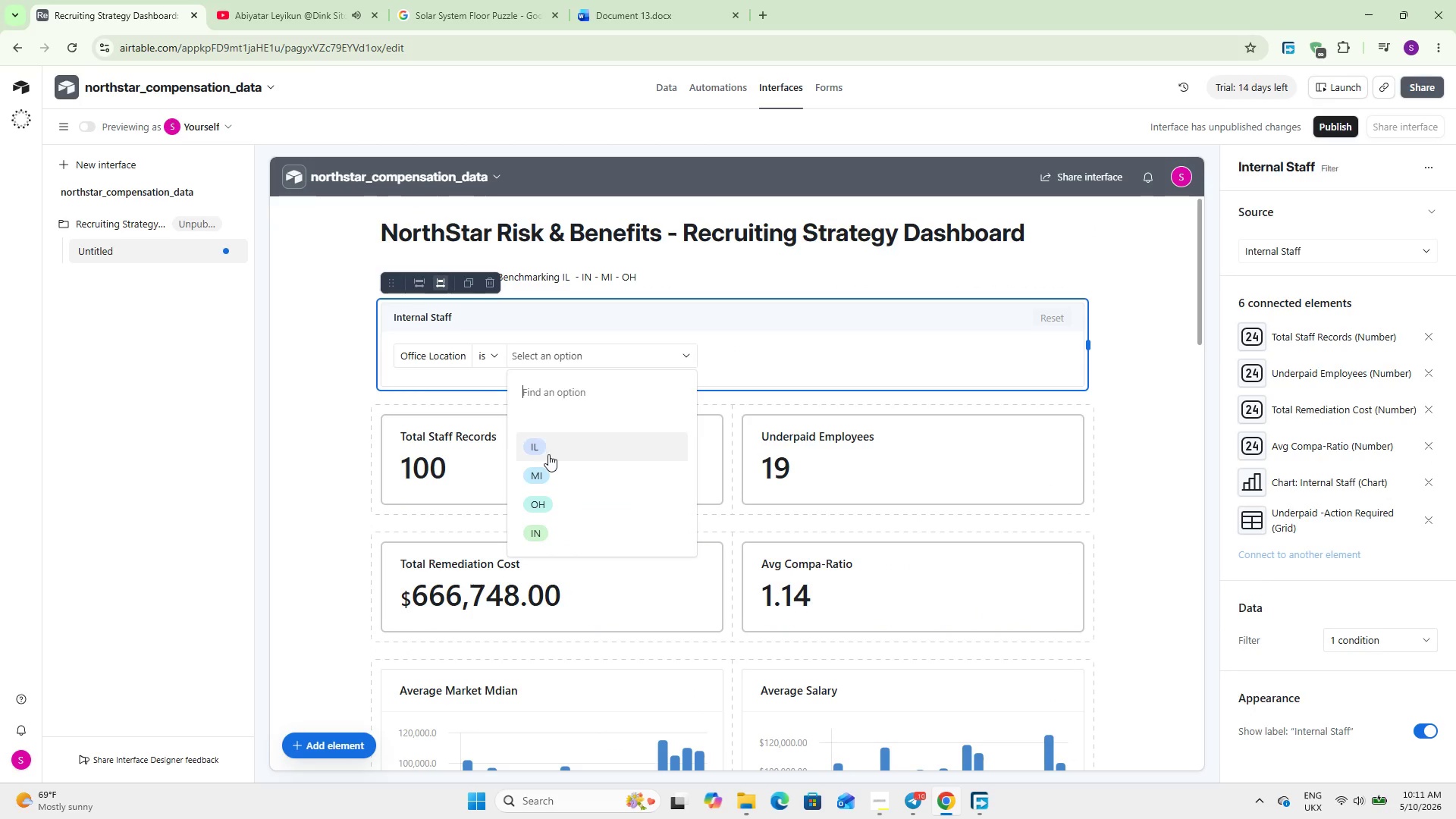 
left_click([548, 454])
 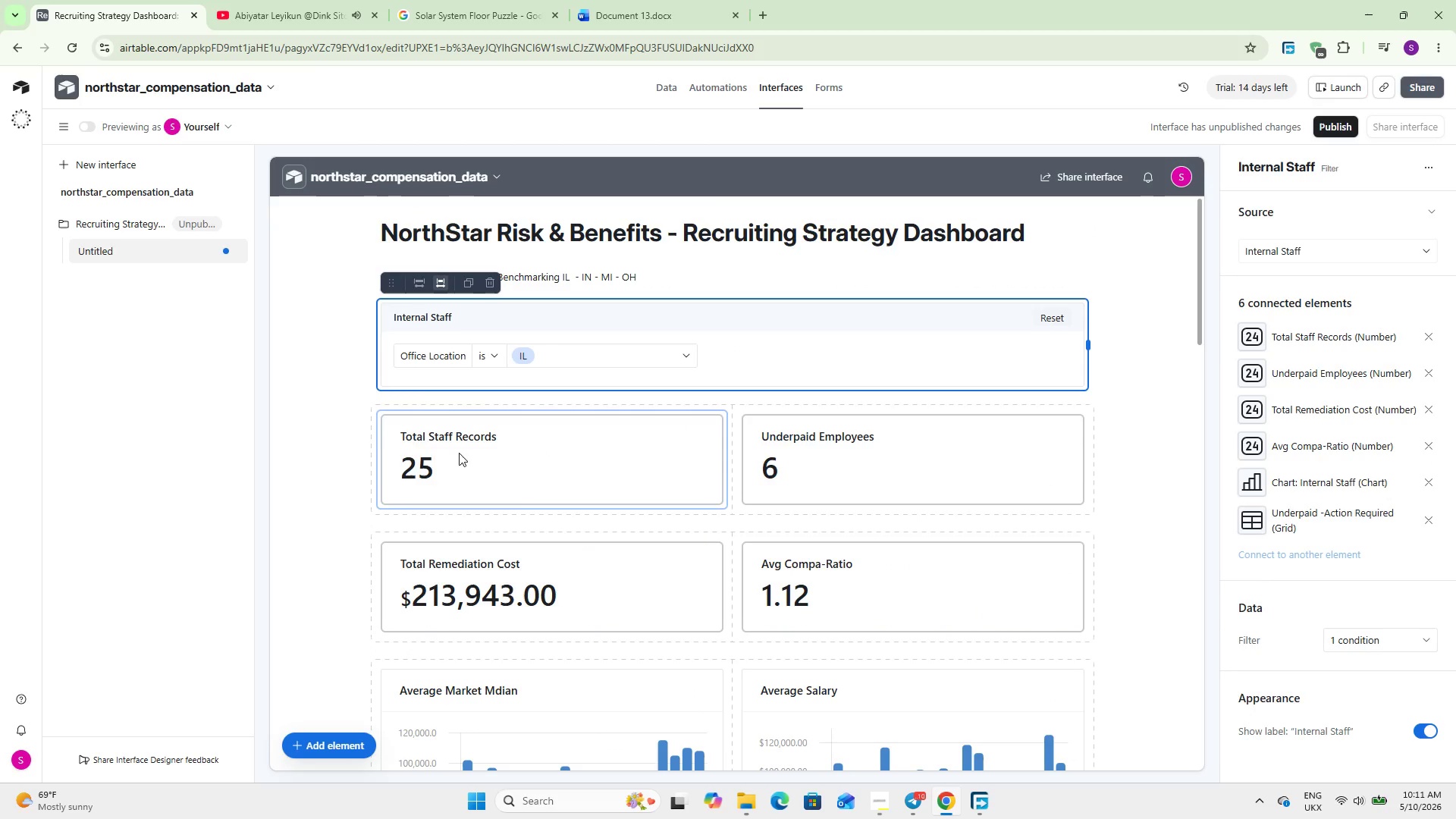 
scroll: coordinate [317, 413], scroll_direction: down, amount: 7.0
 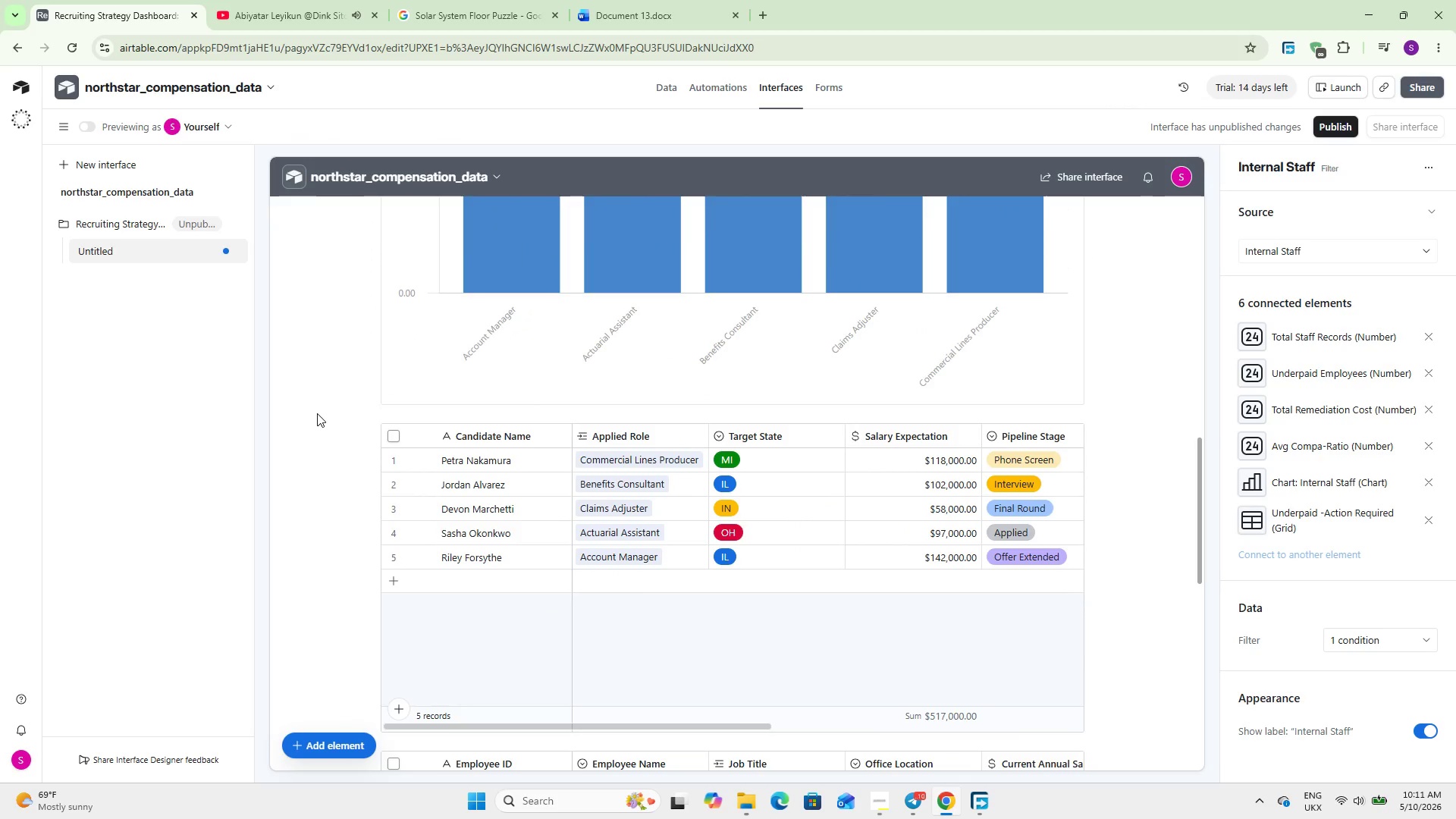 
scroll: coordinate [317, 413], scroll_direction: up, amount: 14.0
 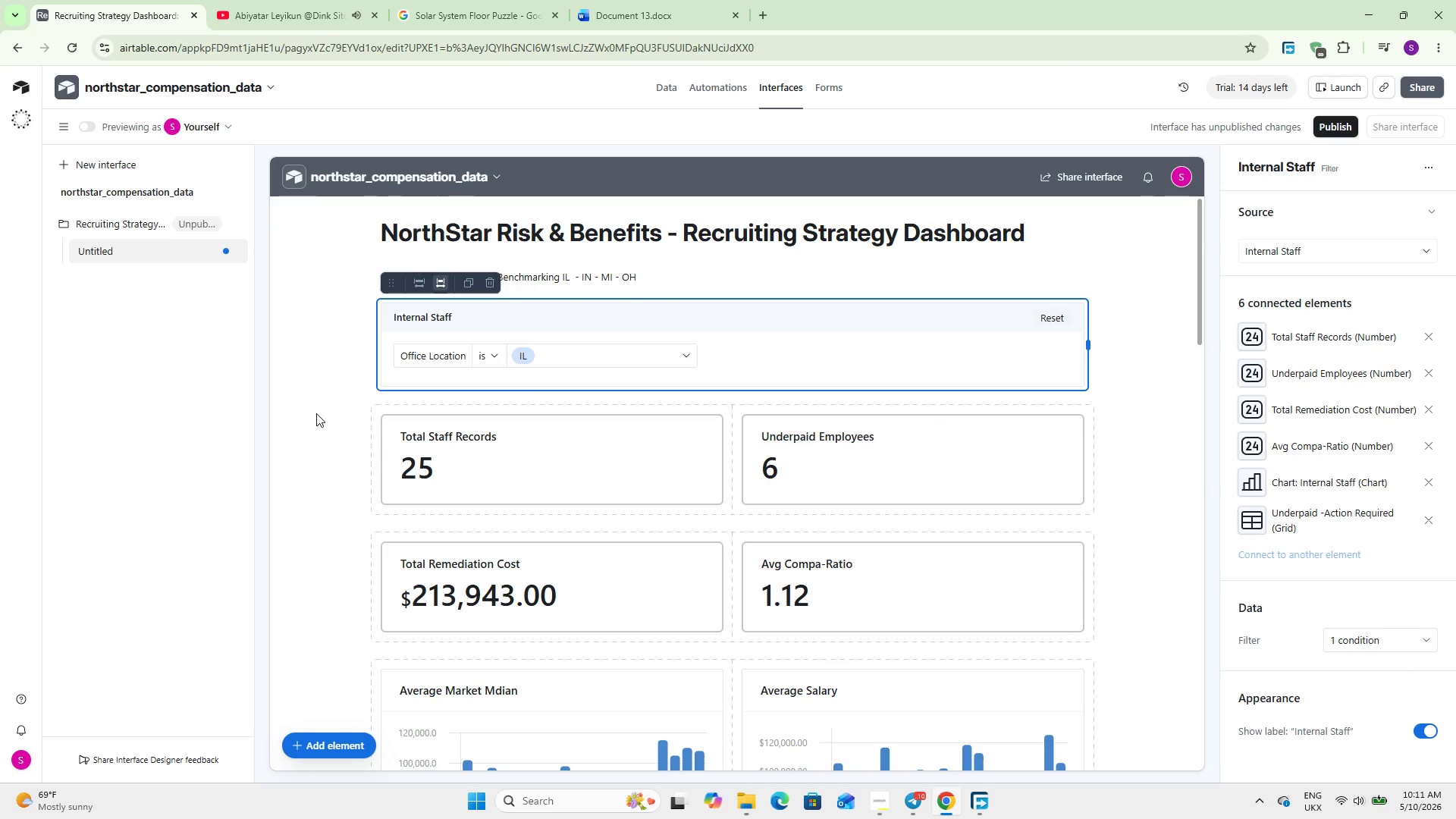 
wait(20.56)
 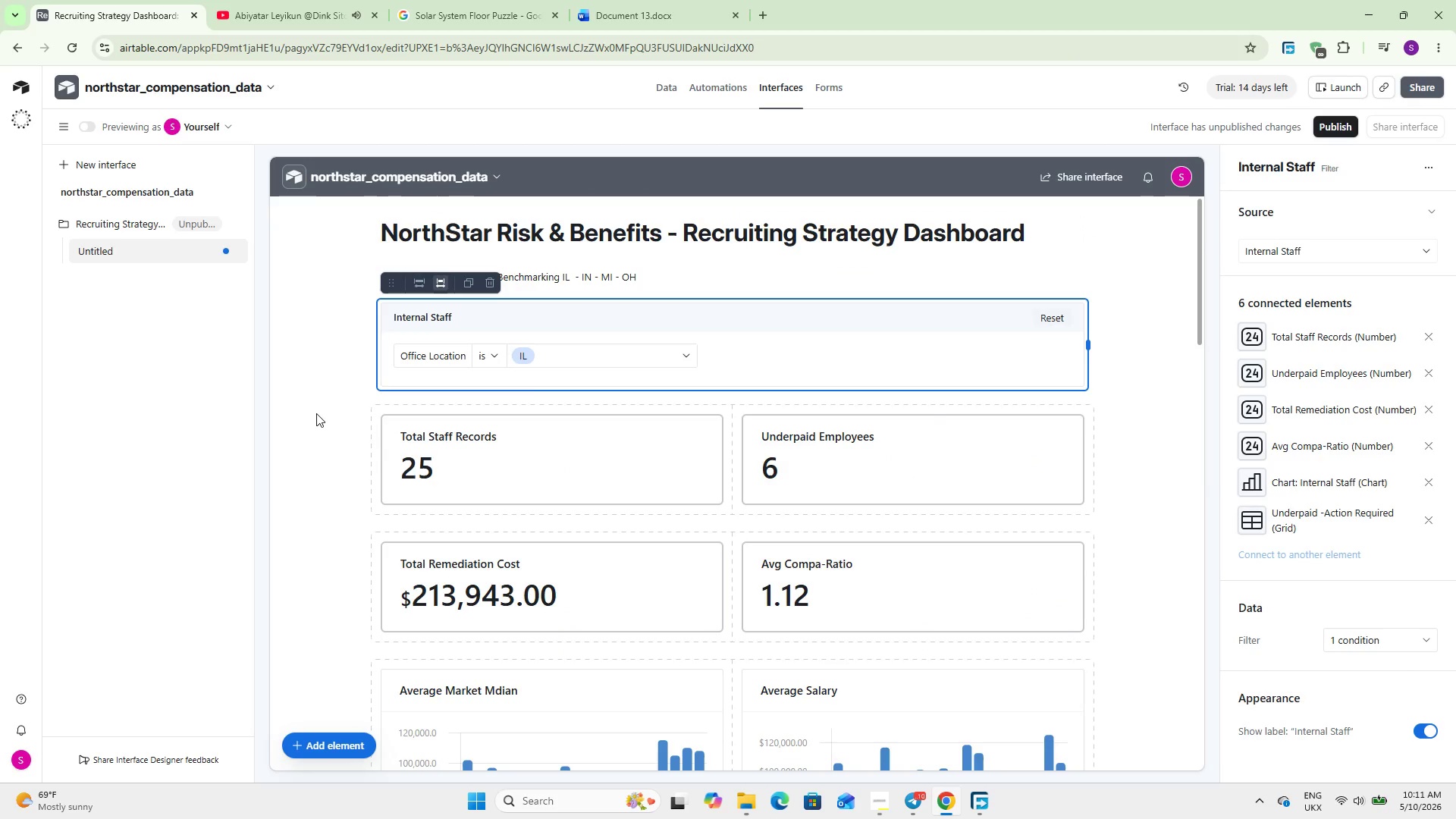 
scroll: coordinate [748, 340], scroll_direction: down, amount: 4.0
 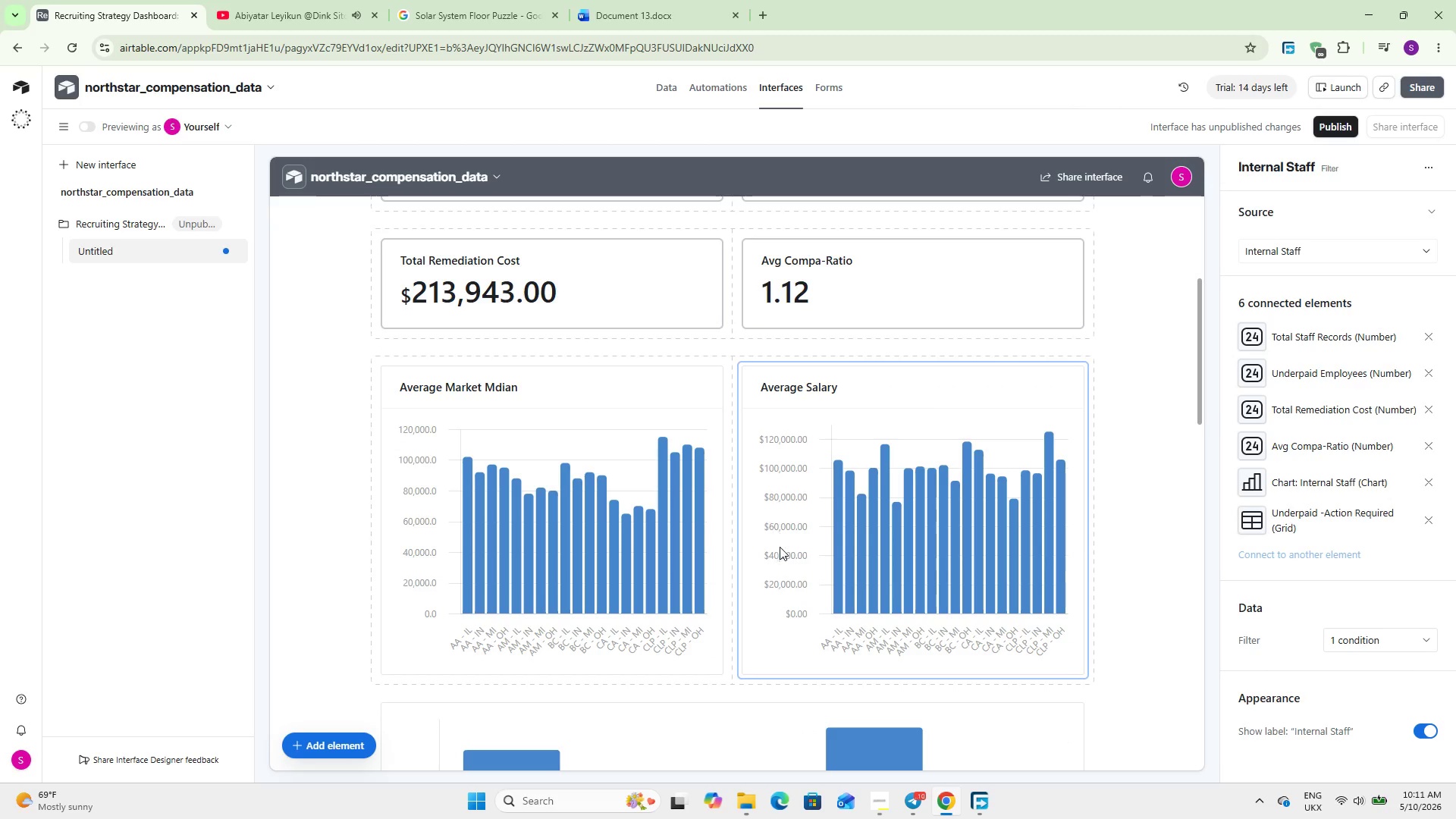 
left_click([778, 510])
 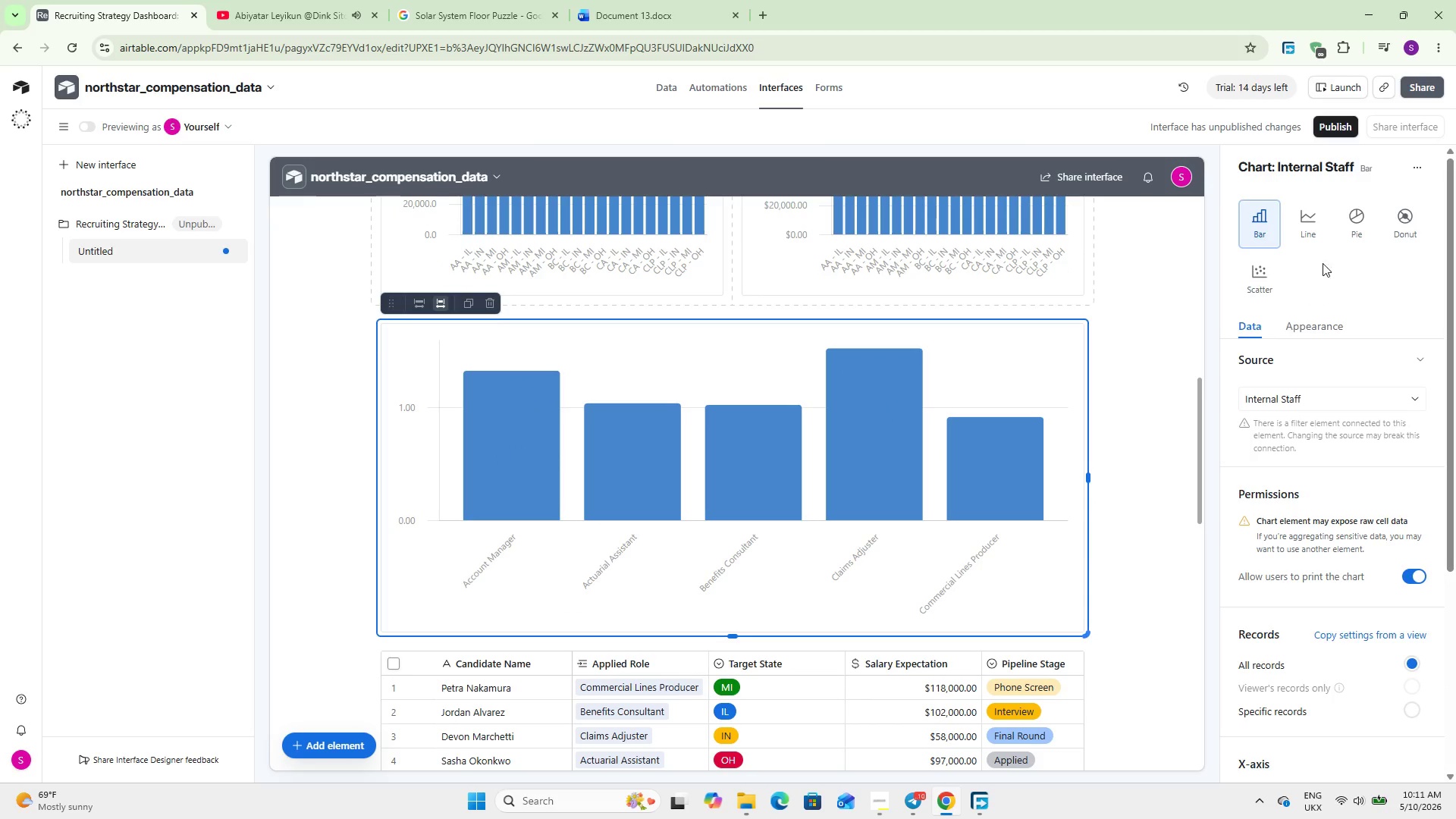 
scroll: coordinate [776, 539], scroll_direction: down, amount: 5.0
 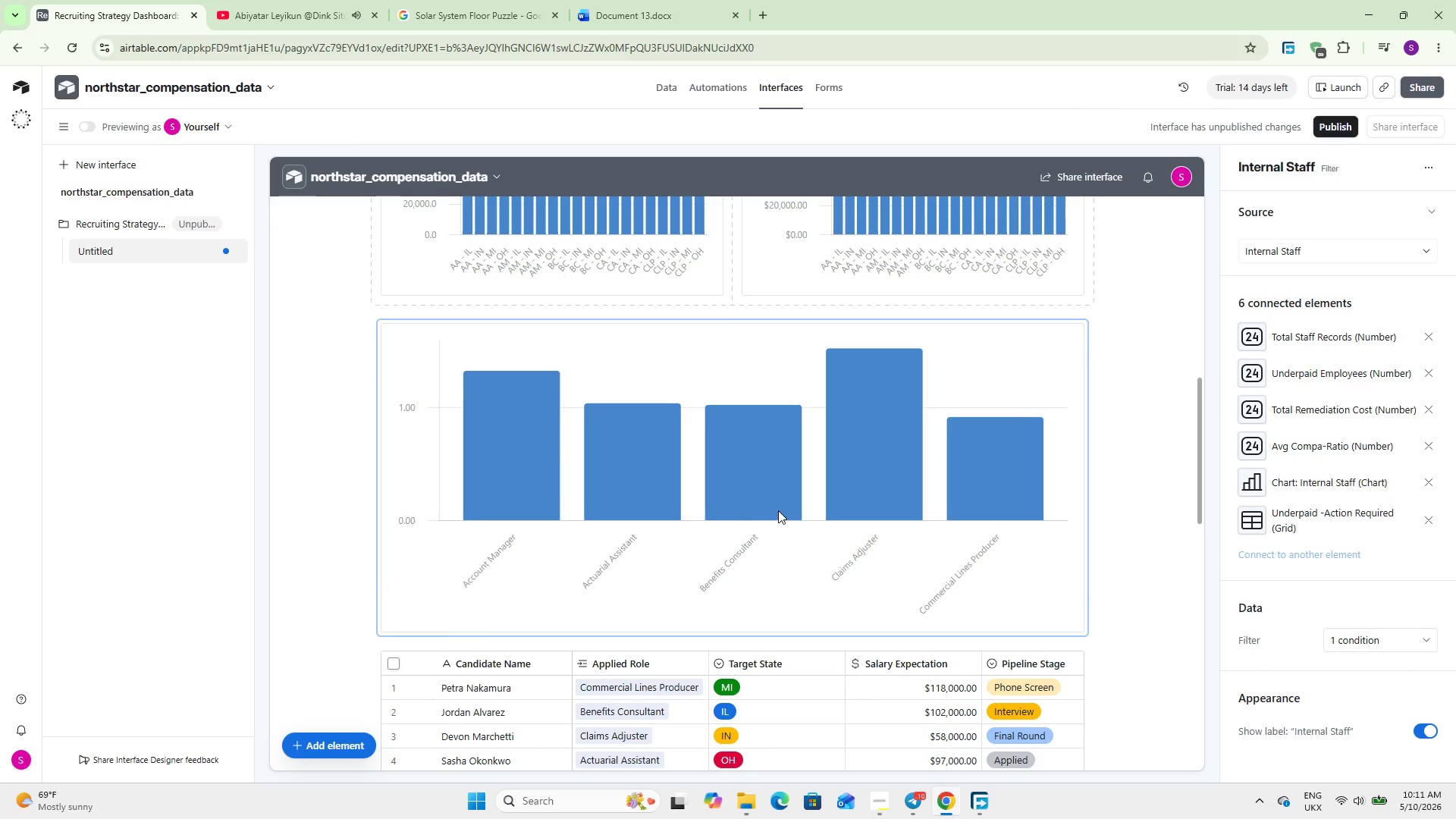 
mouse_move([1380, 187])
 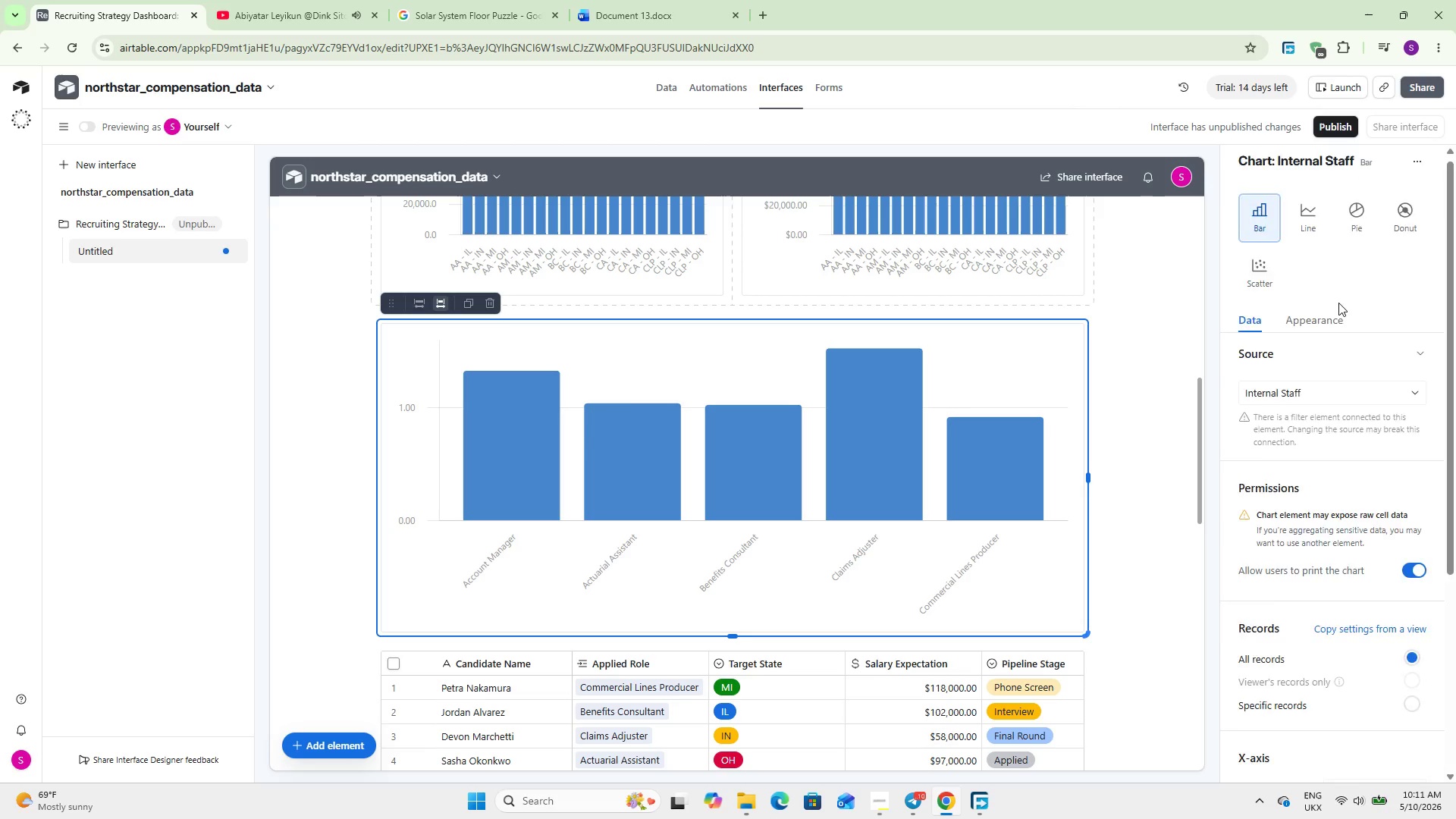 
scroll: coordinate [1338, 303], scroll_direction: down, amount: 8.0
 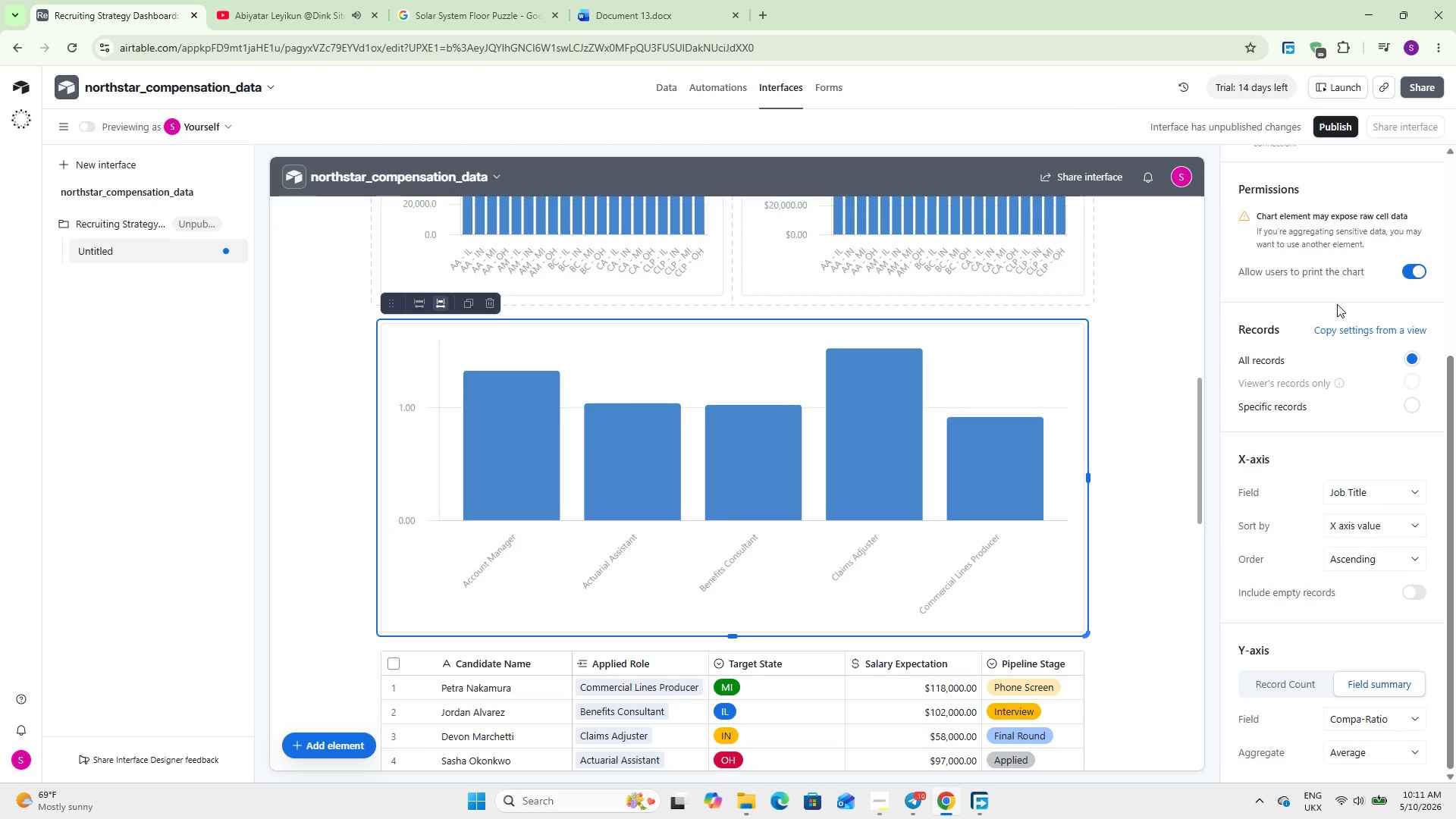 
scroll: coordinate [1337, 304], scroll_direction: up, amount: 5.0
 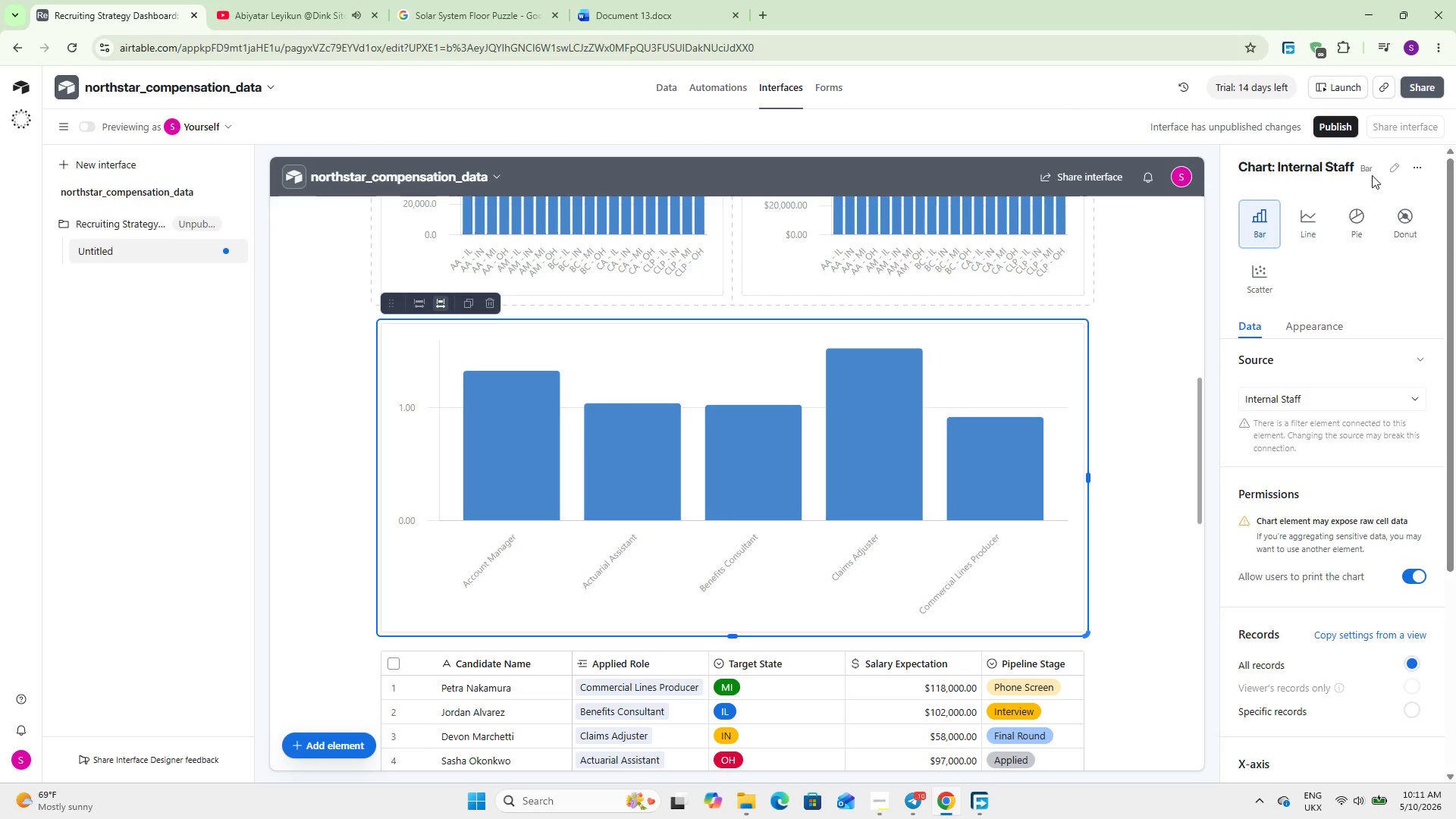 
left_click([1389, 168])
 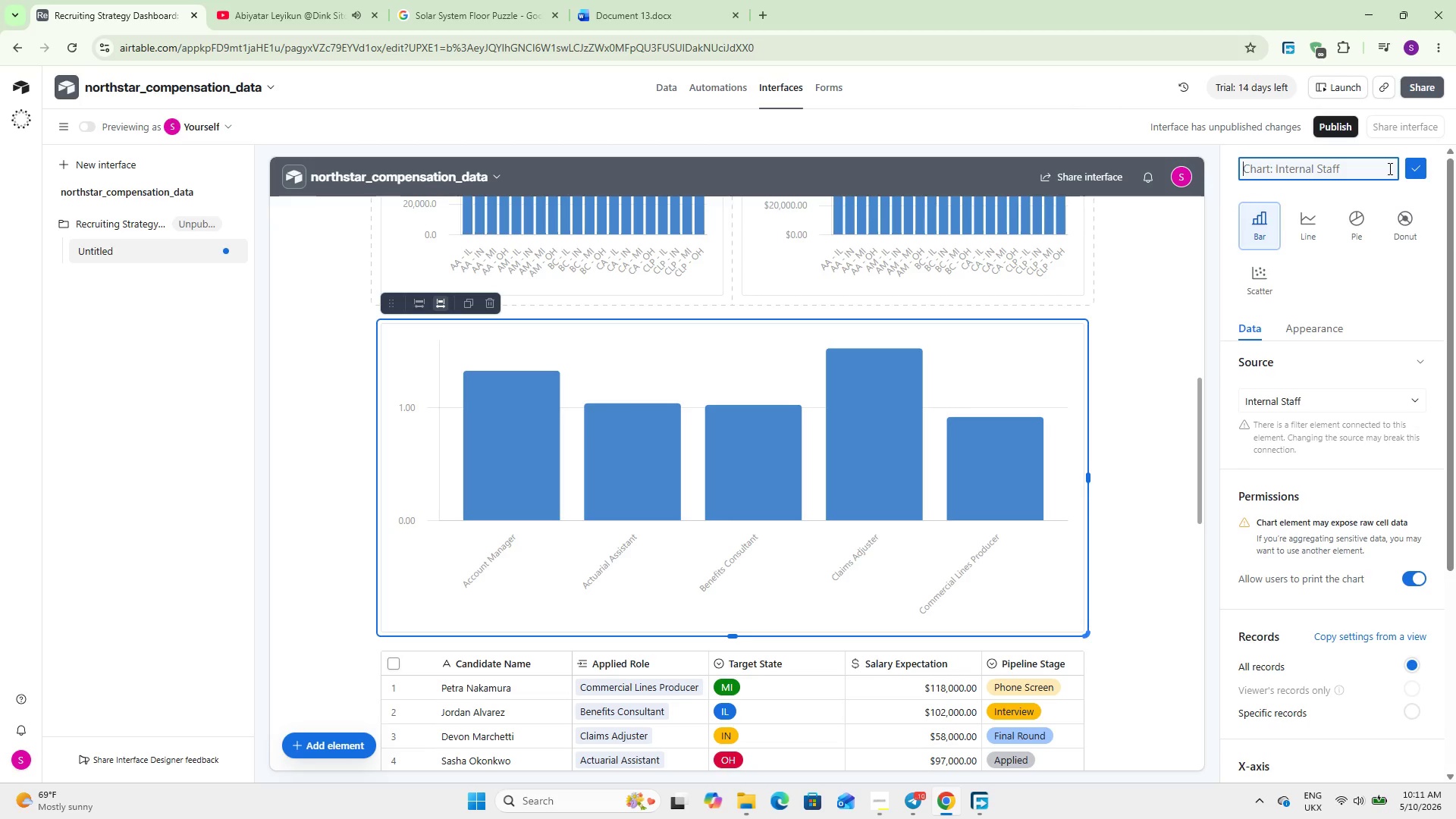 
type(Average Comparatio by Job Title)
 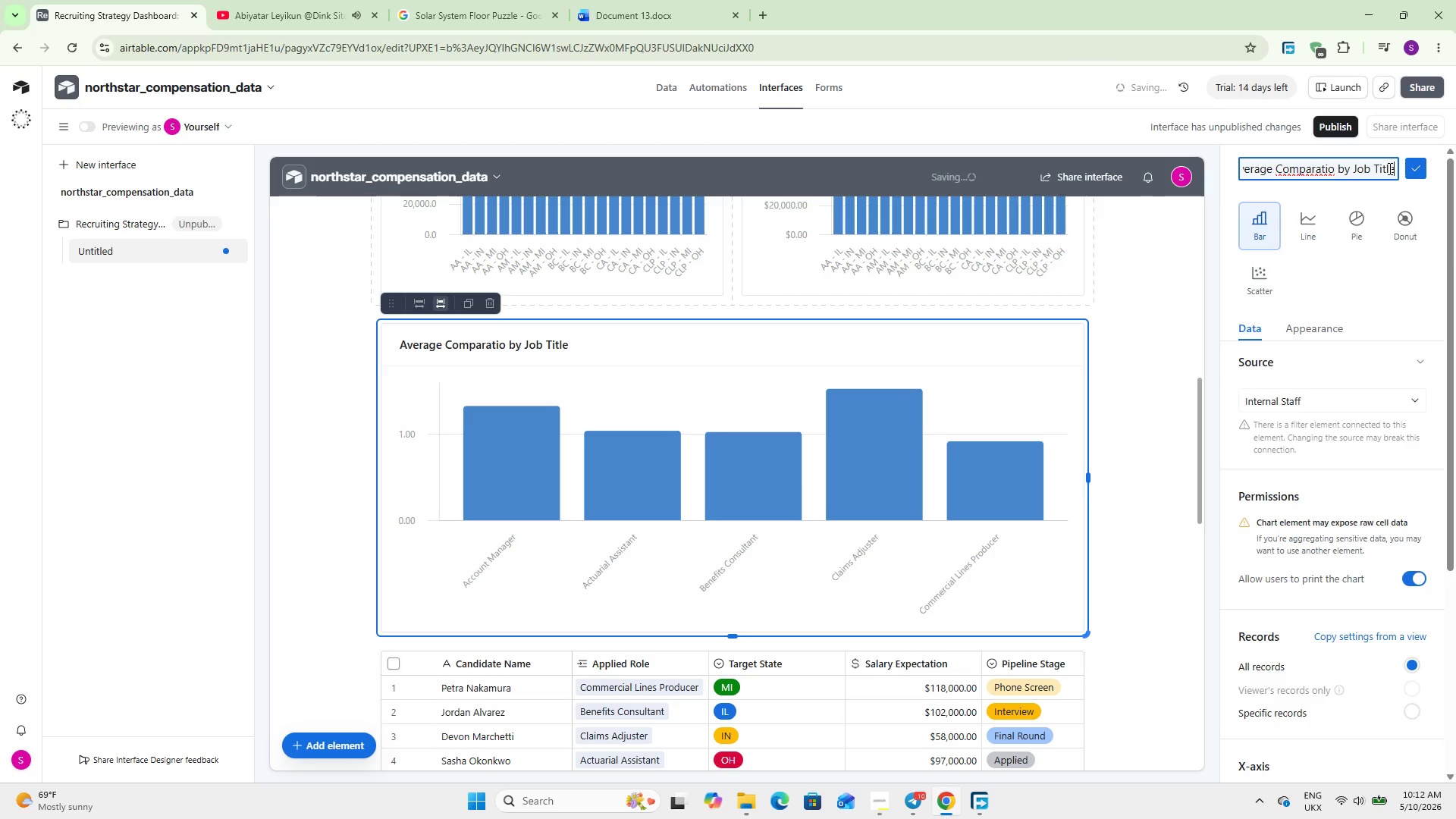 
scroll: coordinate [1409, 375], scroll_direction: down, amount: 2.0
 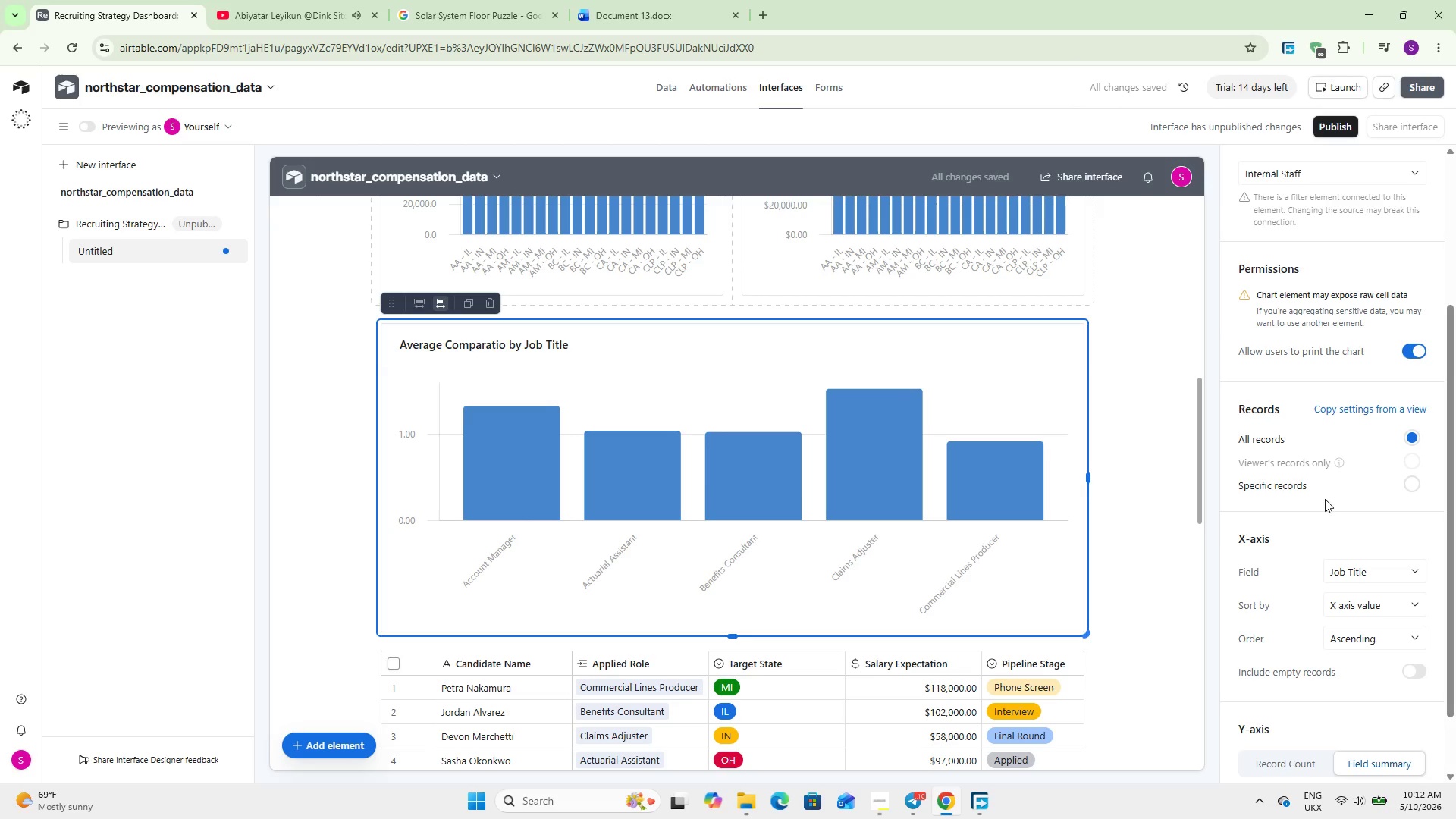 
scroll: coordinate [1326, 482], scroll_direction: up, amount: 5.0
 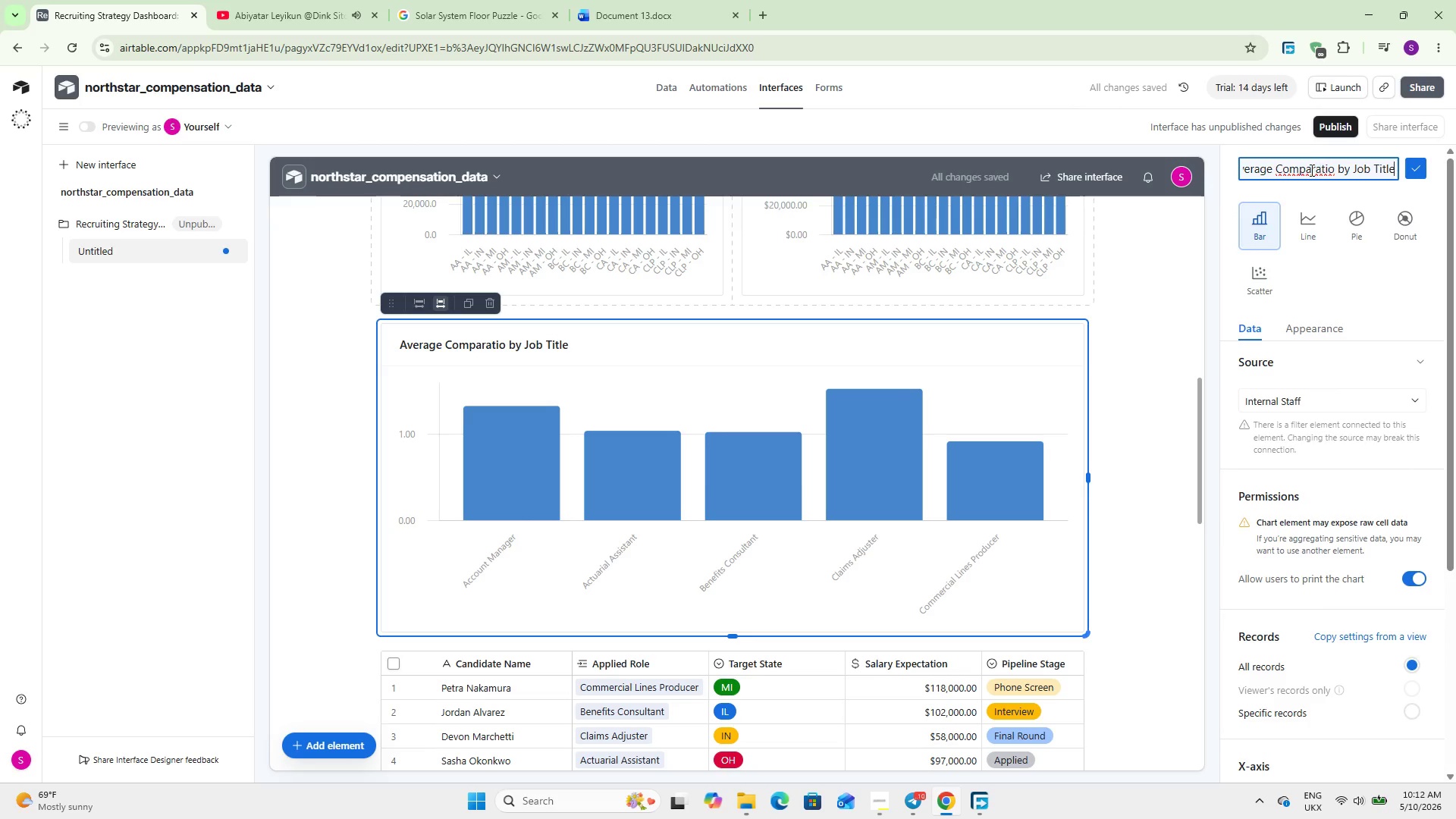 
left_click([1307, 171])
 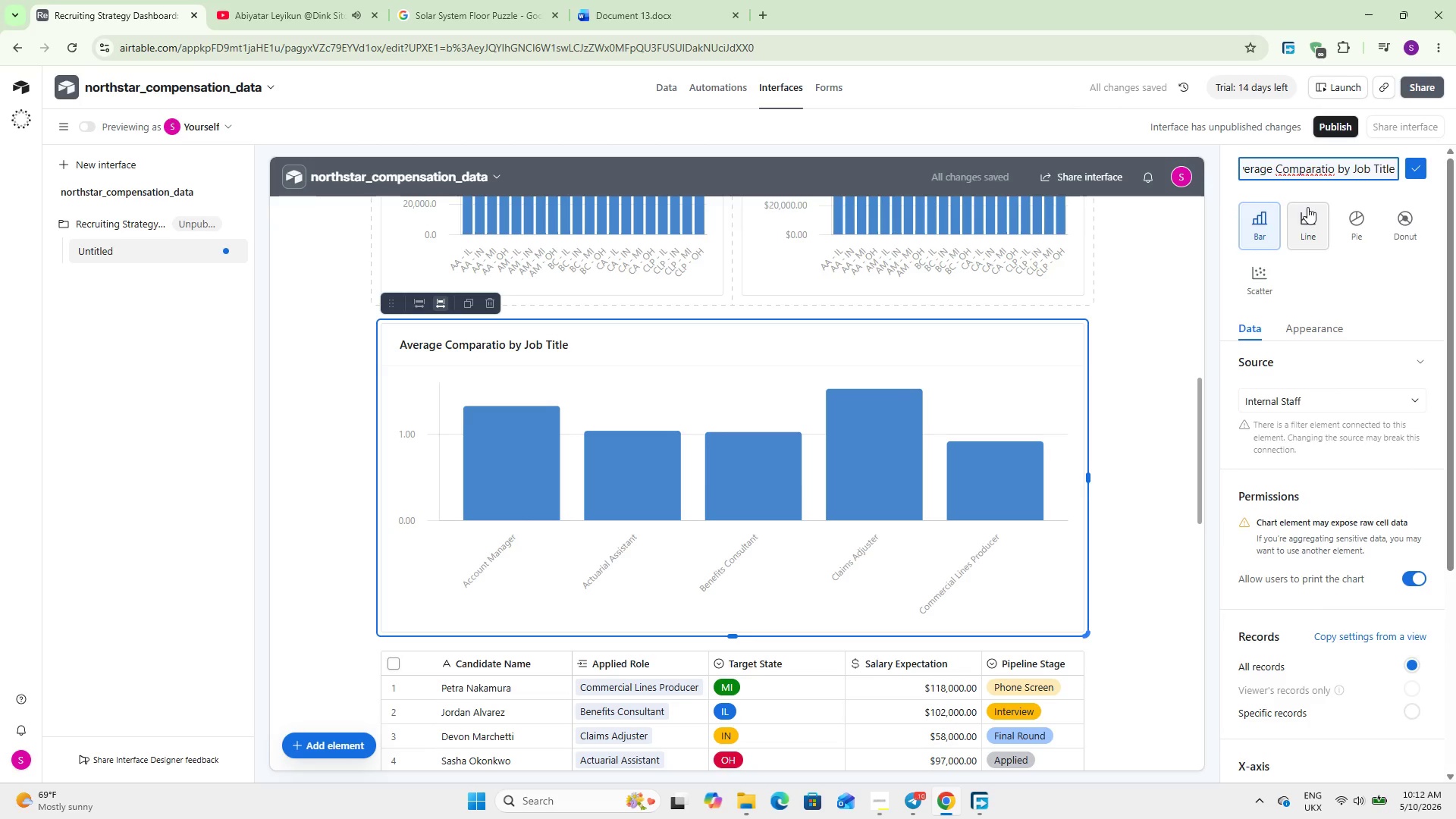 
key(ArrowRight)
 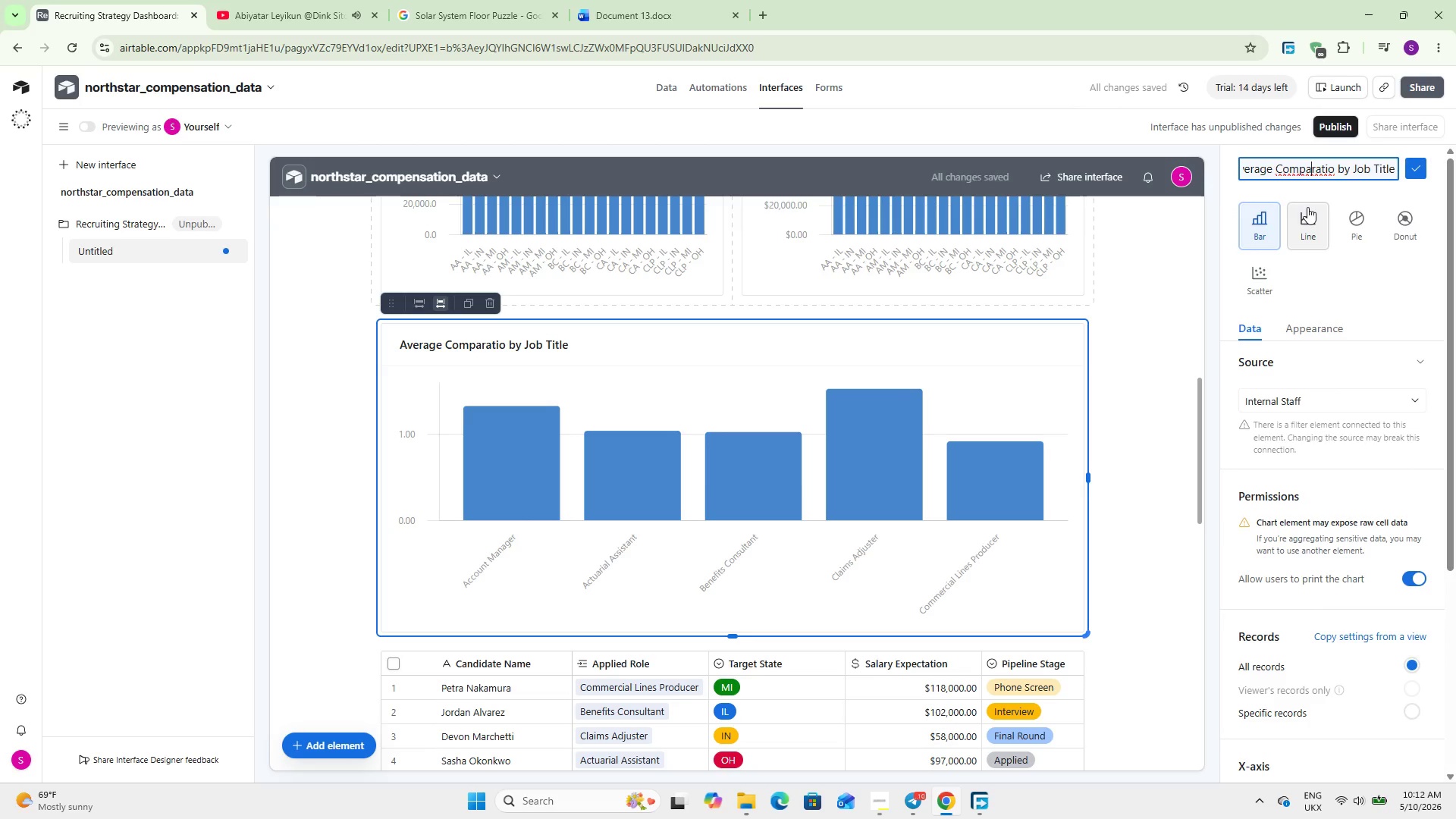 
key(Minus)
 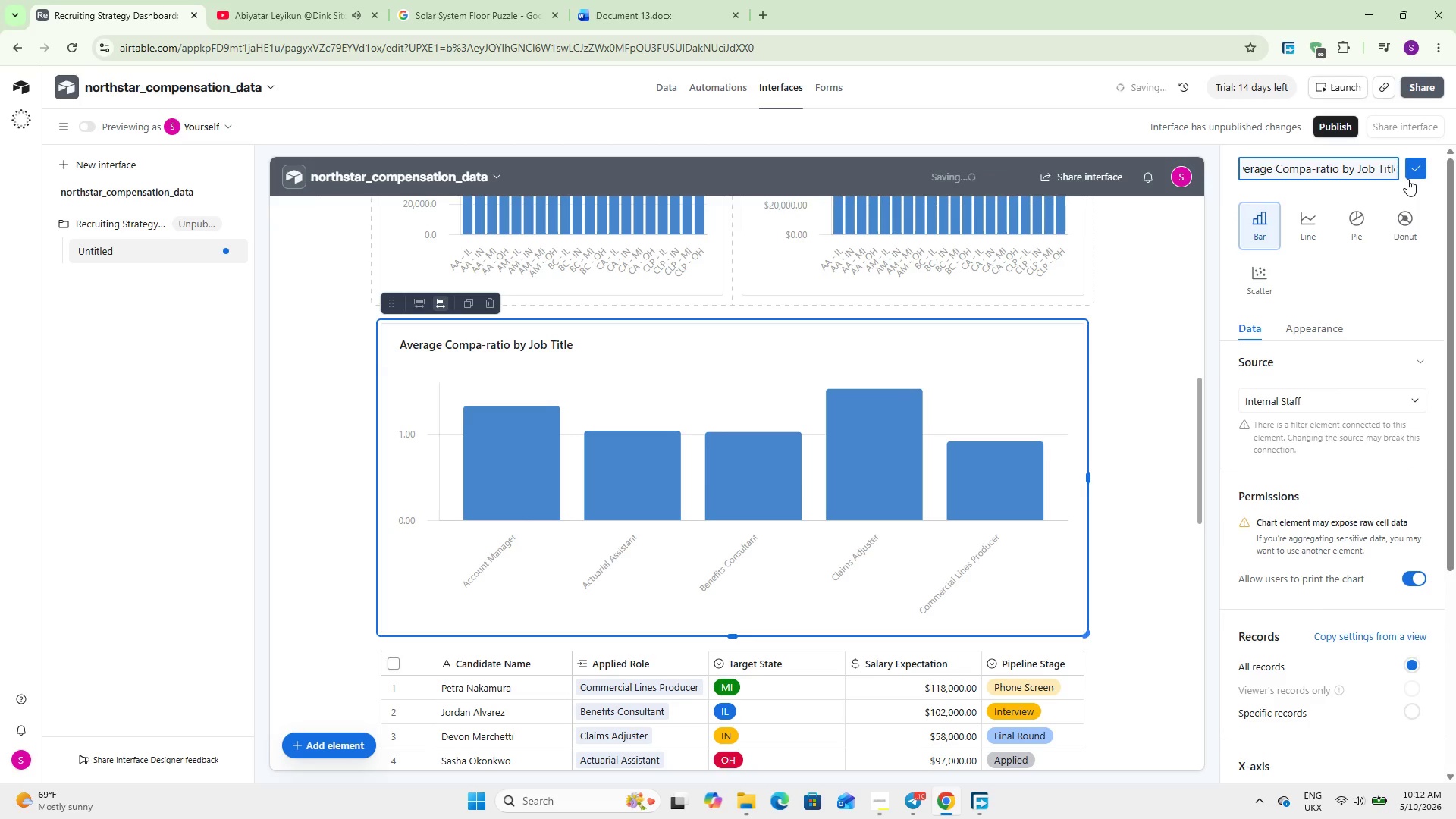 
left_click([1407, 171])
 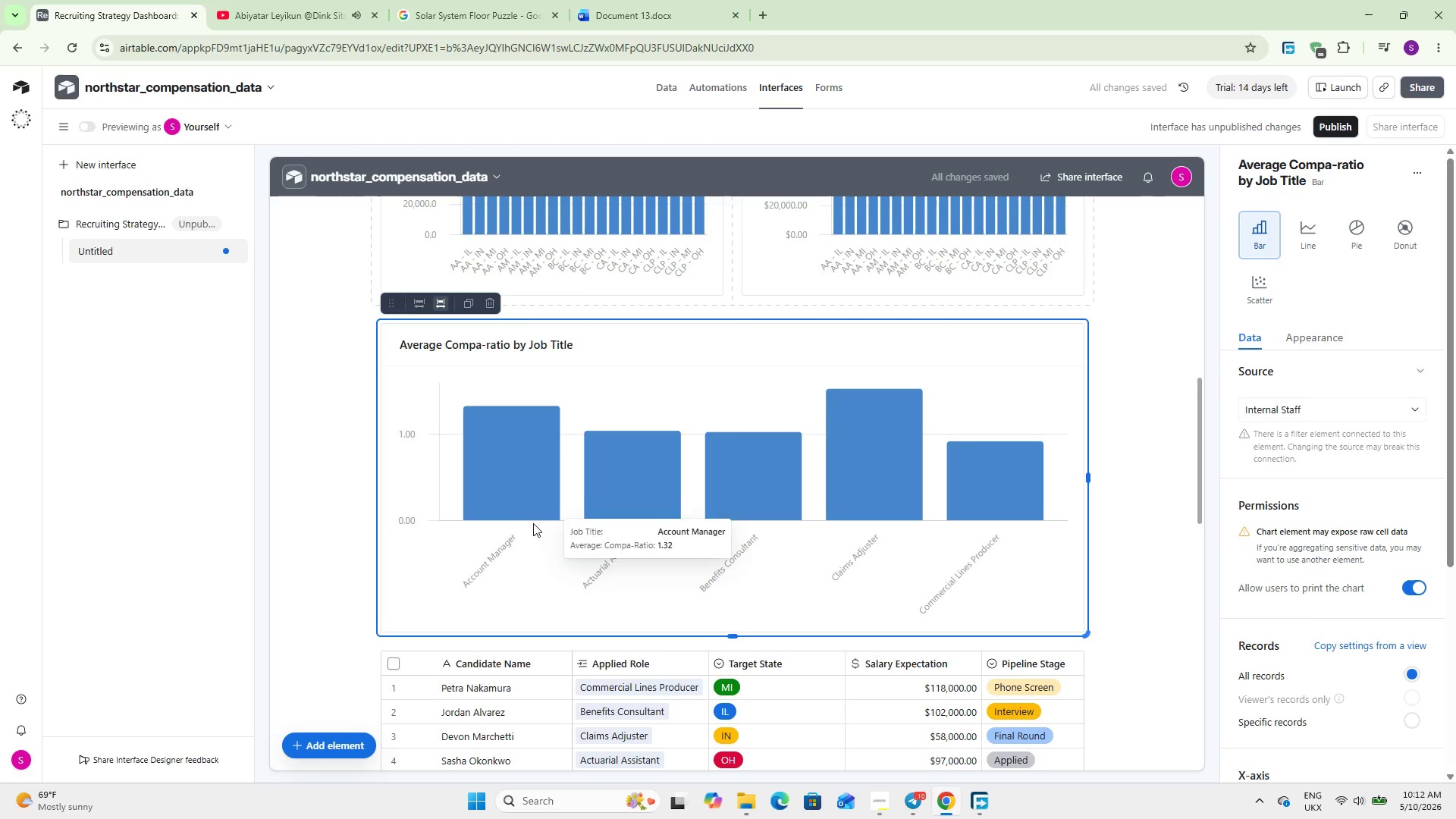 
scroll: coordinate [531, 524], scroll_direction: up, amount: 11.0
 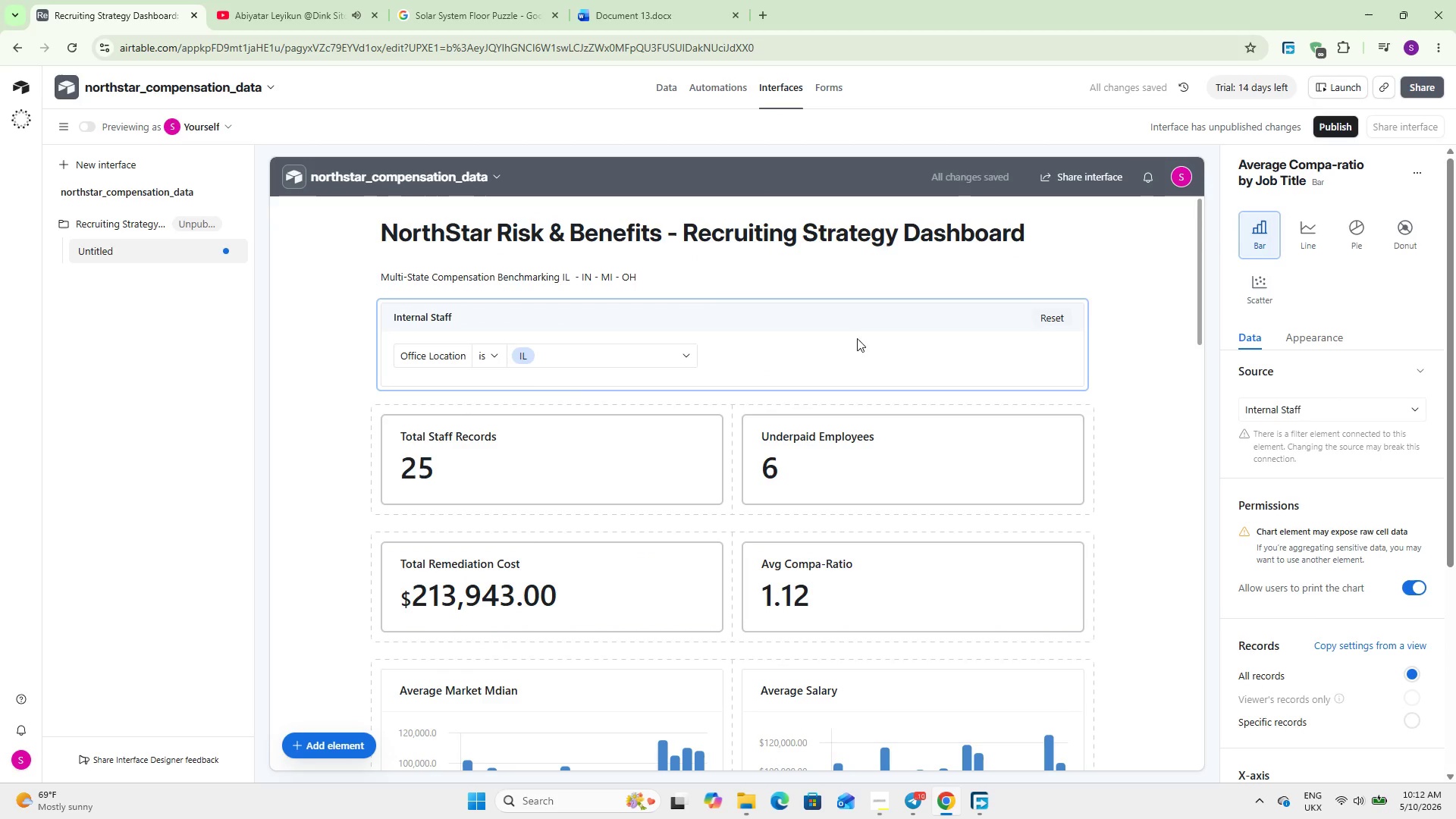 
left_click([843, 337])
 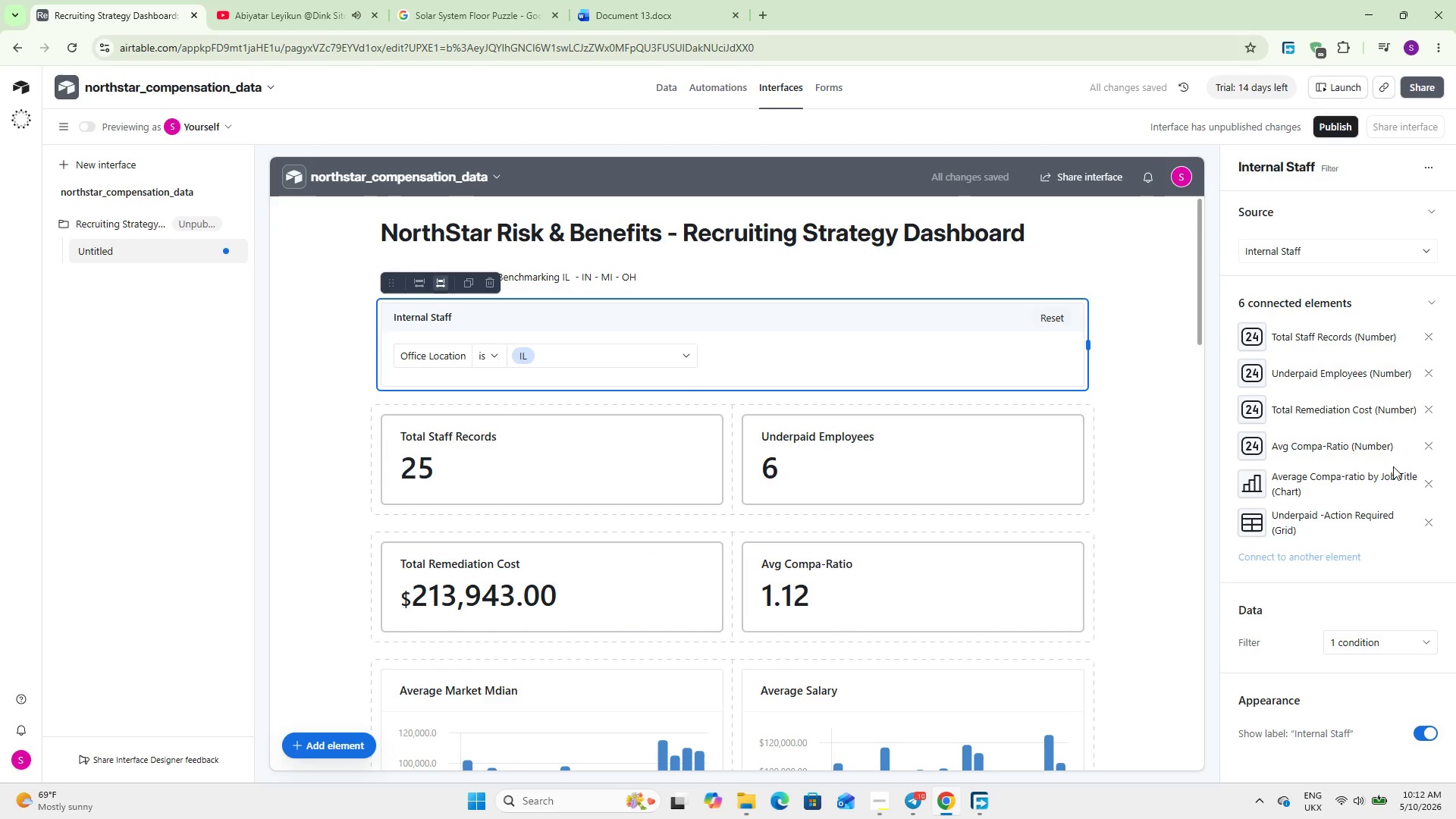 
left_click([1425, 485])
 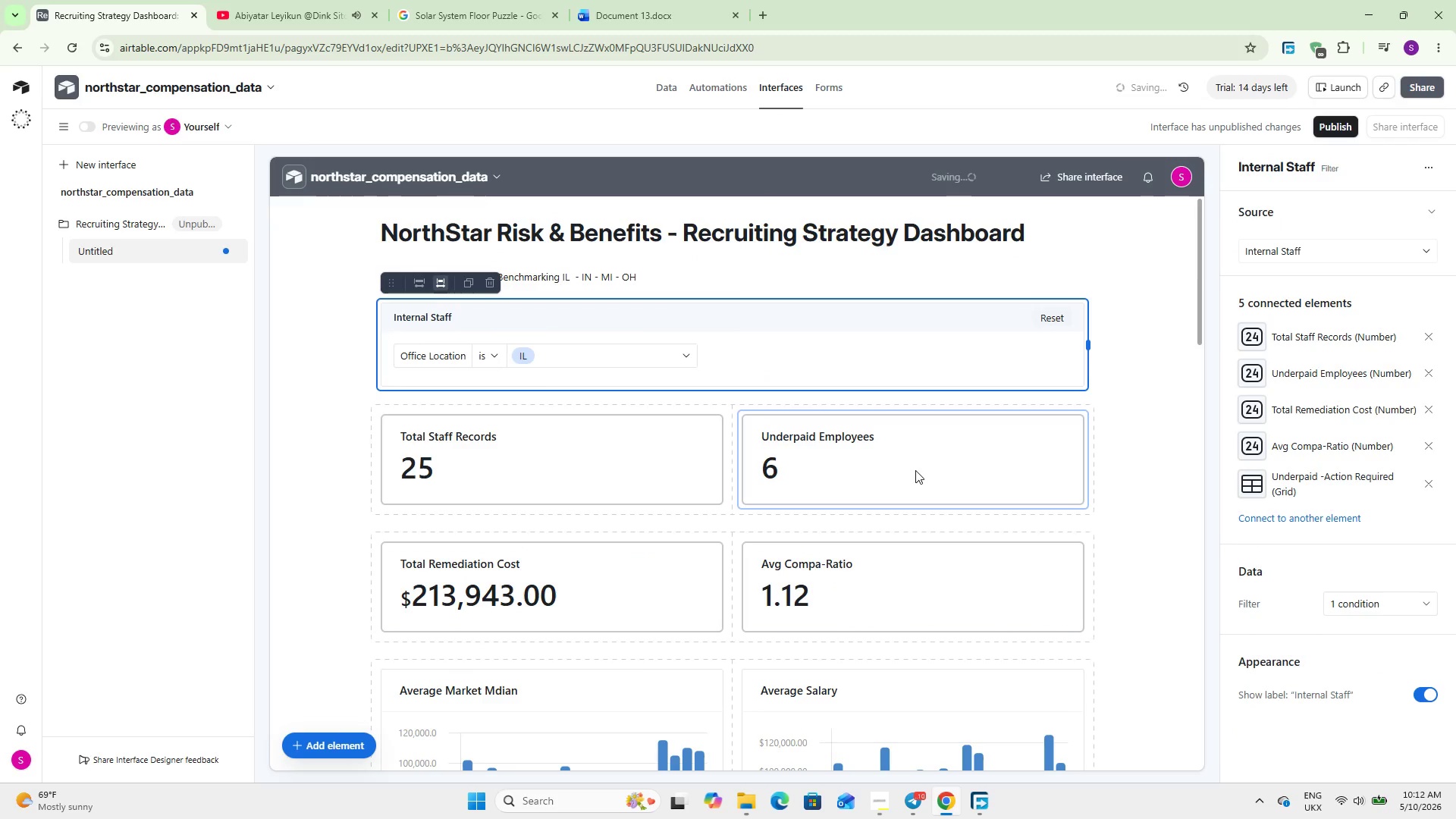 
scroll: coordinate [771, 500], scroll_direction: down, amount: 1.0
 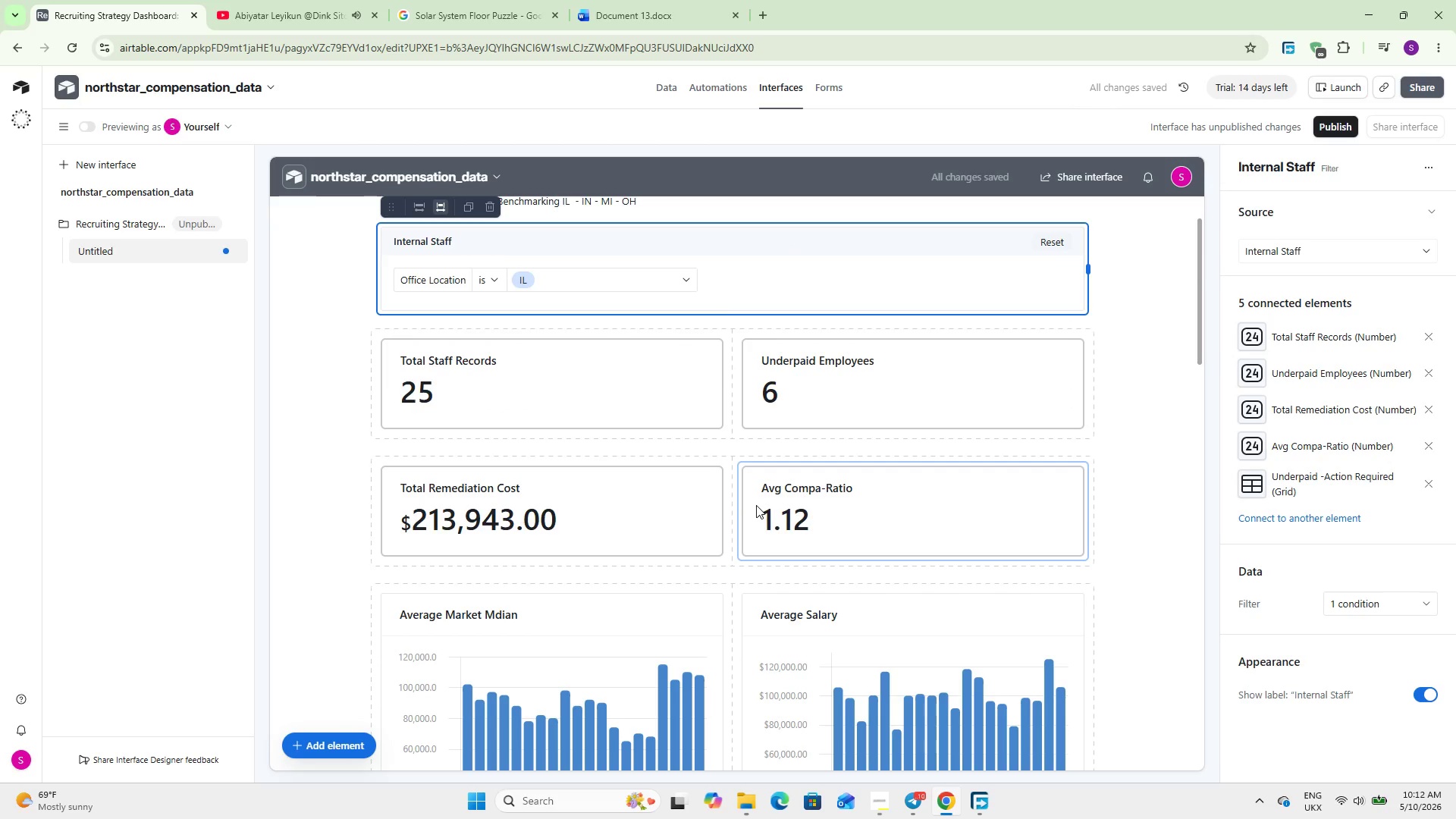 
left_click([822, 511])
 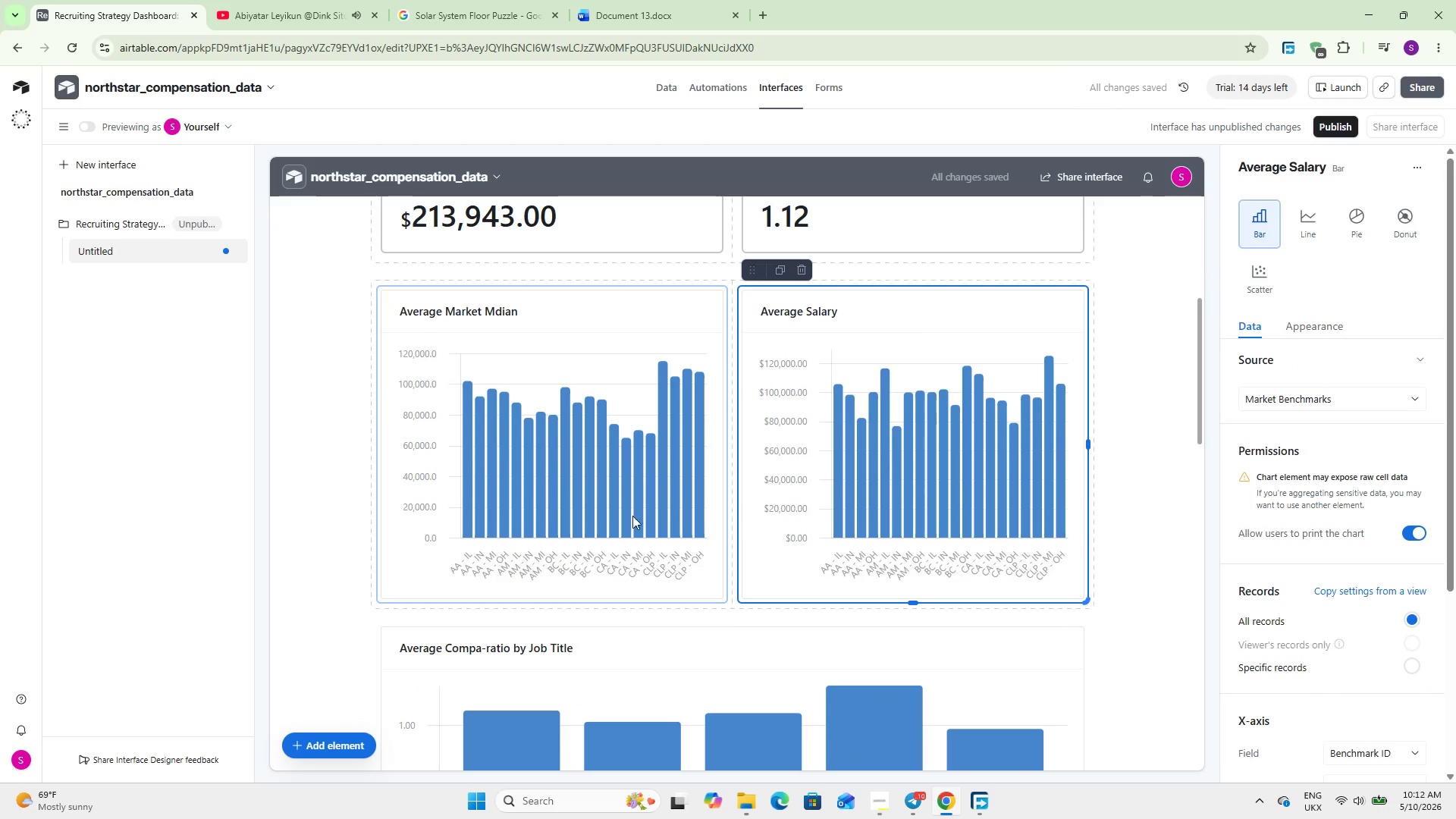 
scroll: coordinate [750, 531], scroll_direction: down, amount: 4.0
 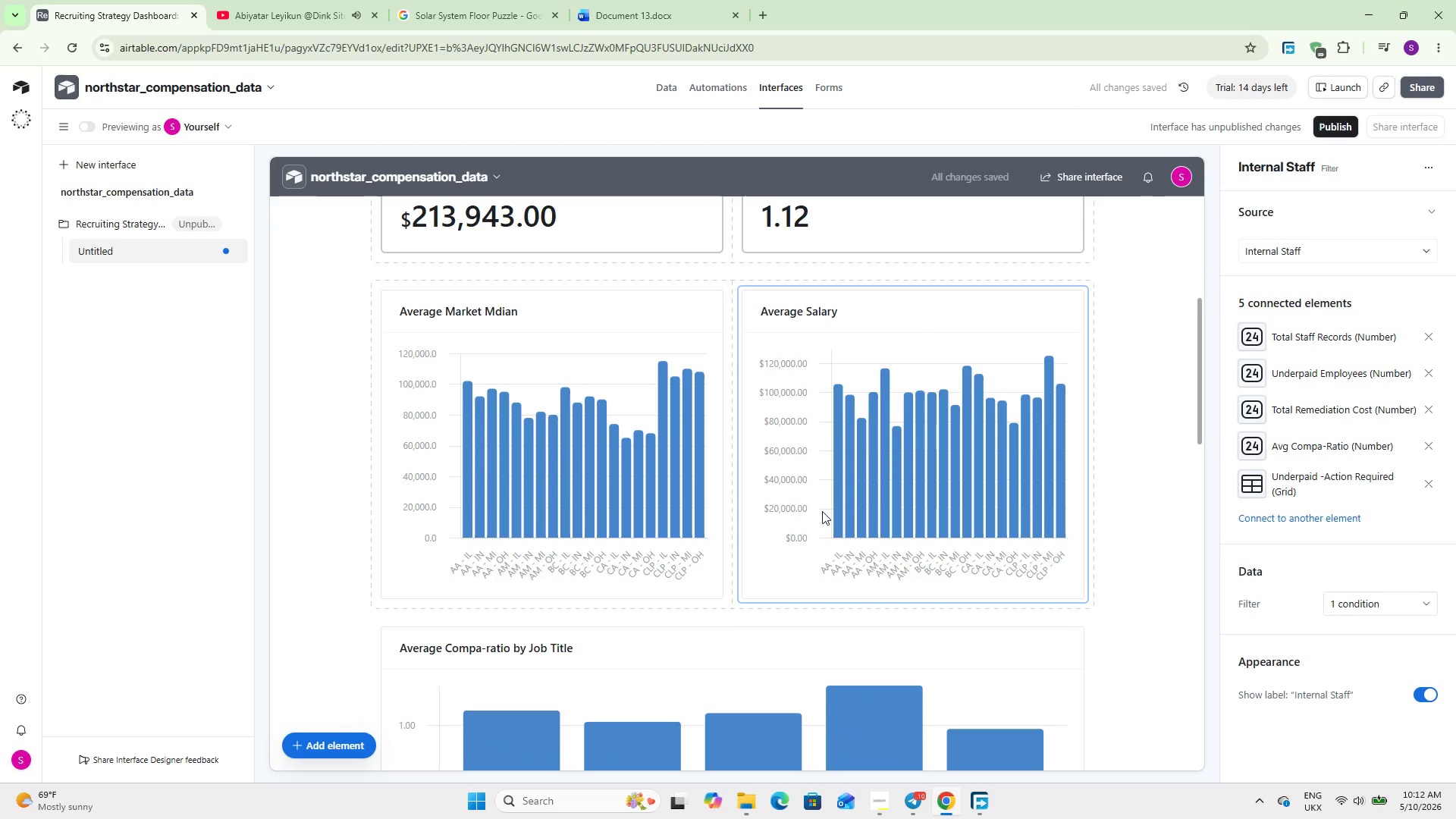 
left_click([570, 503])
 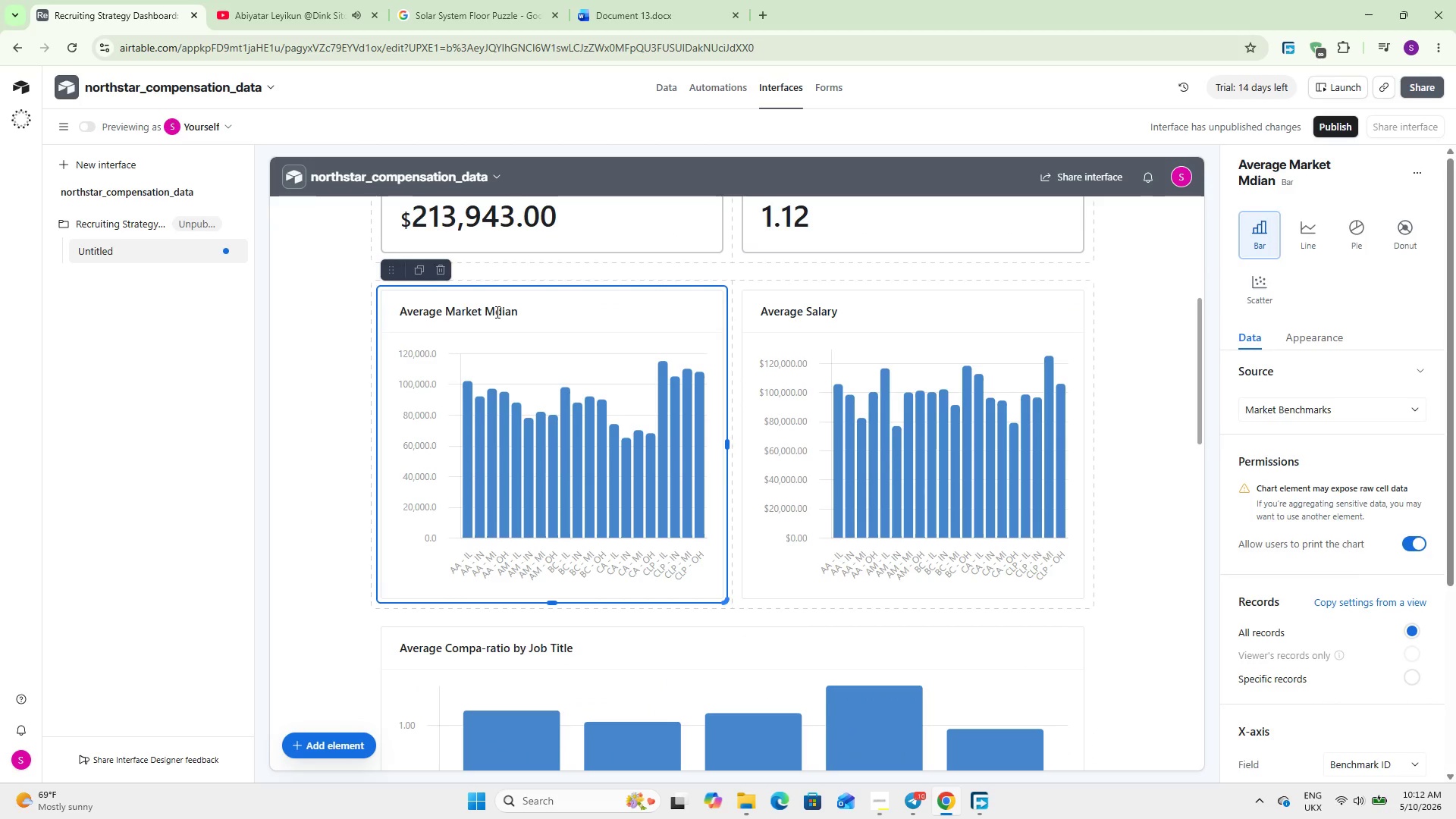 
double_click([496, 312])
 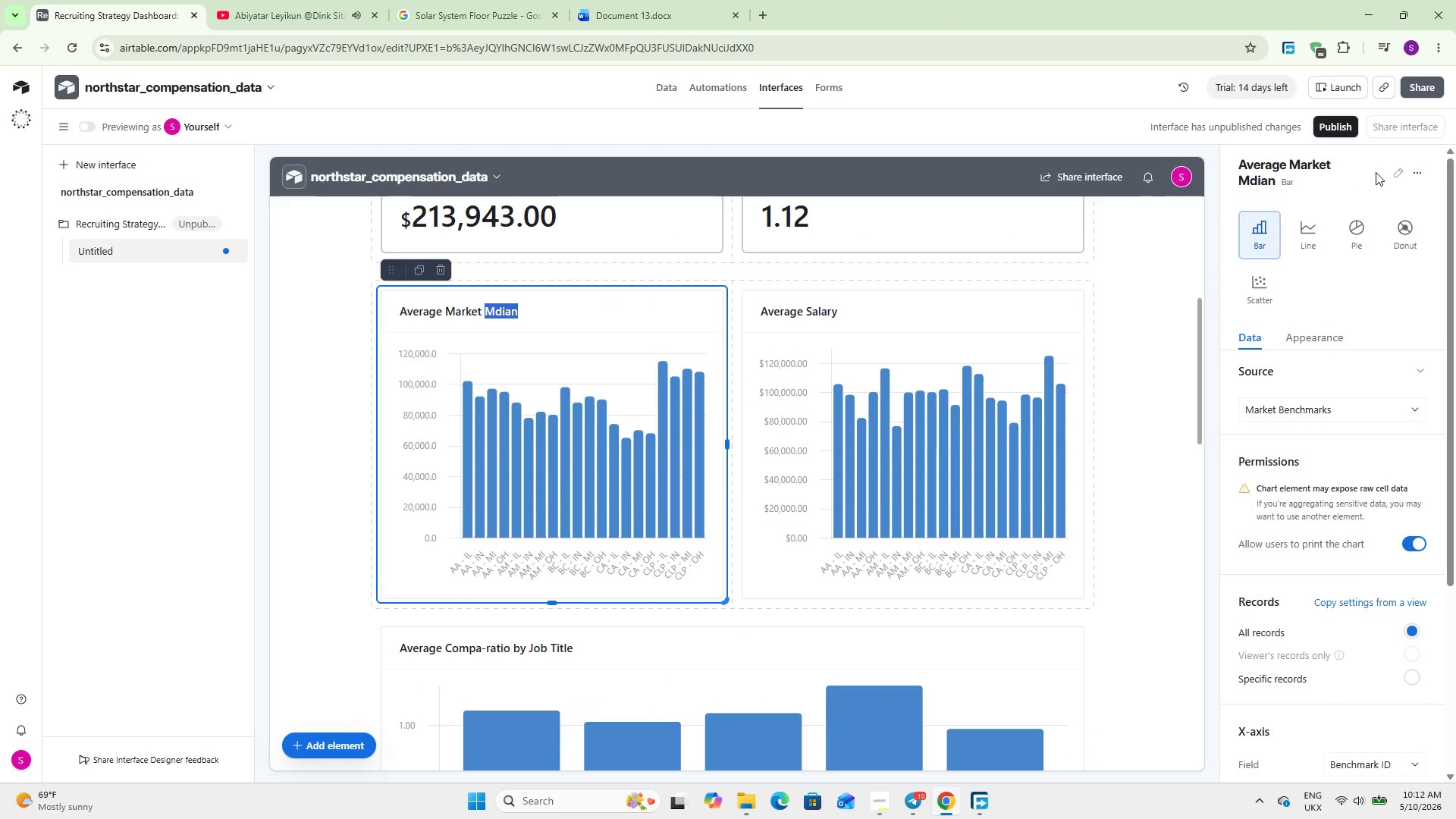 
left_click([1393, 170])
 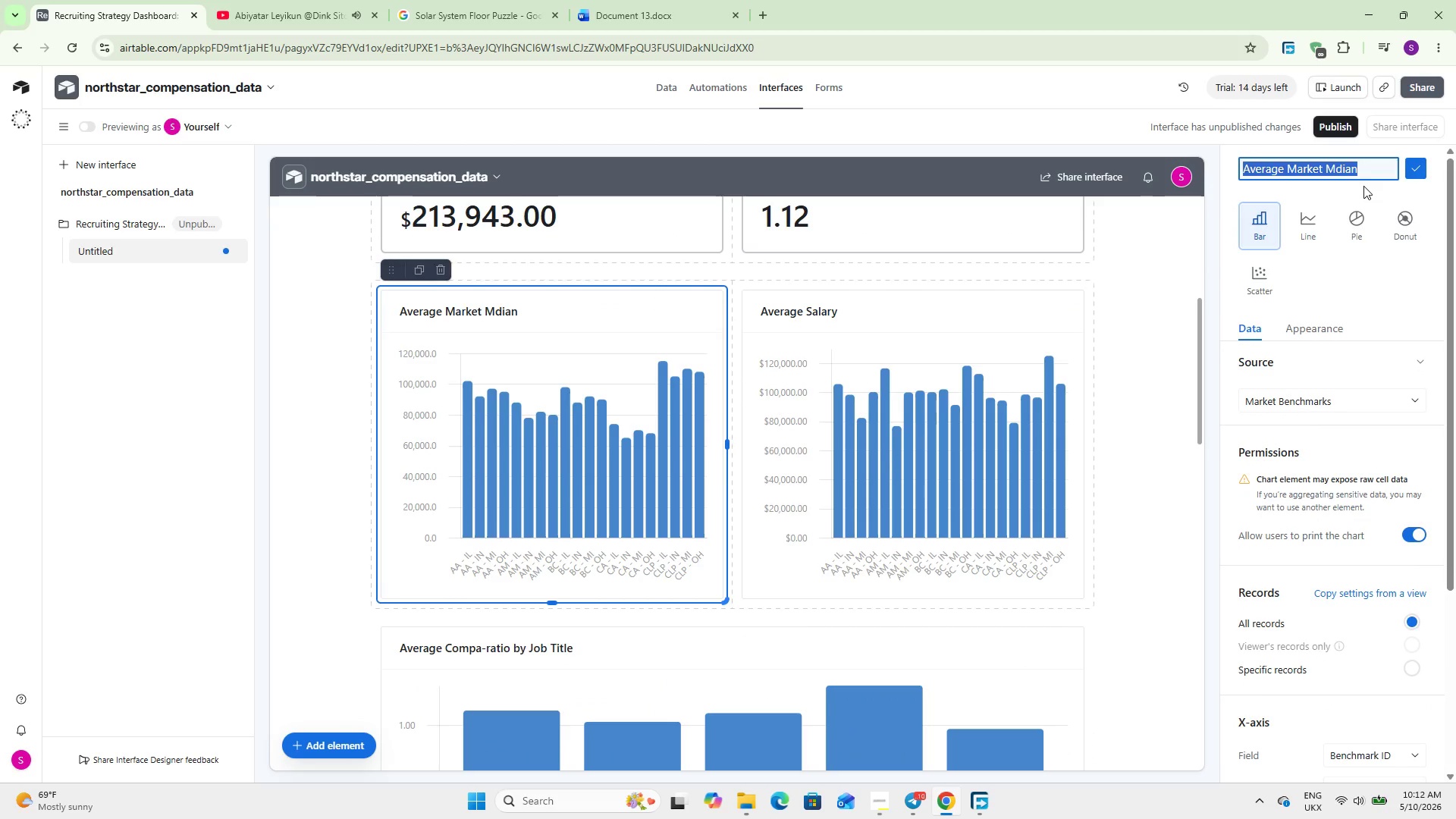 
key(ArrowRight)
 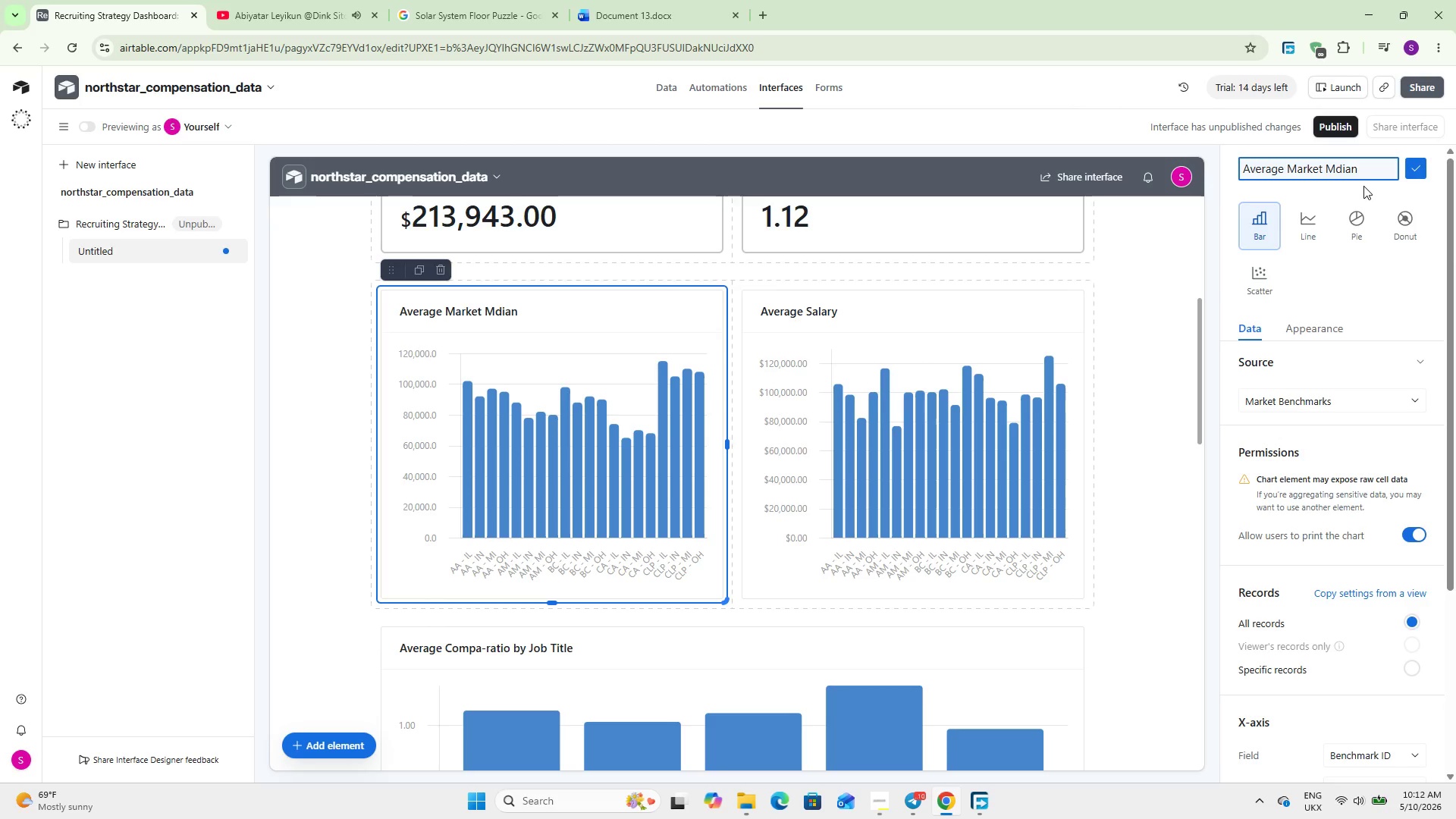 
key(Backspace)
key(Backspace)
key(Backspace)
key(Backspace)
type(edian)
 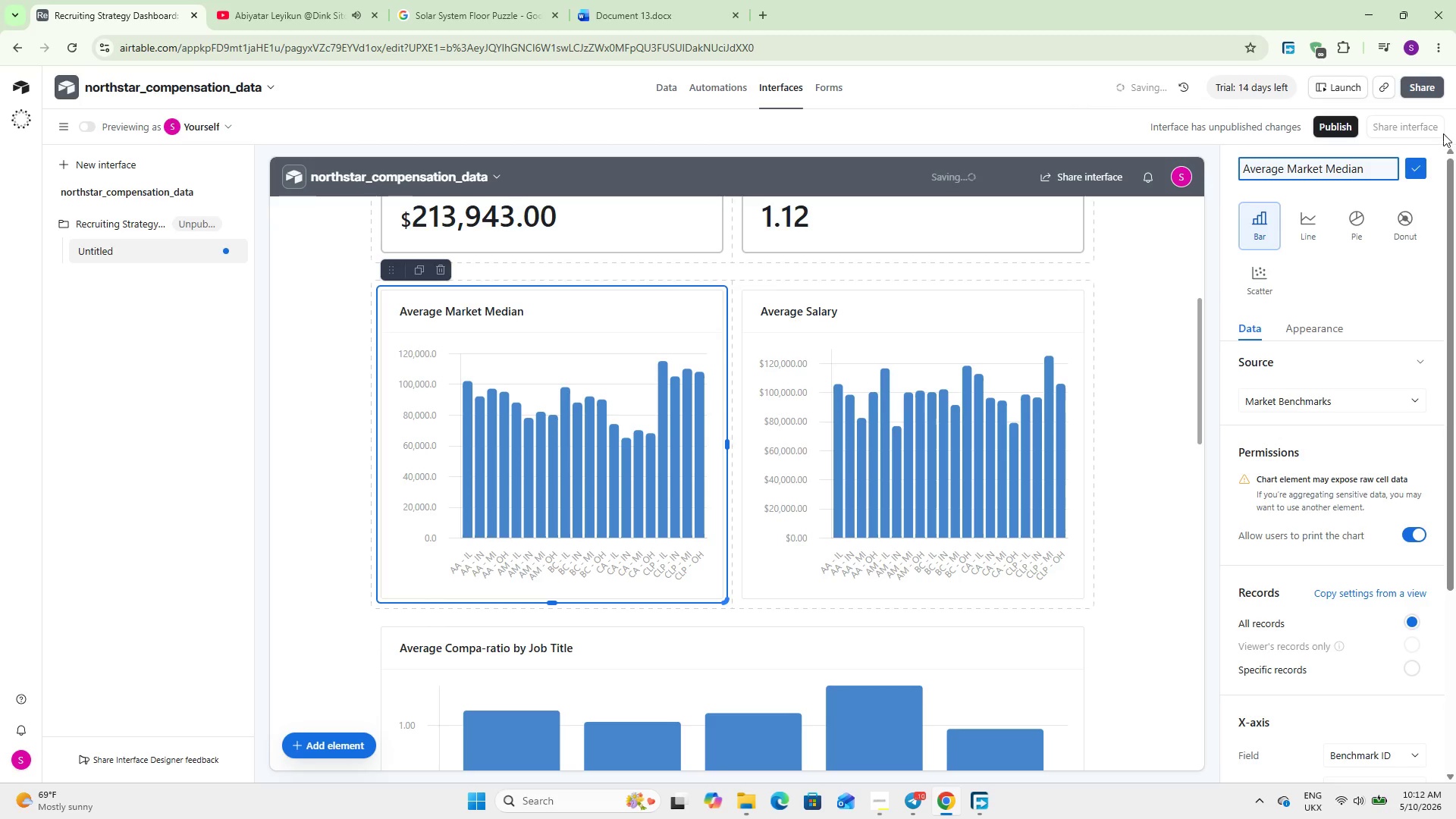 
left_click([1411, 168])
 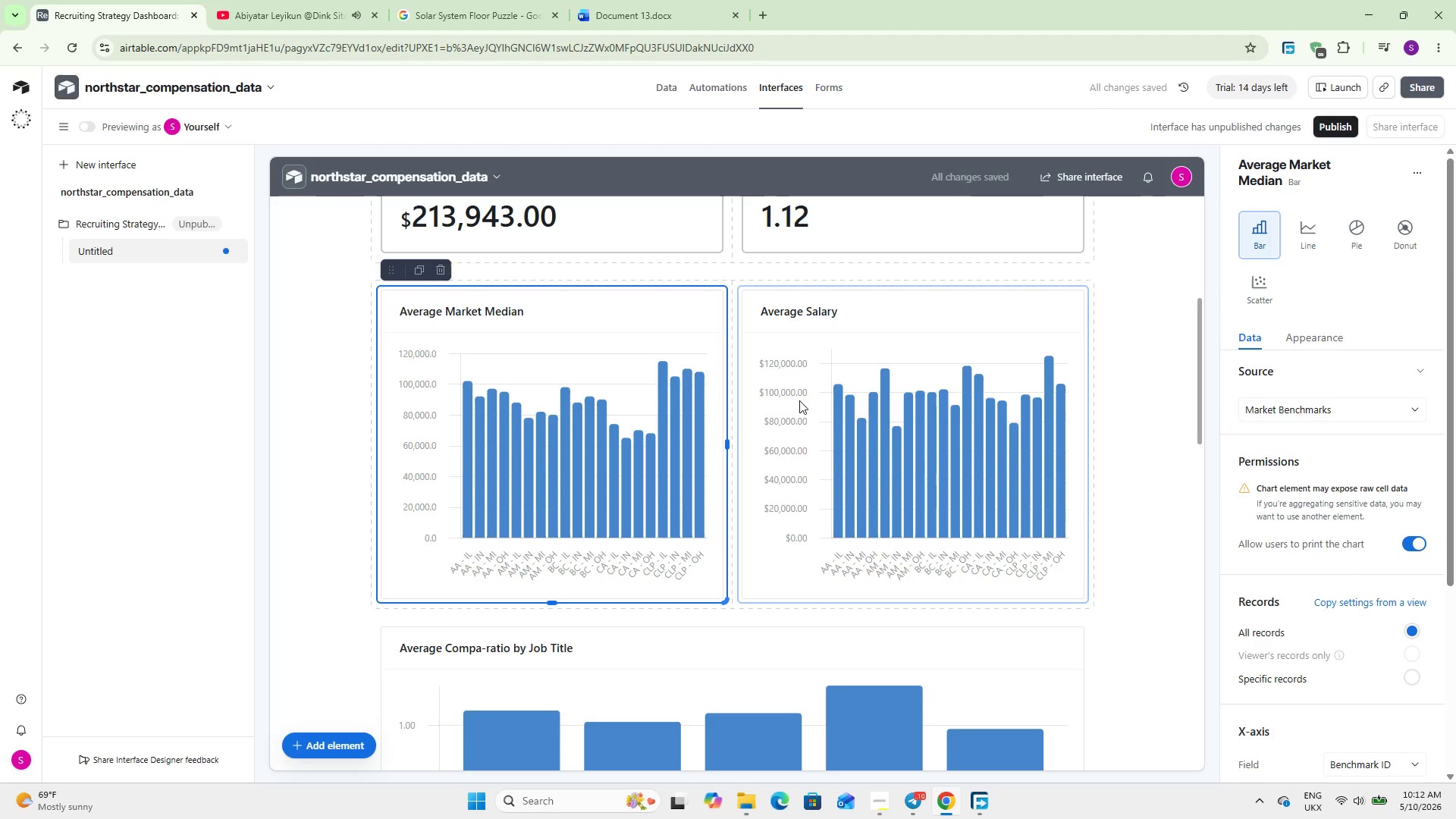 
left_click([571, 315])
 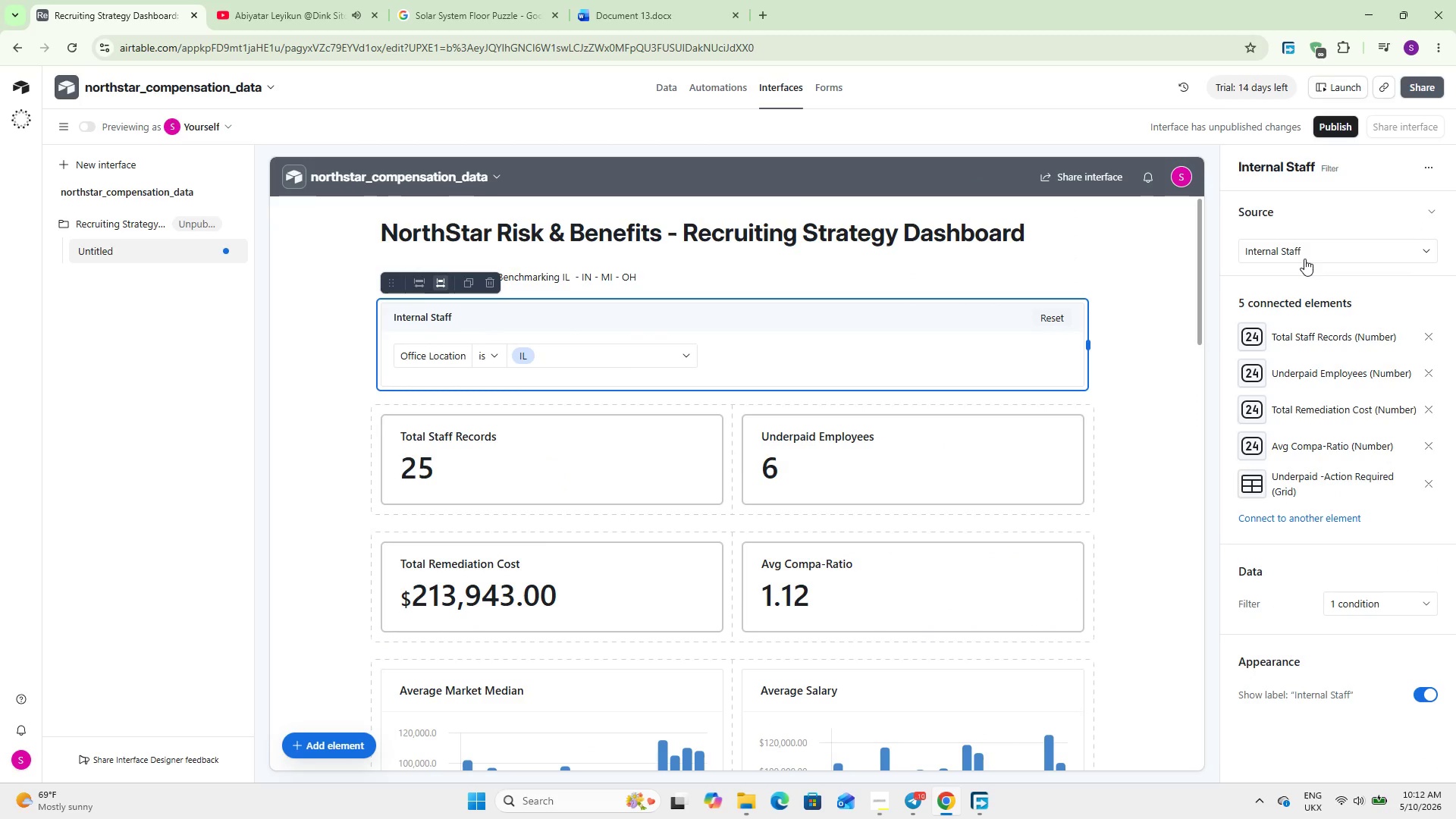 
scroll: coordinate [667, 421], scroll_direction: up, amount: 10.0
 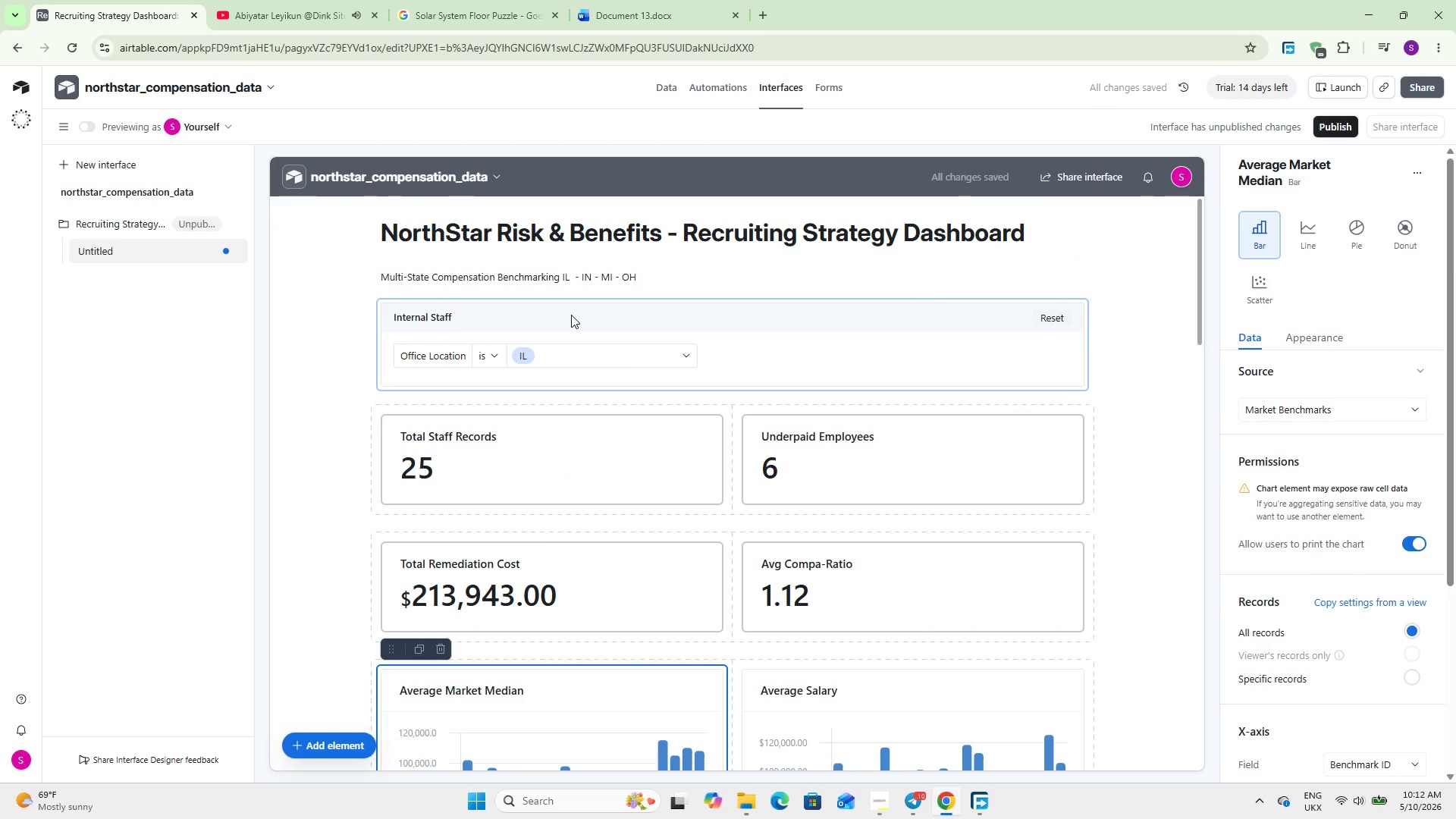 
left_click([1368, 161])
 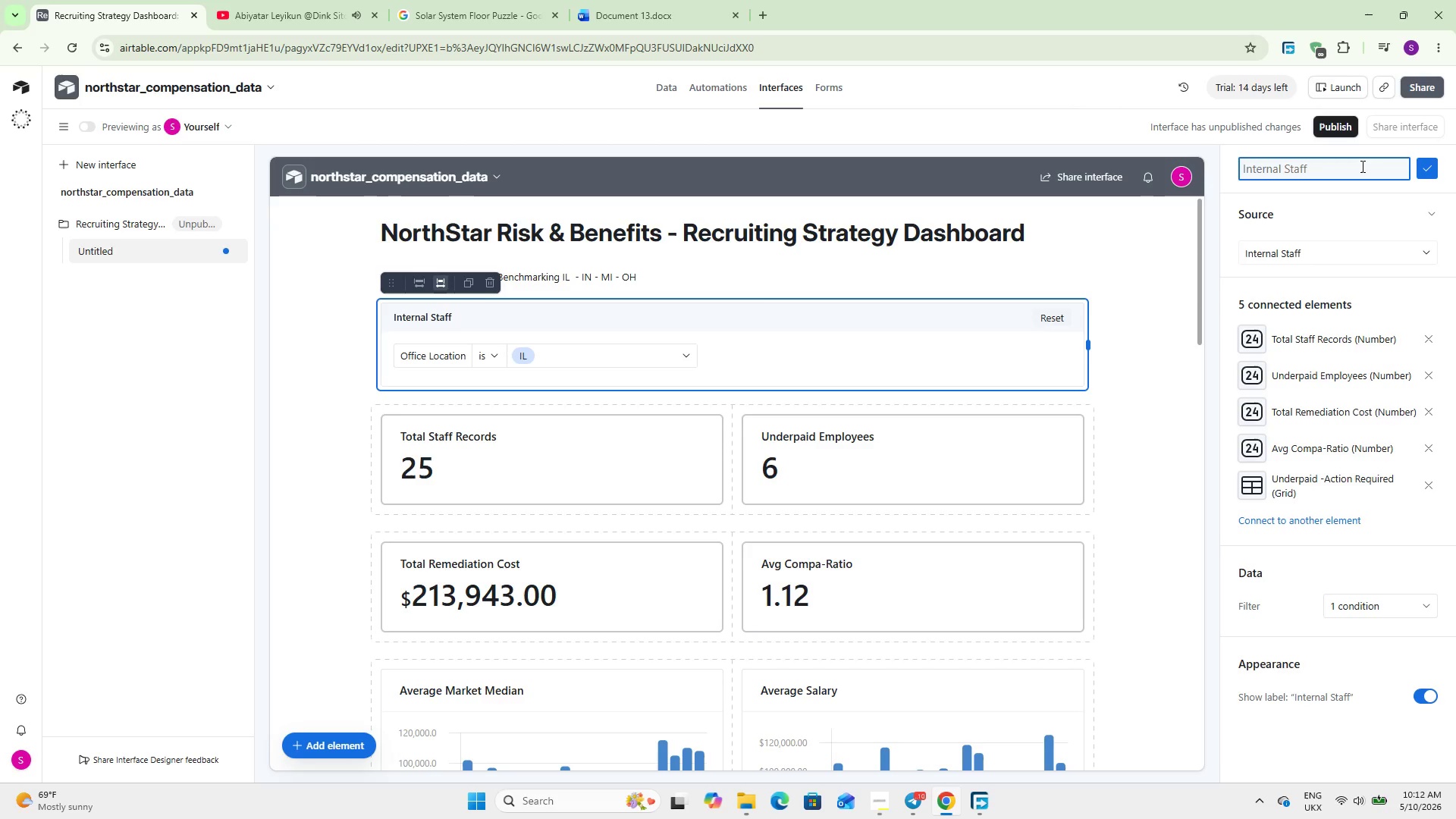 
type(Filter By location)
 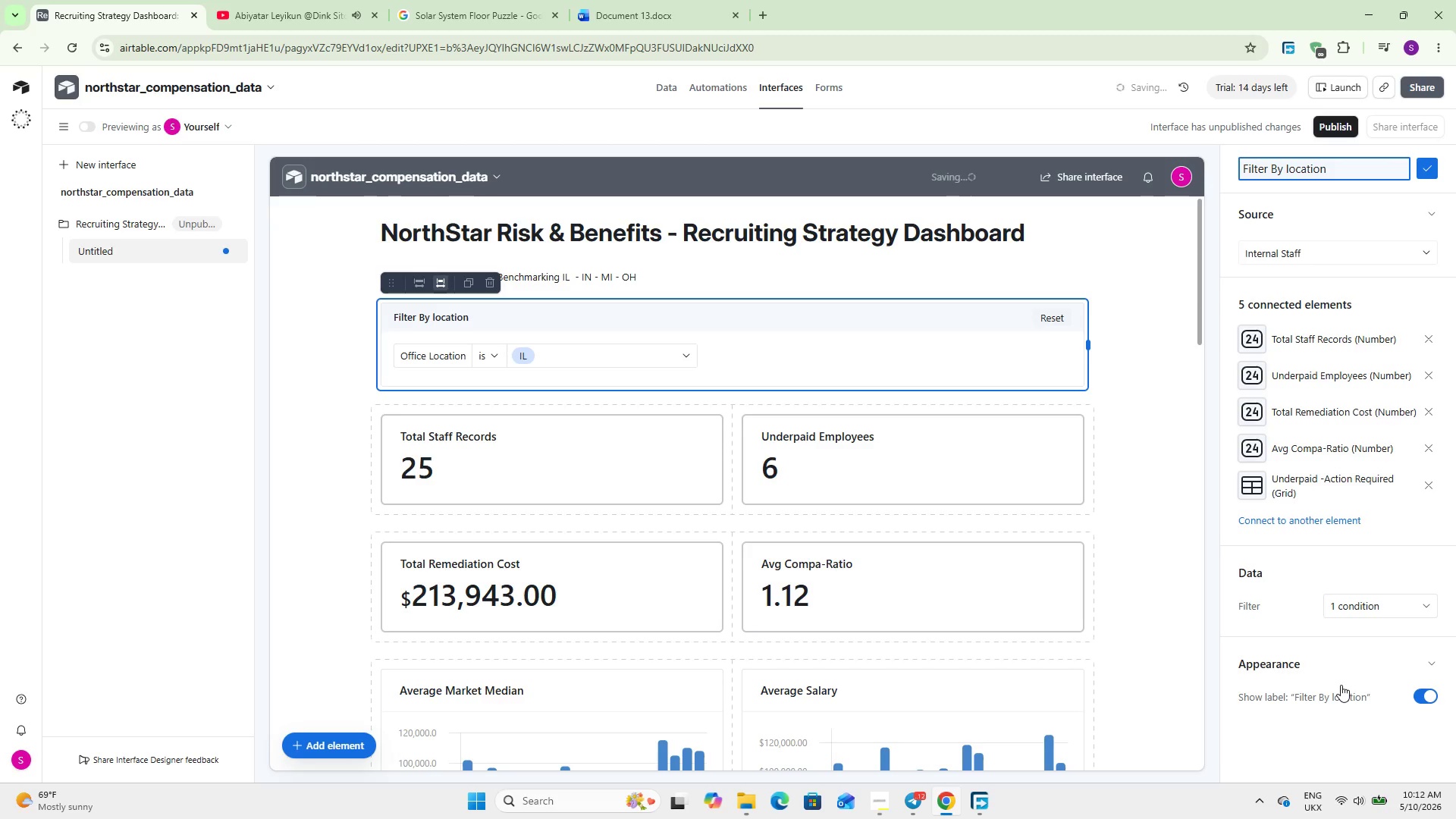 
scroll: coordinate [1329, 683], scroll_direction: down, amount: 3.0
 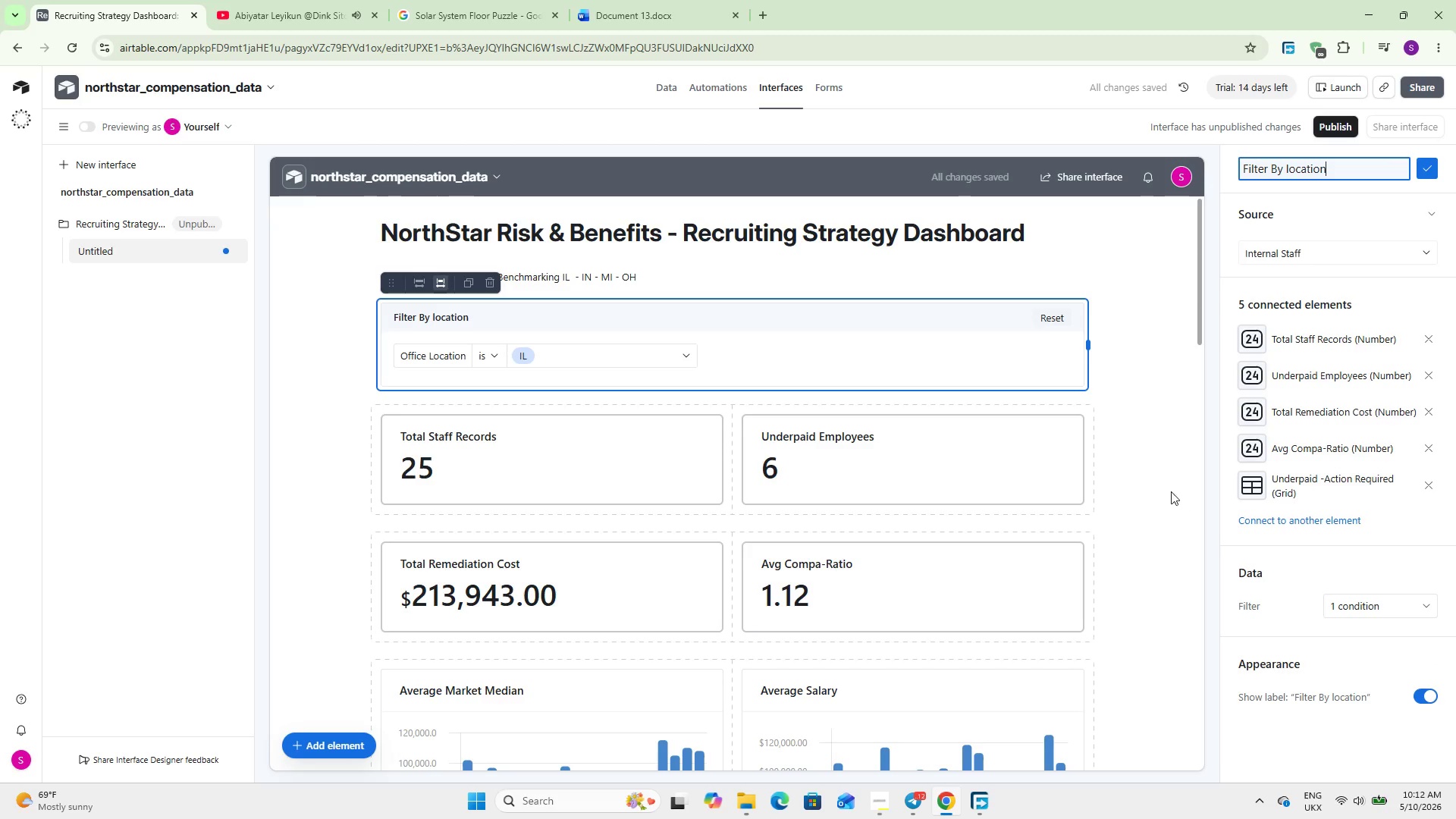 
scroll: coordinate [1166, 481], scroll_direction: up, amount: 1.0
 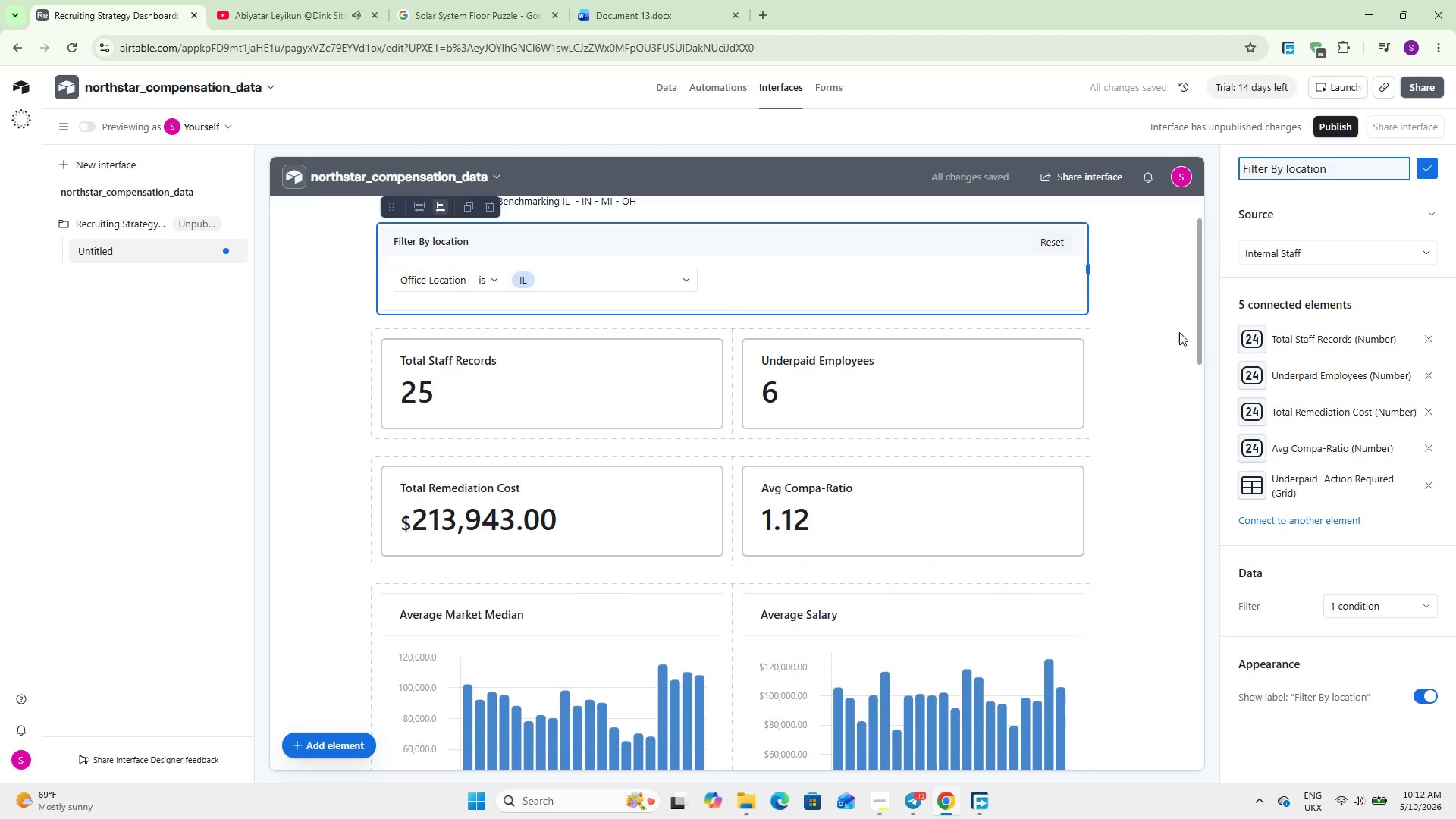 
left_click([1170, 296])
 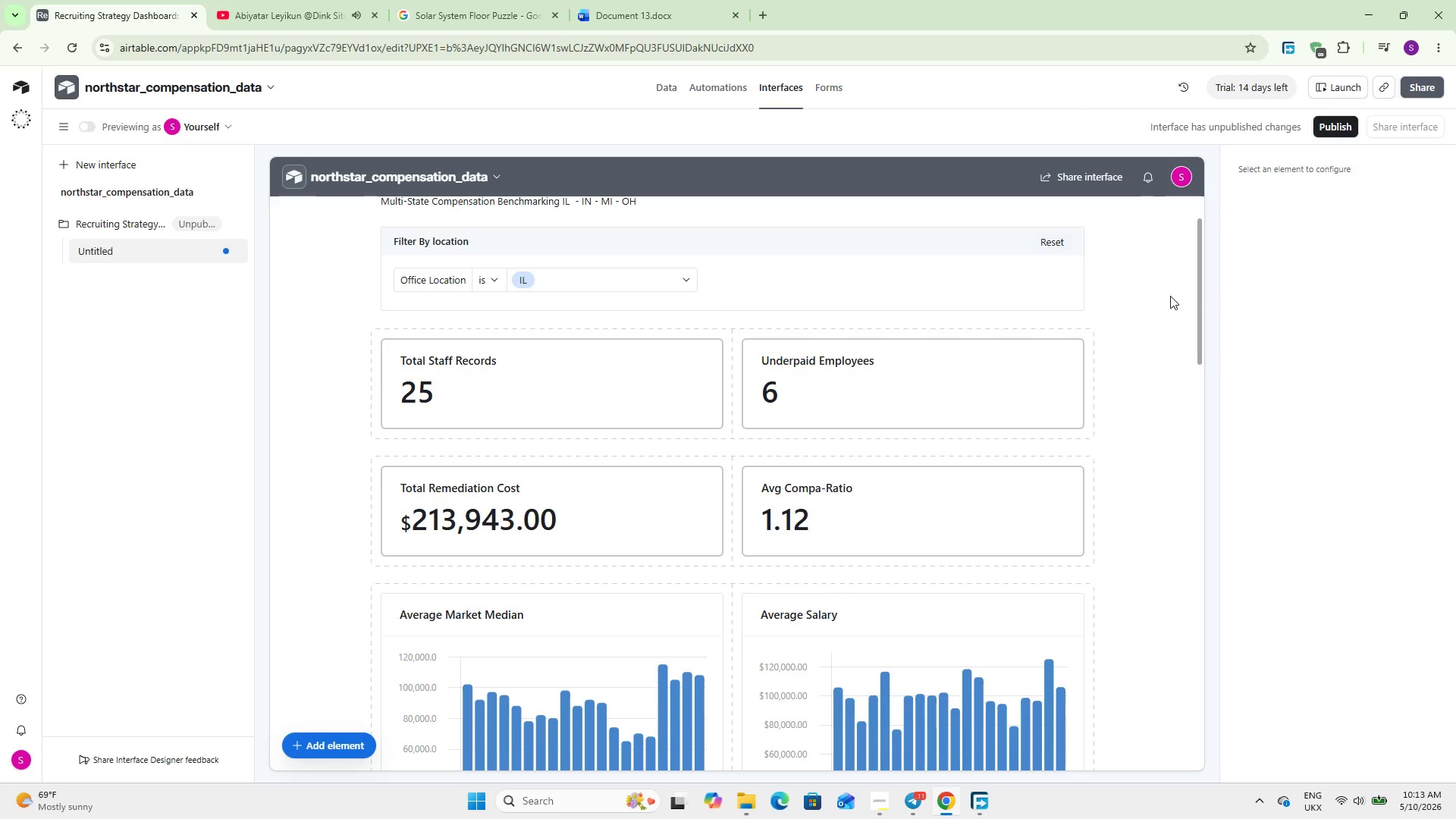 
wait(35.77)
 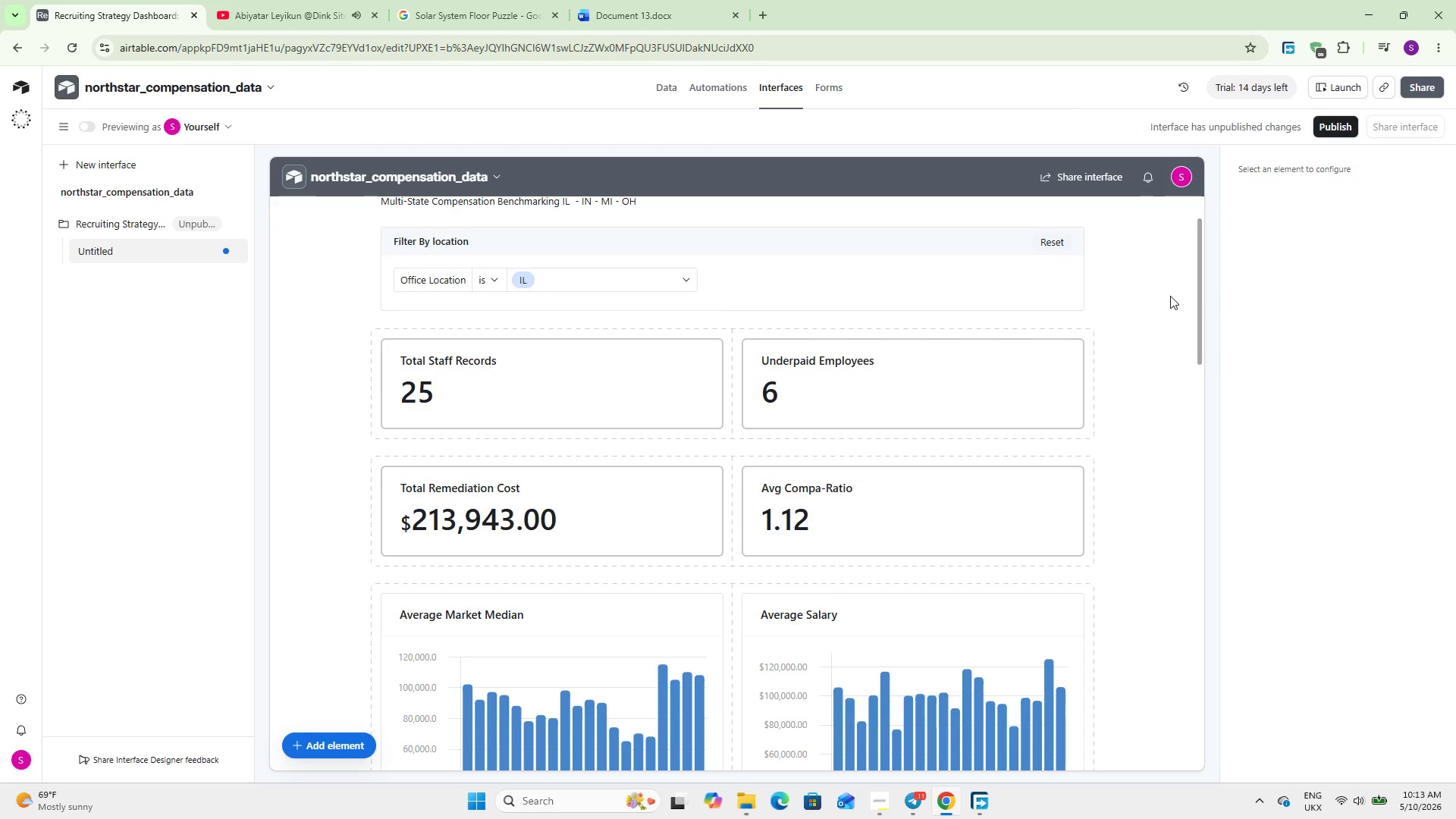 
left_click([1343, 122])
 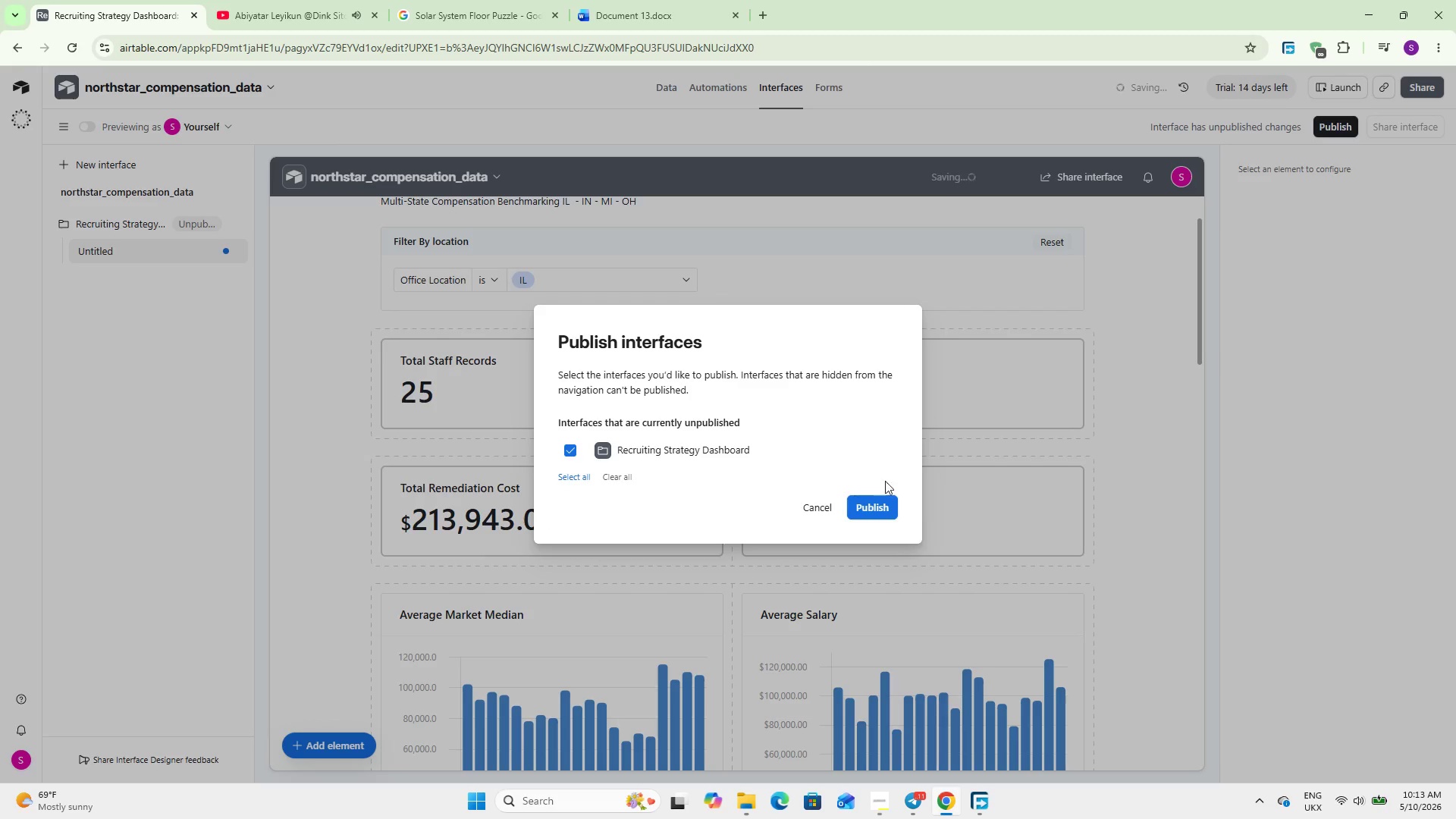 
left_click([878, 503])
 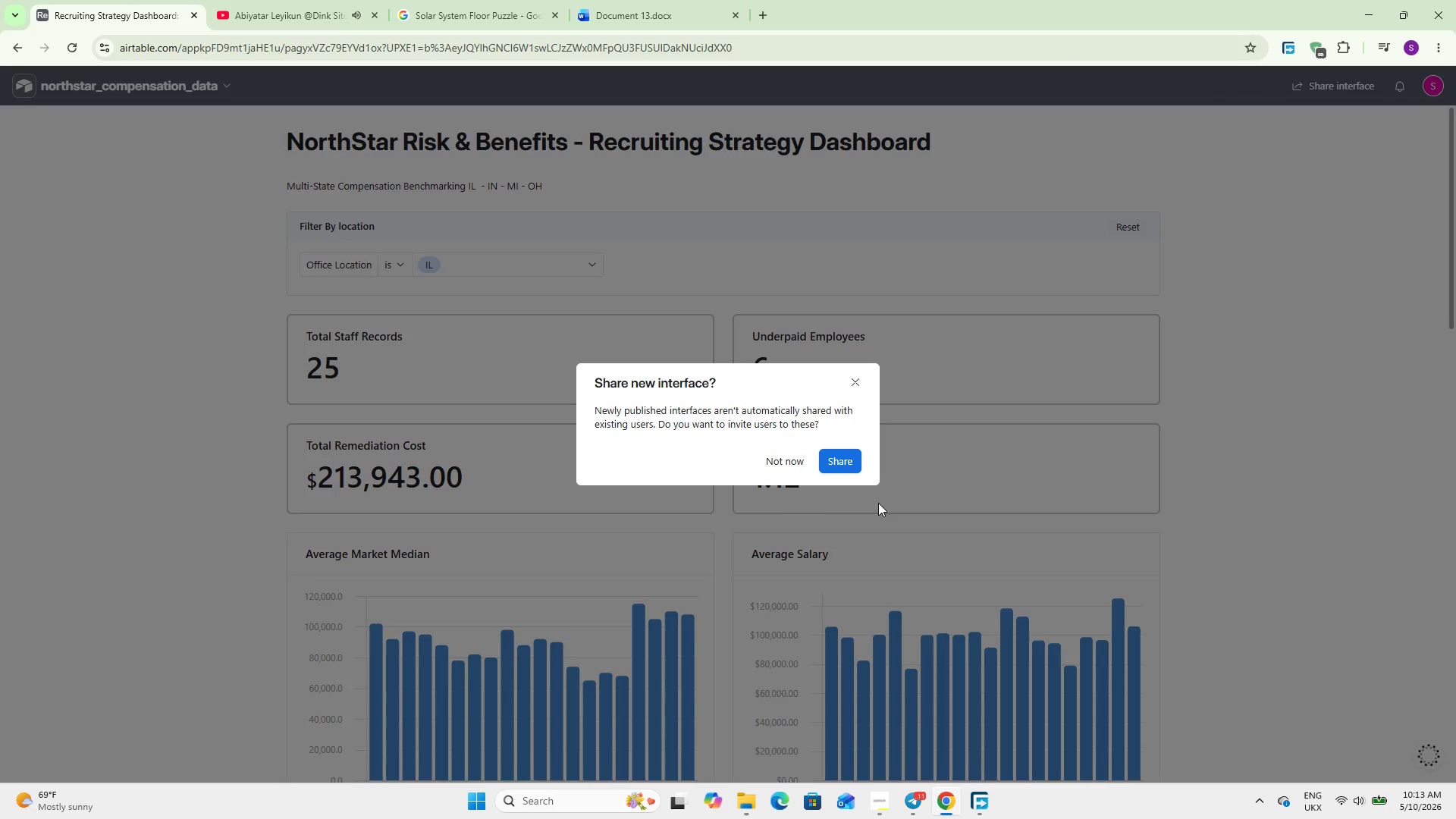 
wait(17.05)
 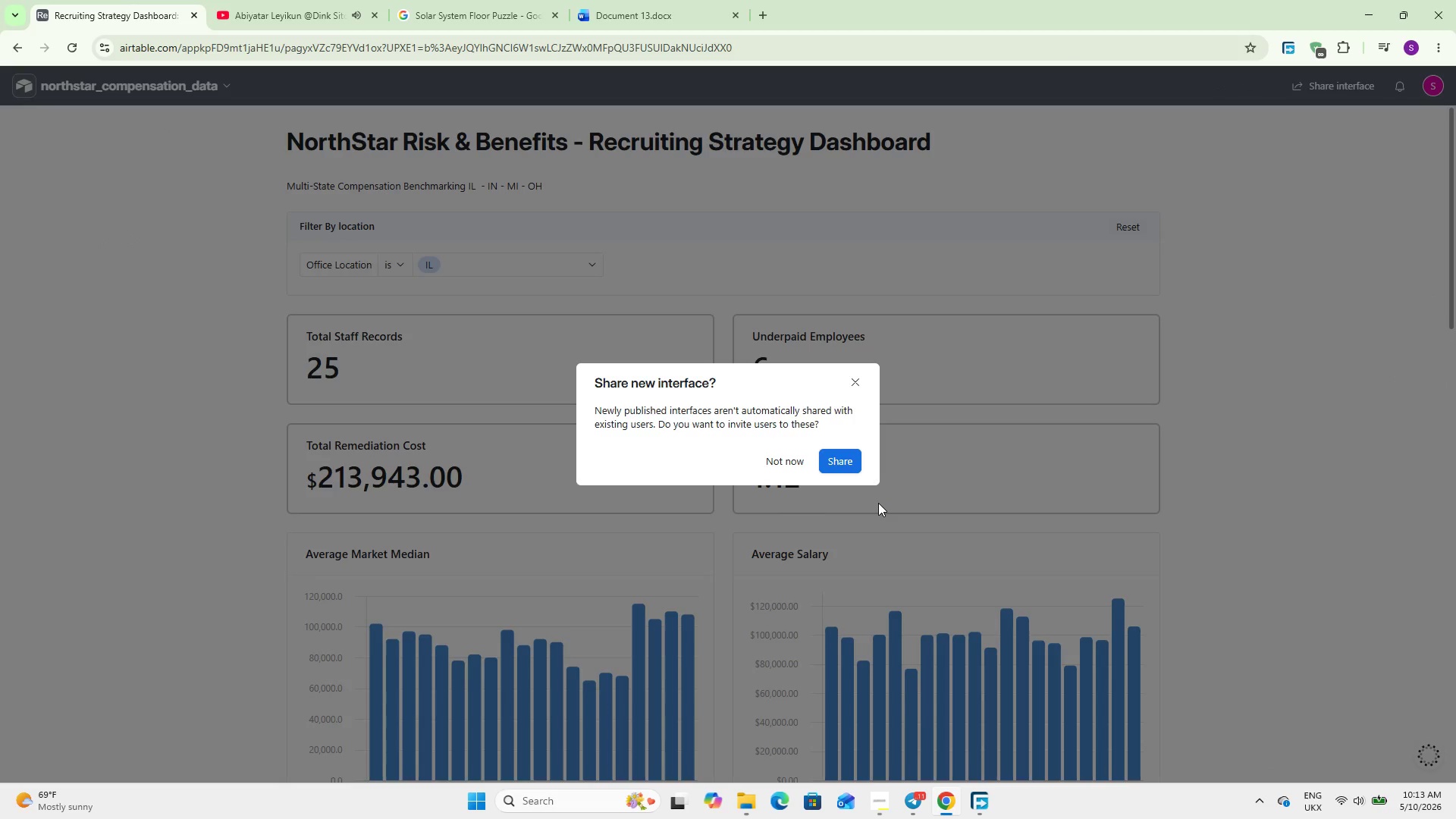 
left_click([777, 461])
 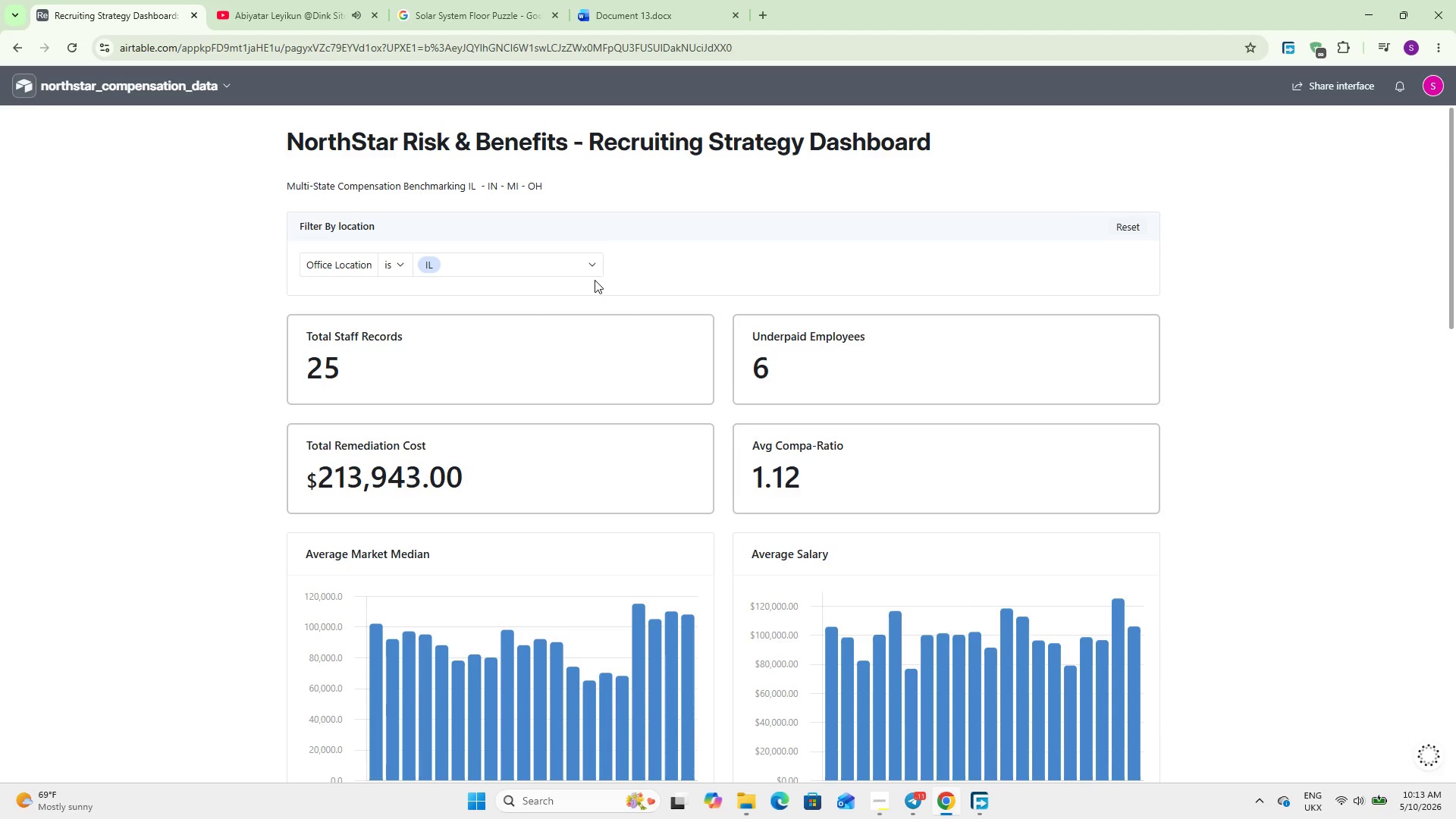 
left_click([573, 270])
 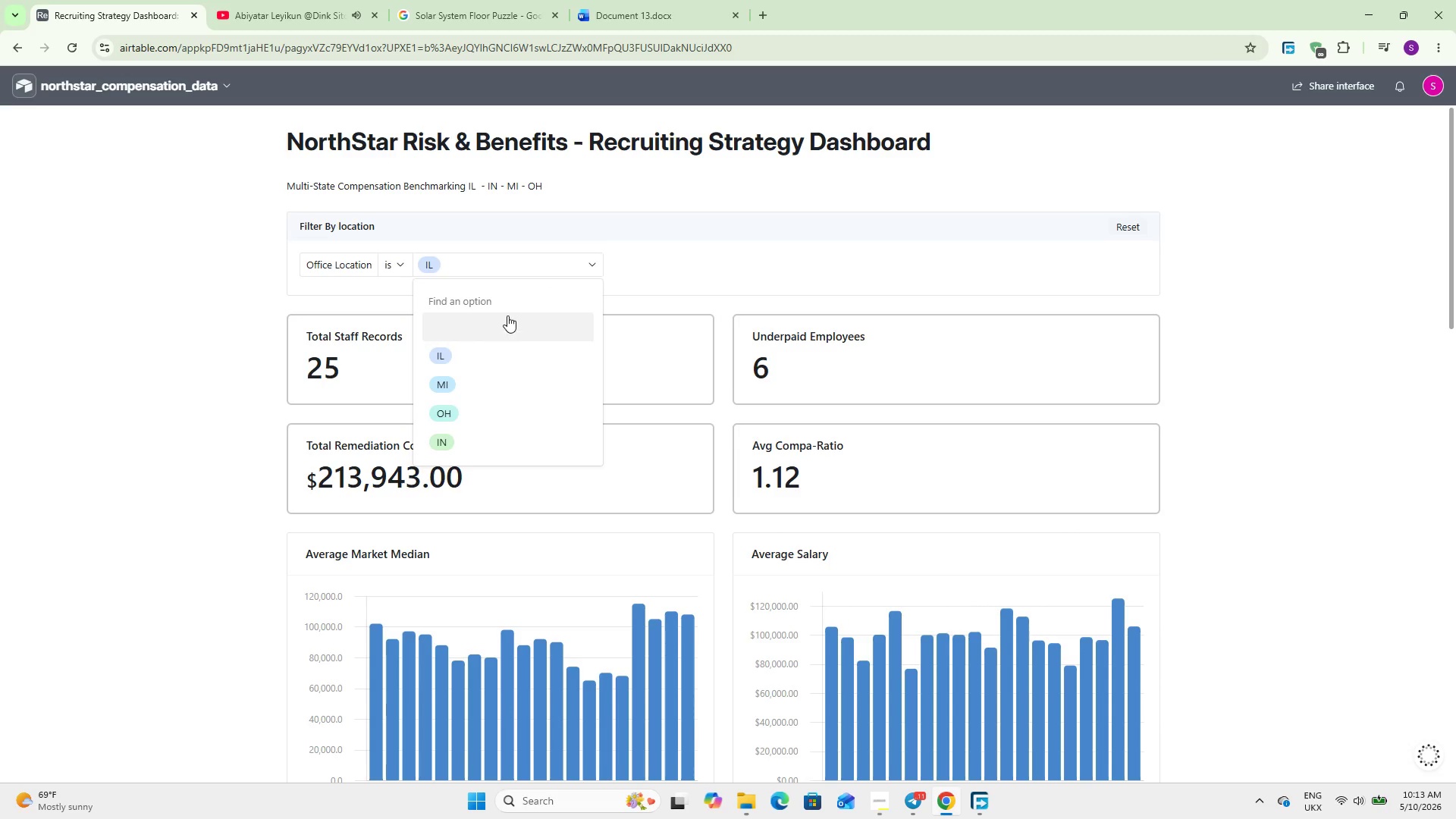 
left_click([507, 306])
 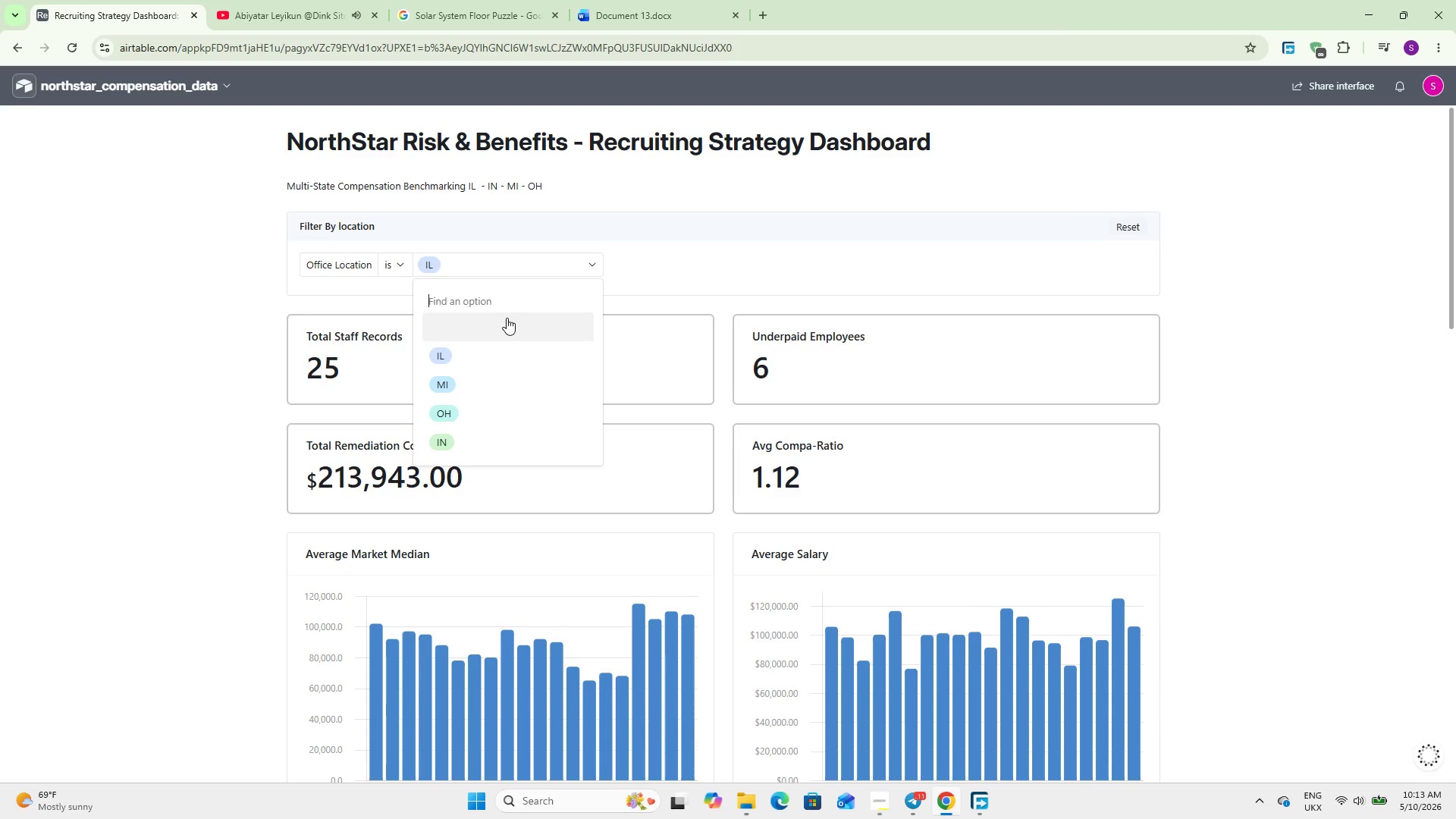 
left_click([507, 318])
 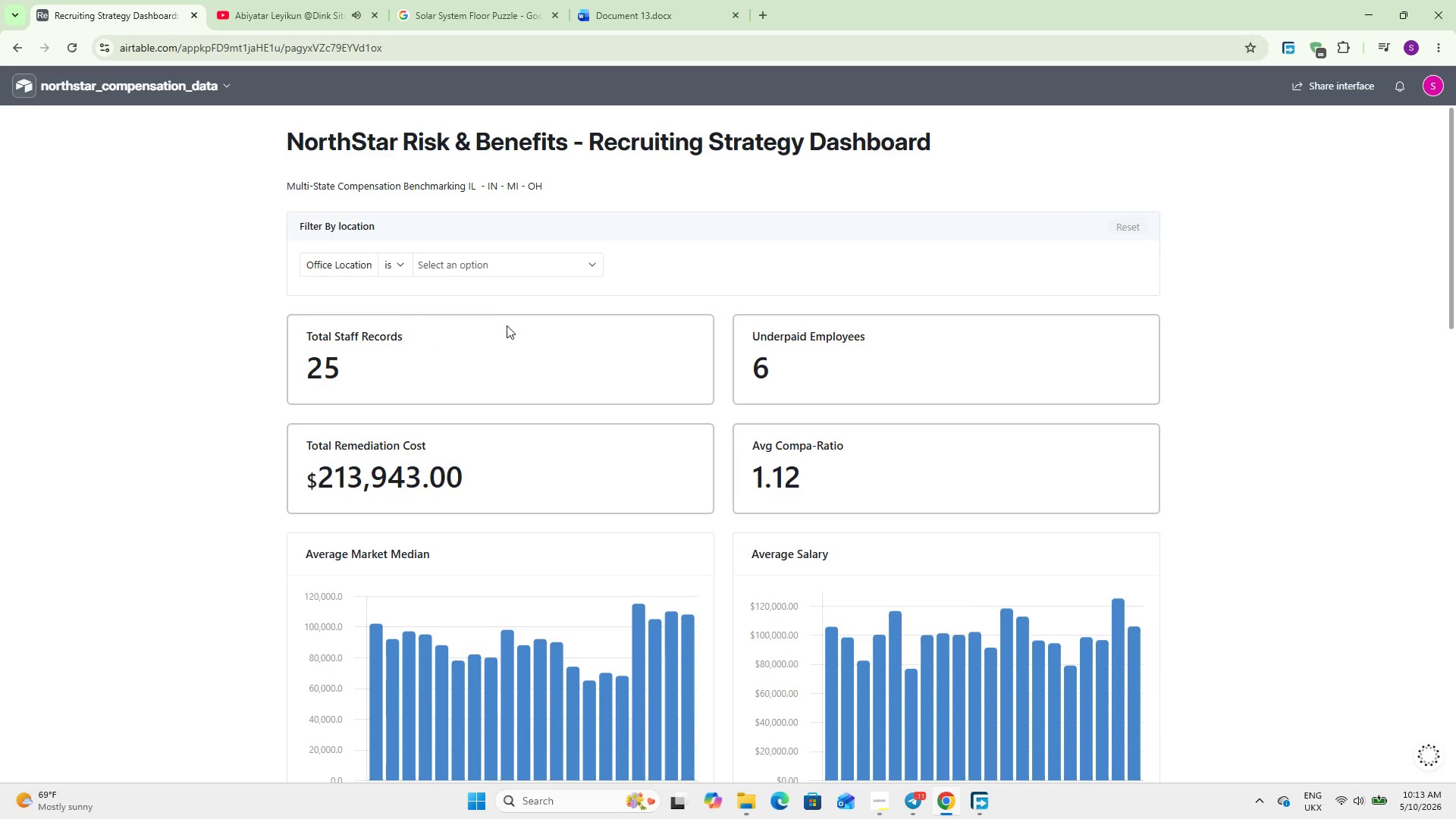 
scroll: coordinate [501, 382], scroll_direction: down, amount: 12.0
 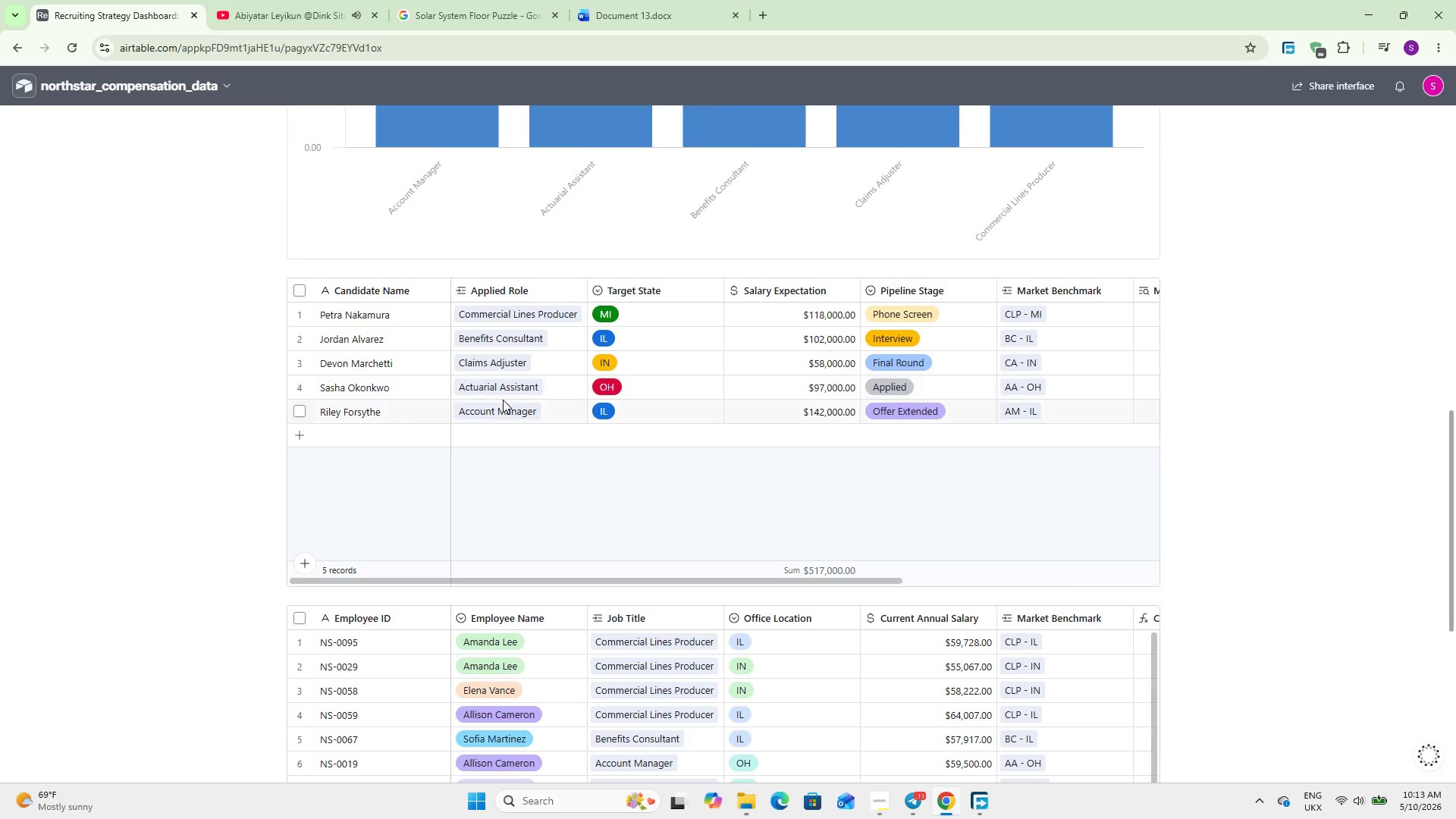 
scroll: coordinate [243, 519], scroll_direction: up, amount: 16.0
 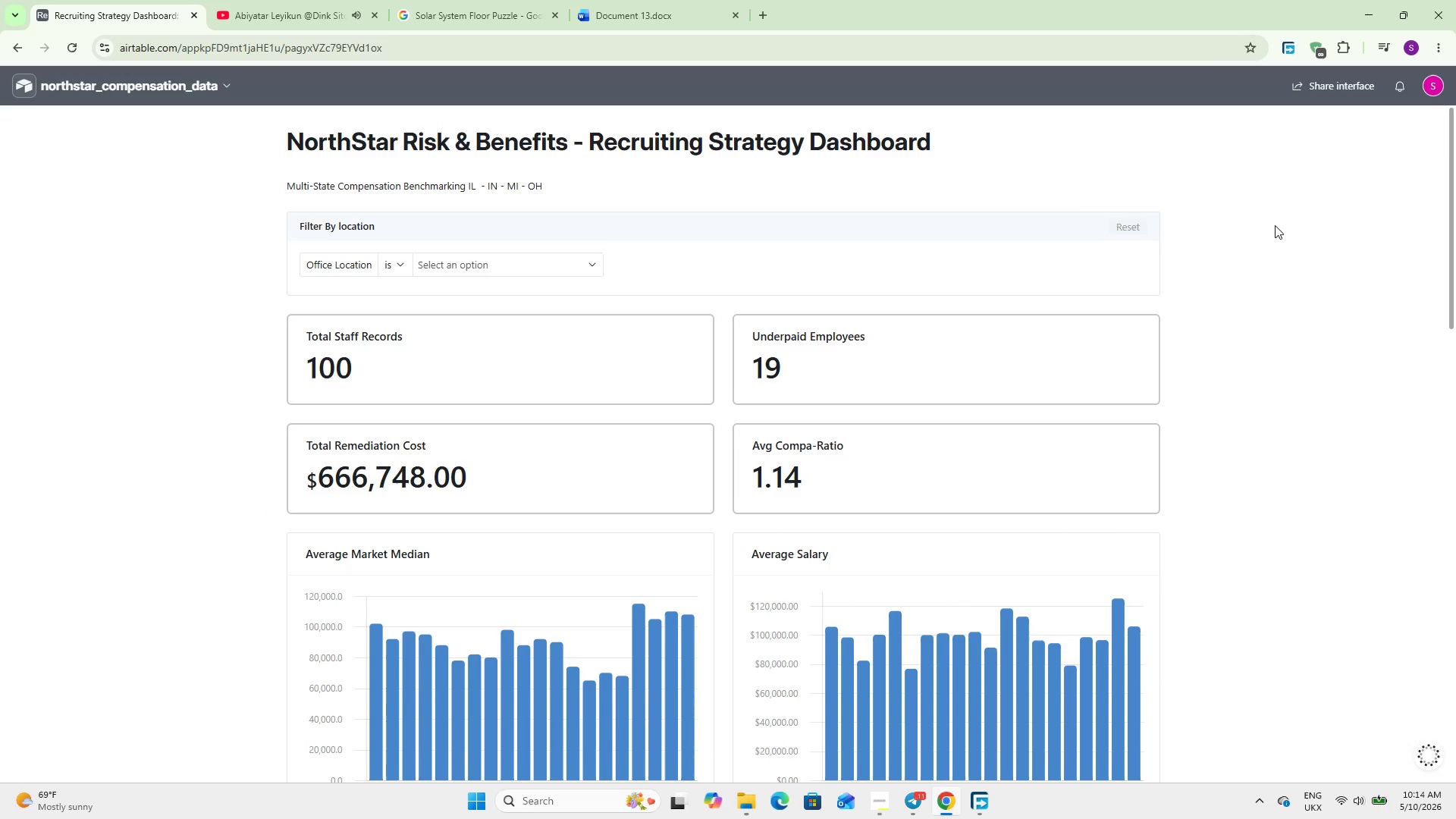 
wait(5.7)
 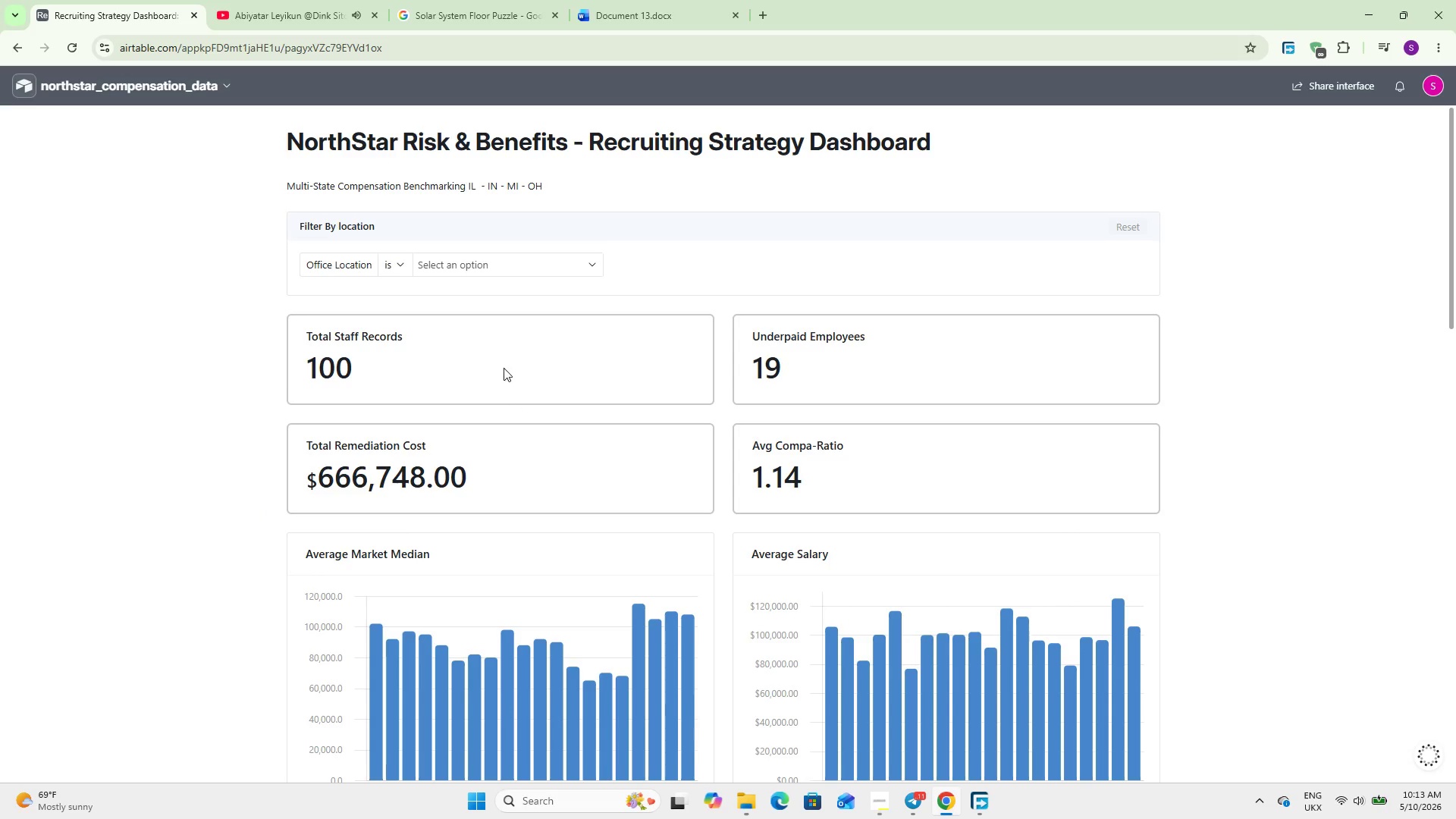 
left_click([165, 86])
 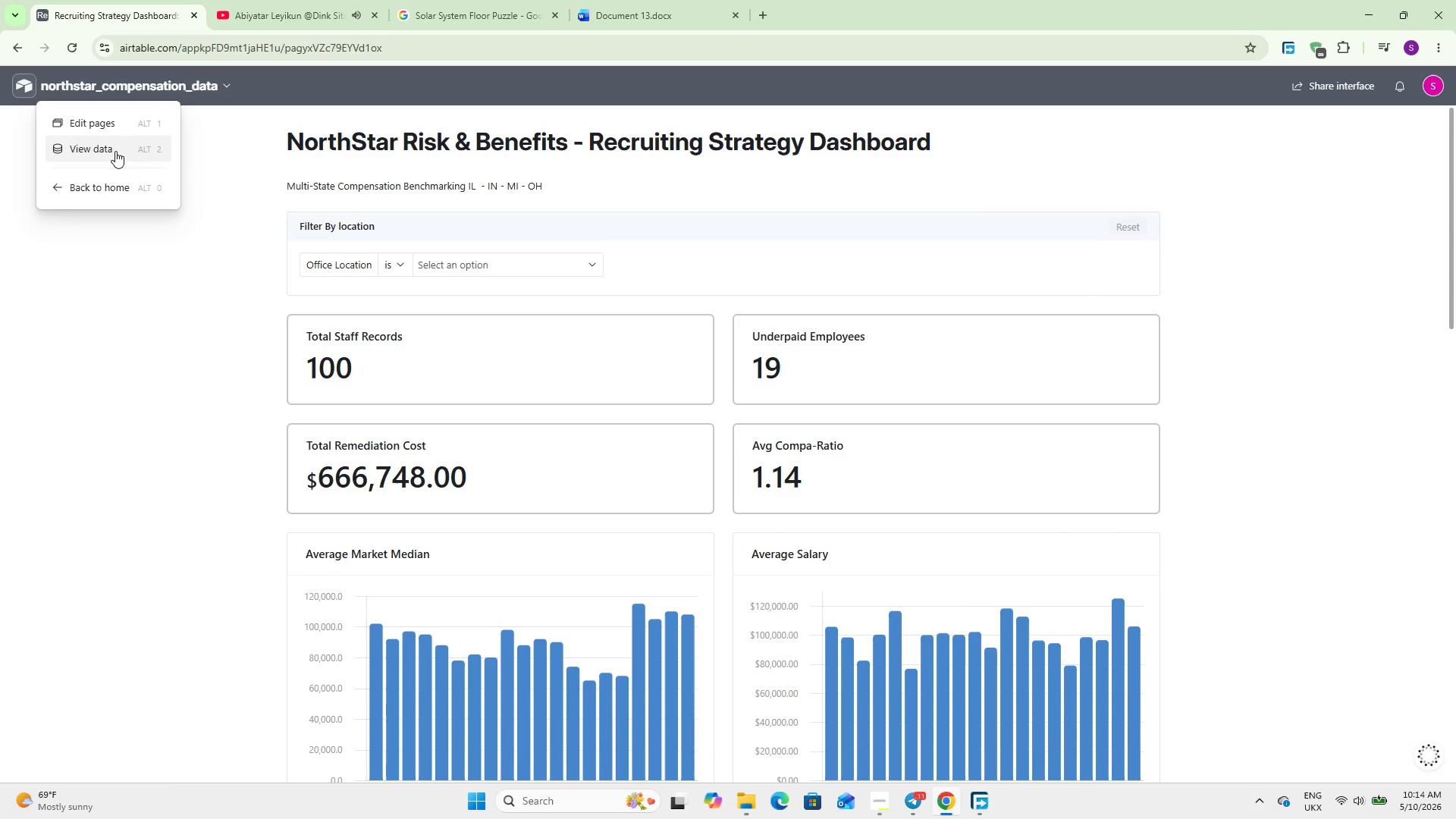 
left_click([114, 151])
 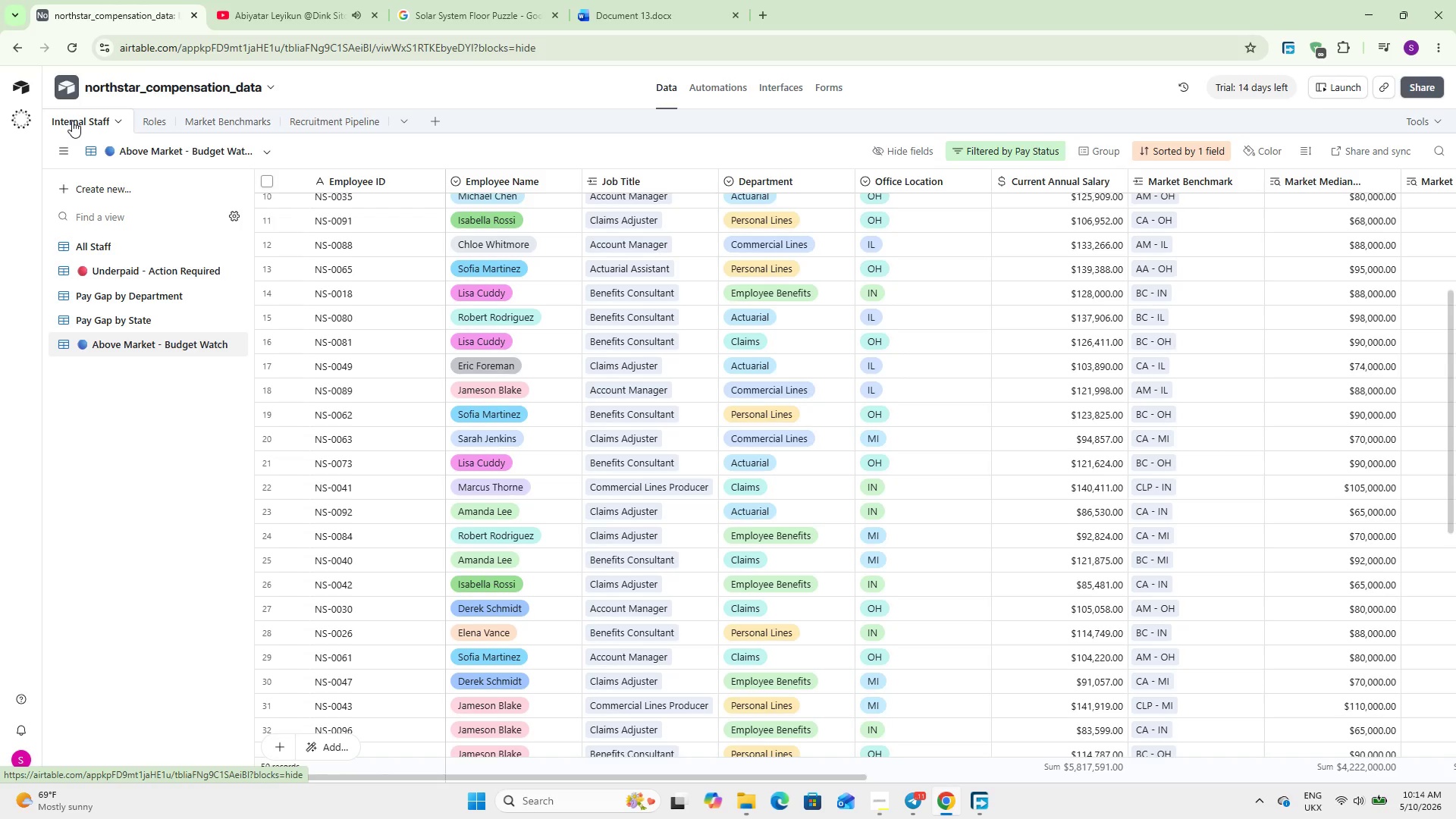 
wait(22.12)
 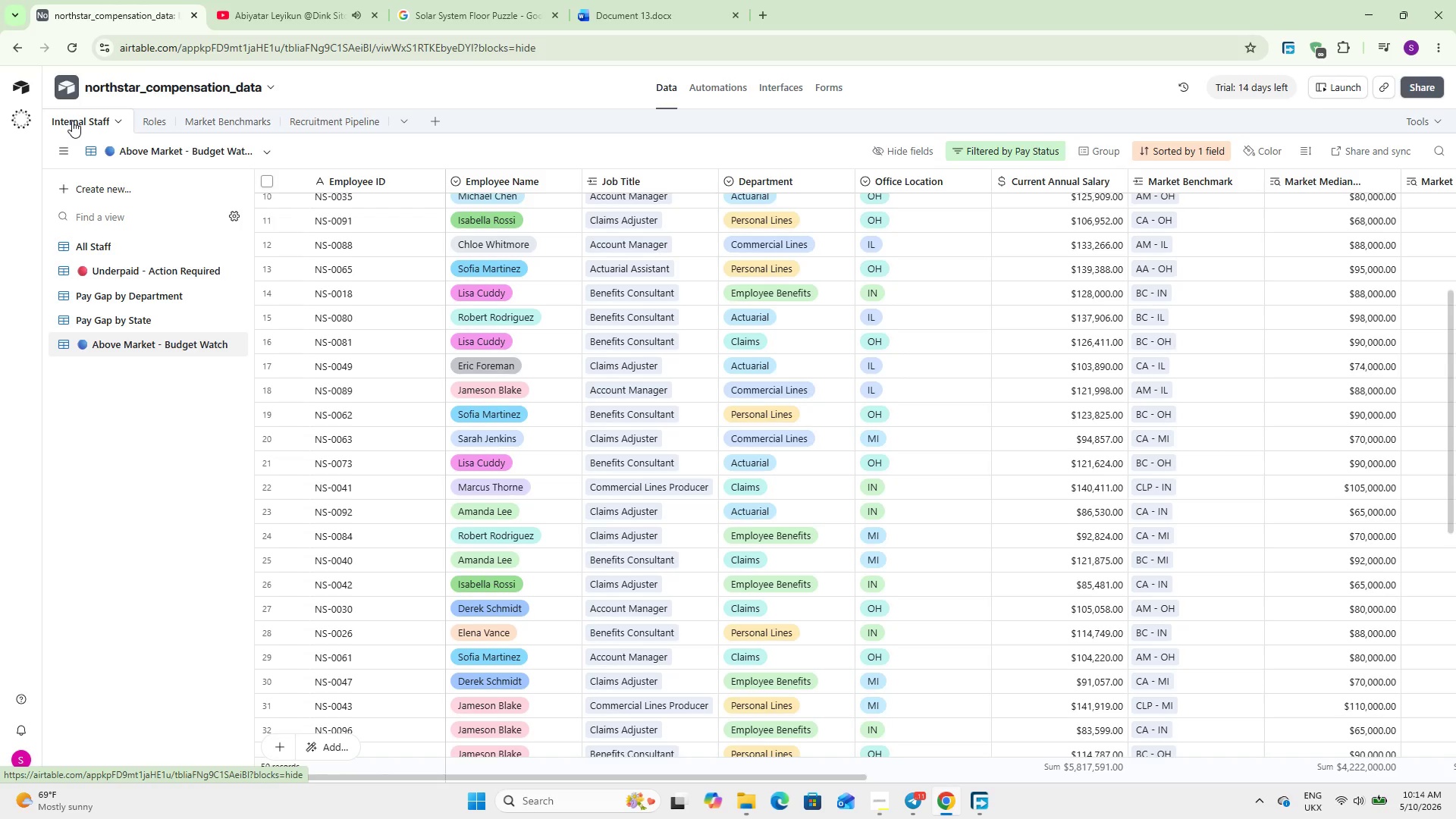 
left_click([112, 248])
 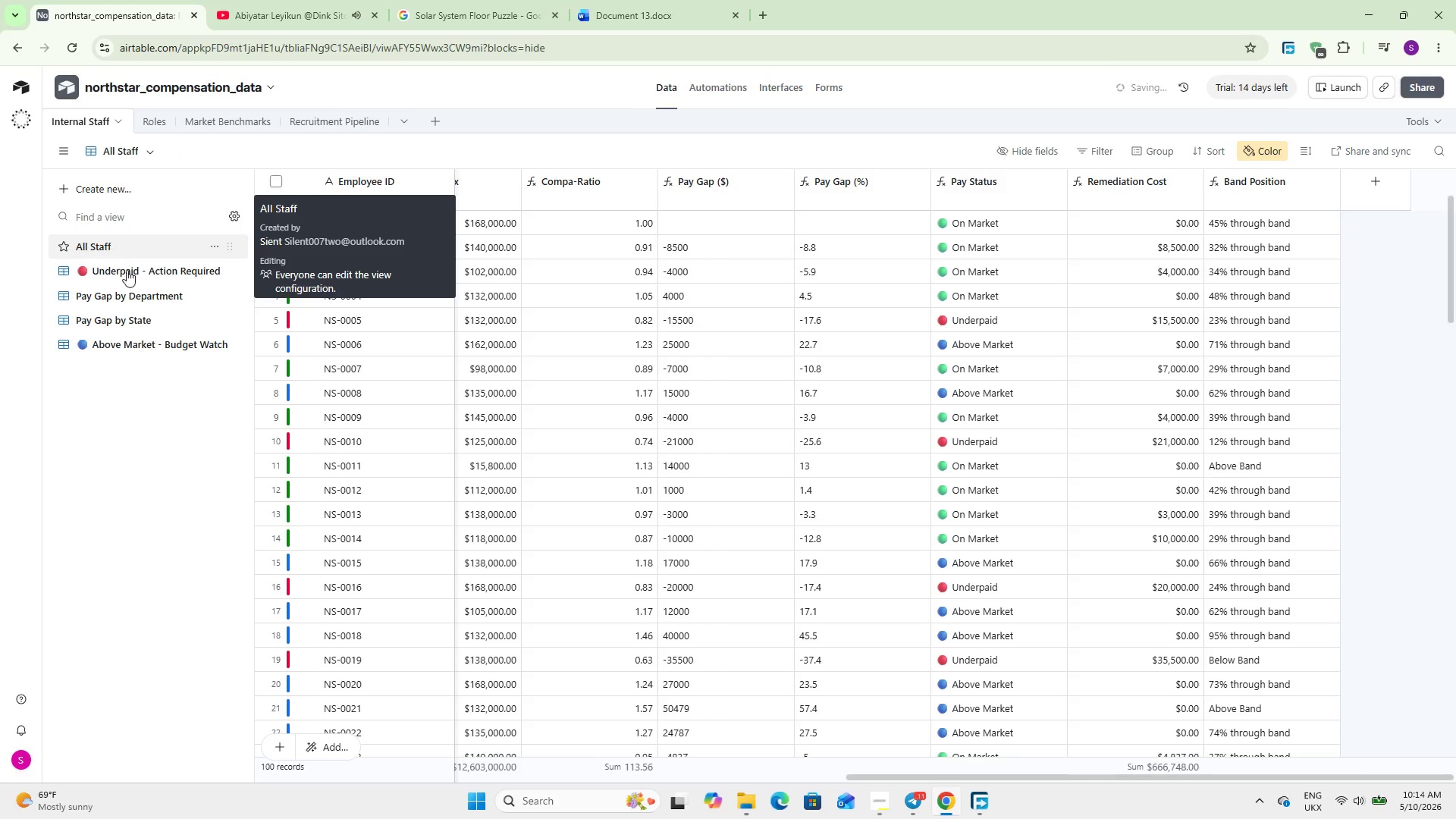 
scroll: coordinate [1069, 650], scroll_direction: up, amount: 5.0
 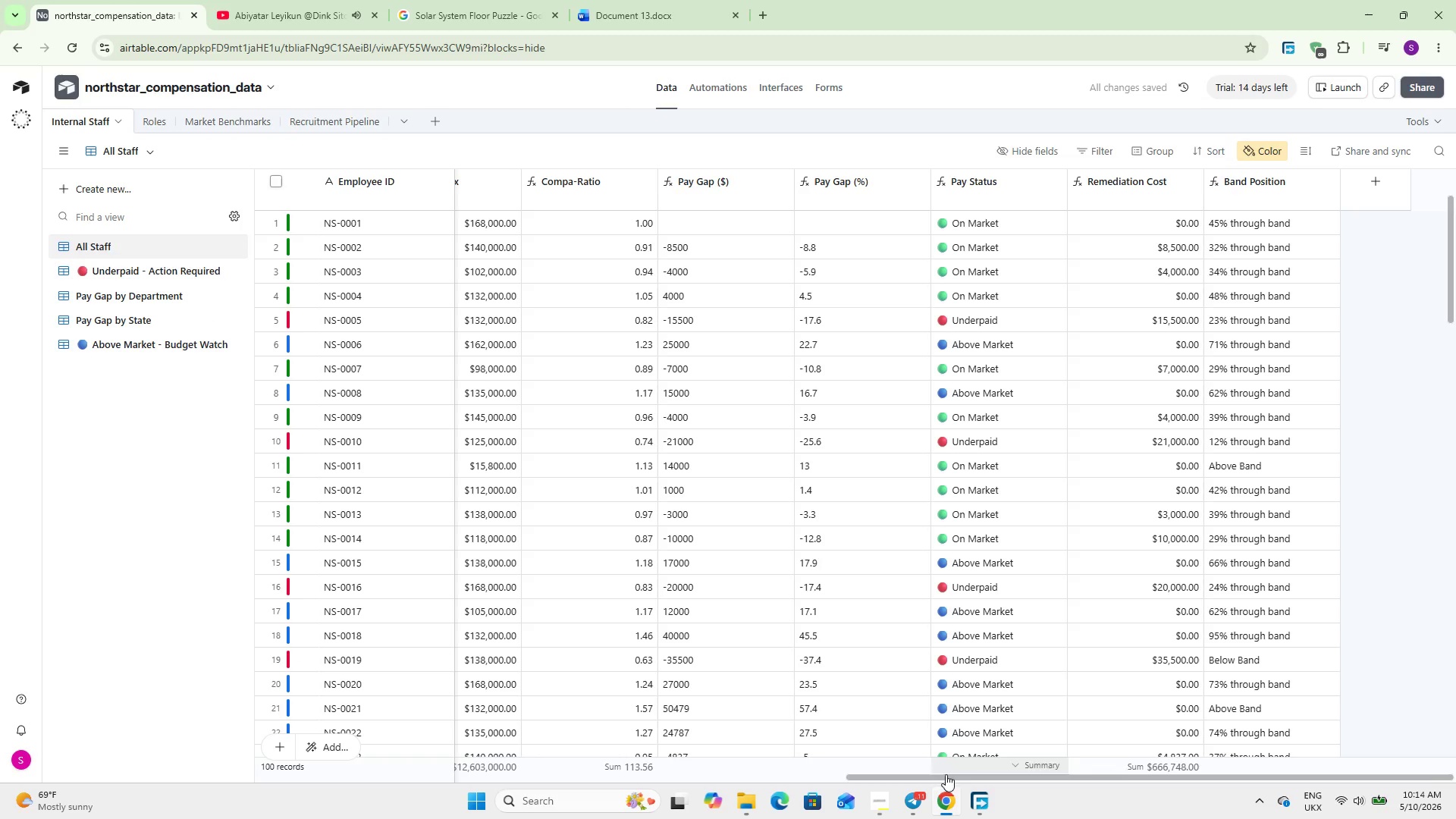 
left_click_drag(start_coordinate=[947, 777], to_coordinate=[582, 795])
 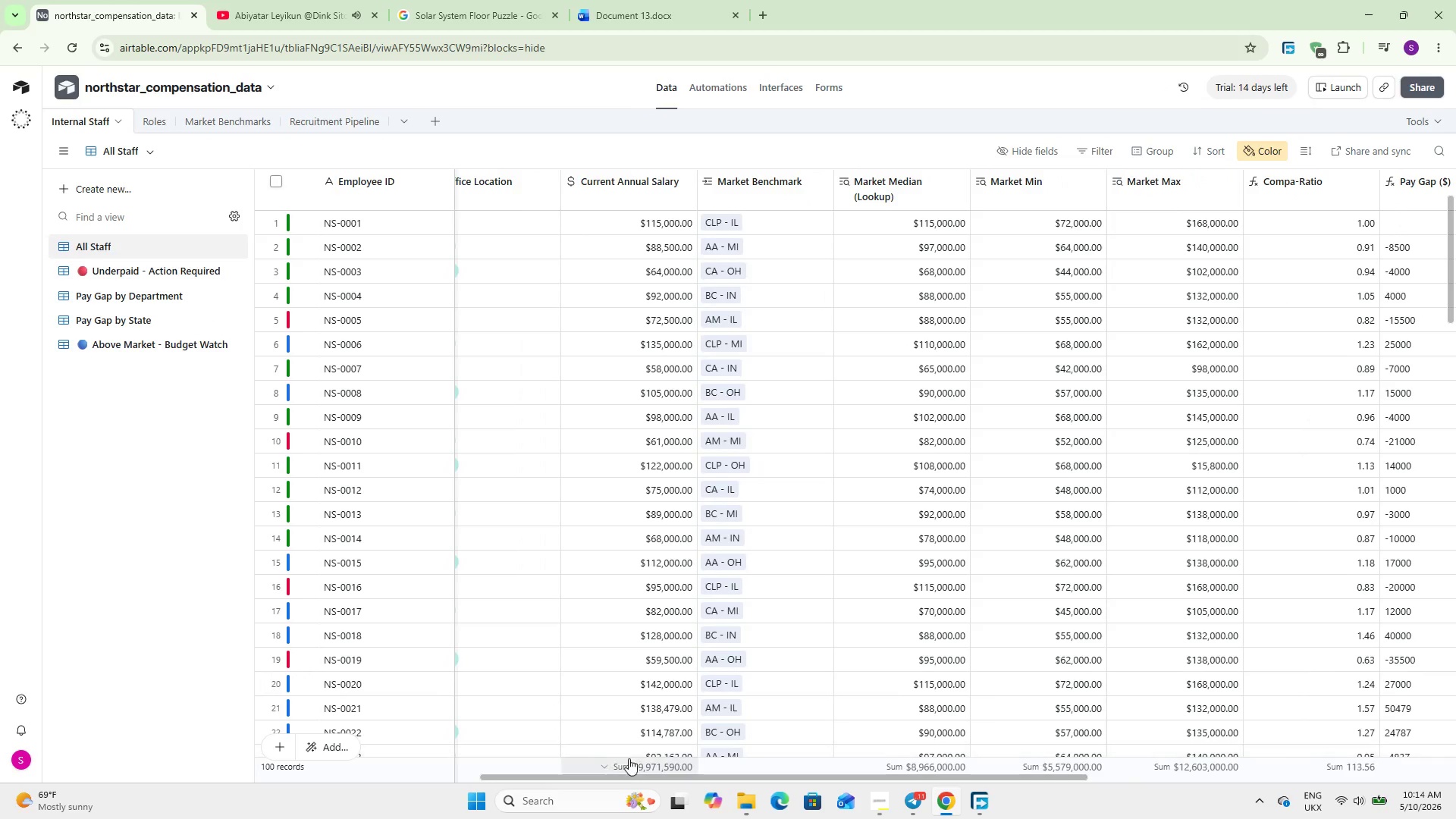 
left_click([631, 764])
 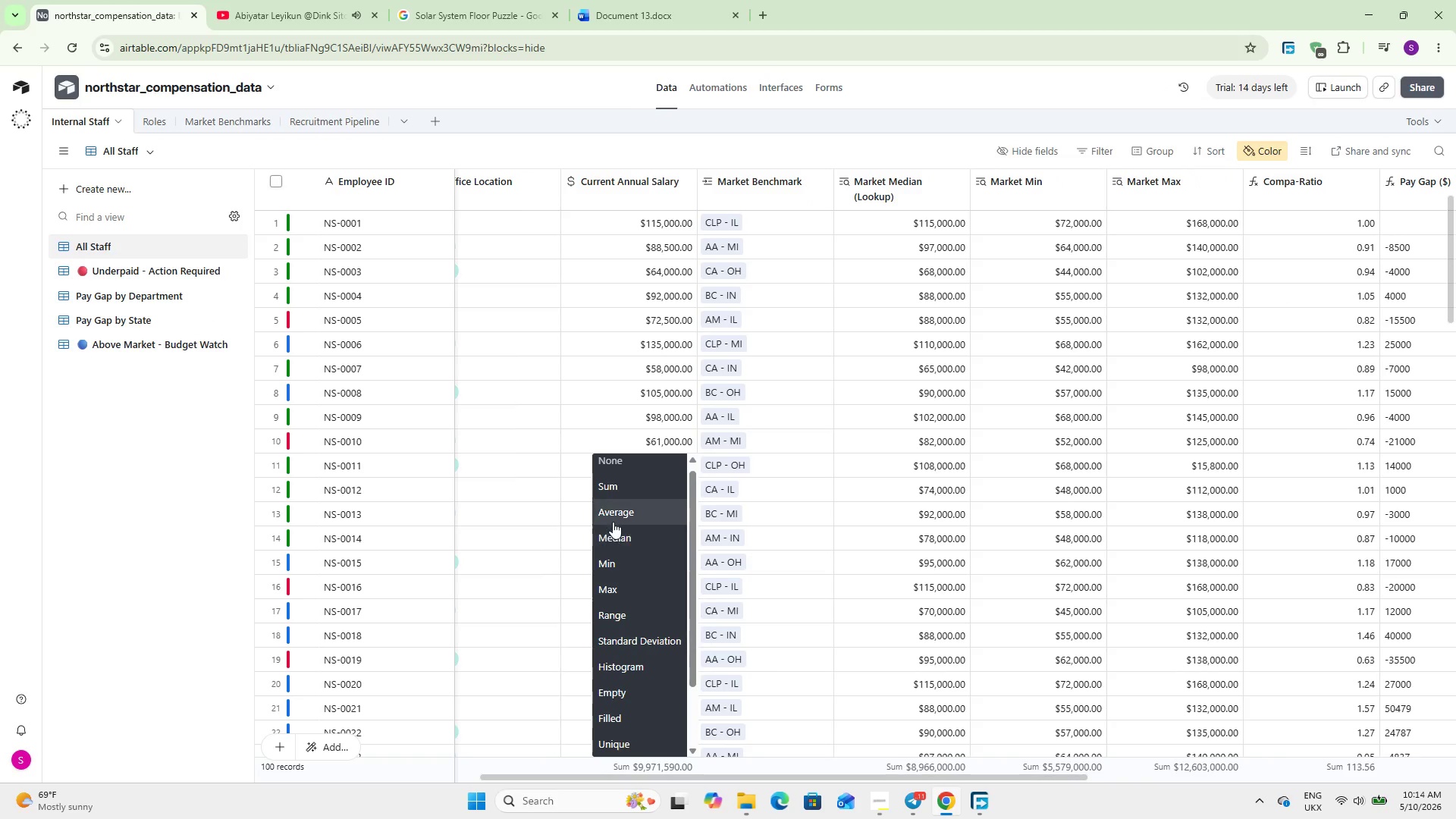 
scroll: coordinate [623, 627], scroll_direction: down, amount: 7.0
 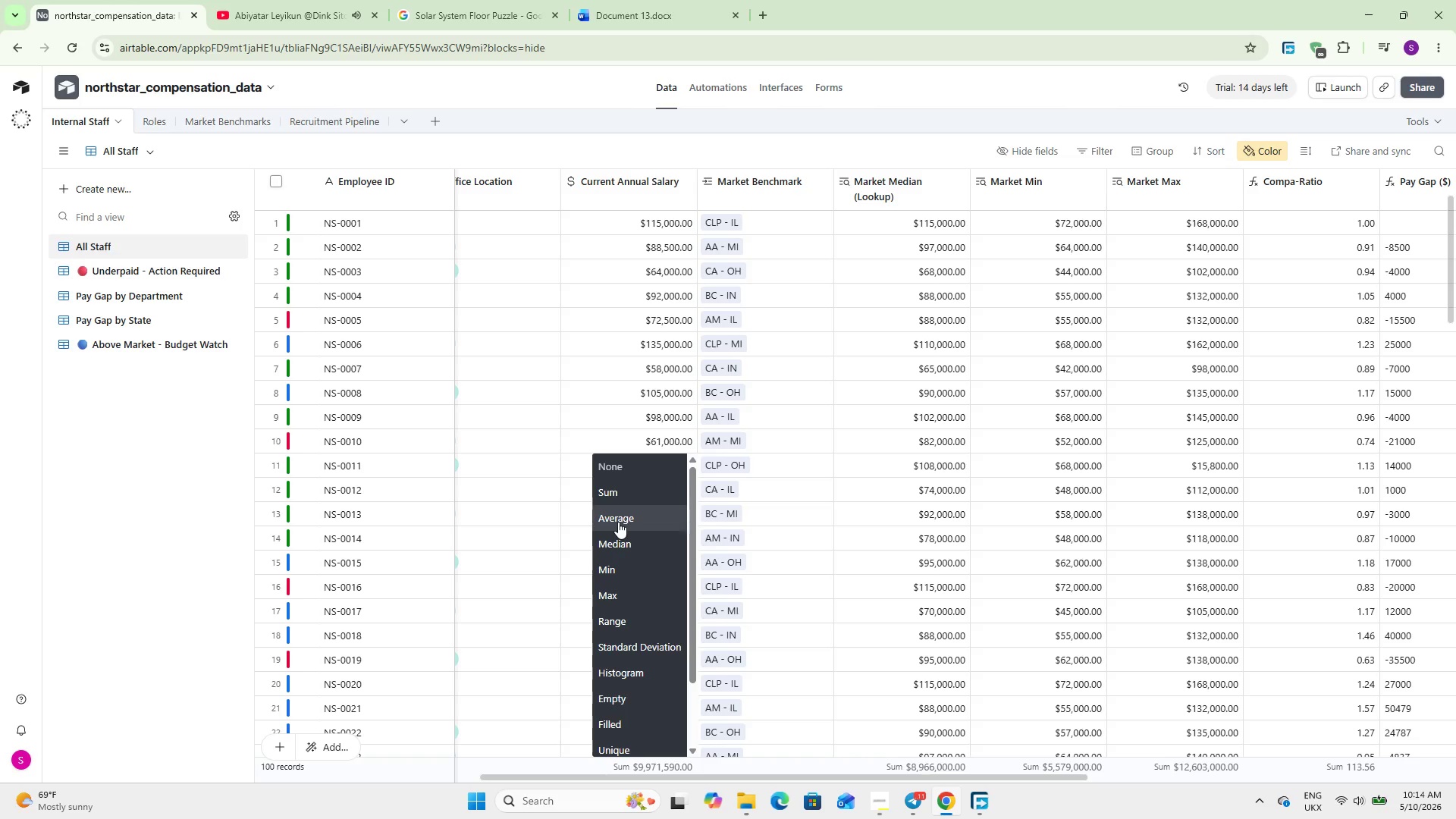 
left_click([618, 522])
 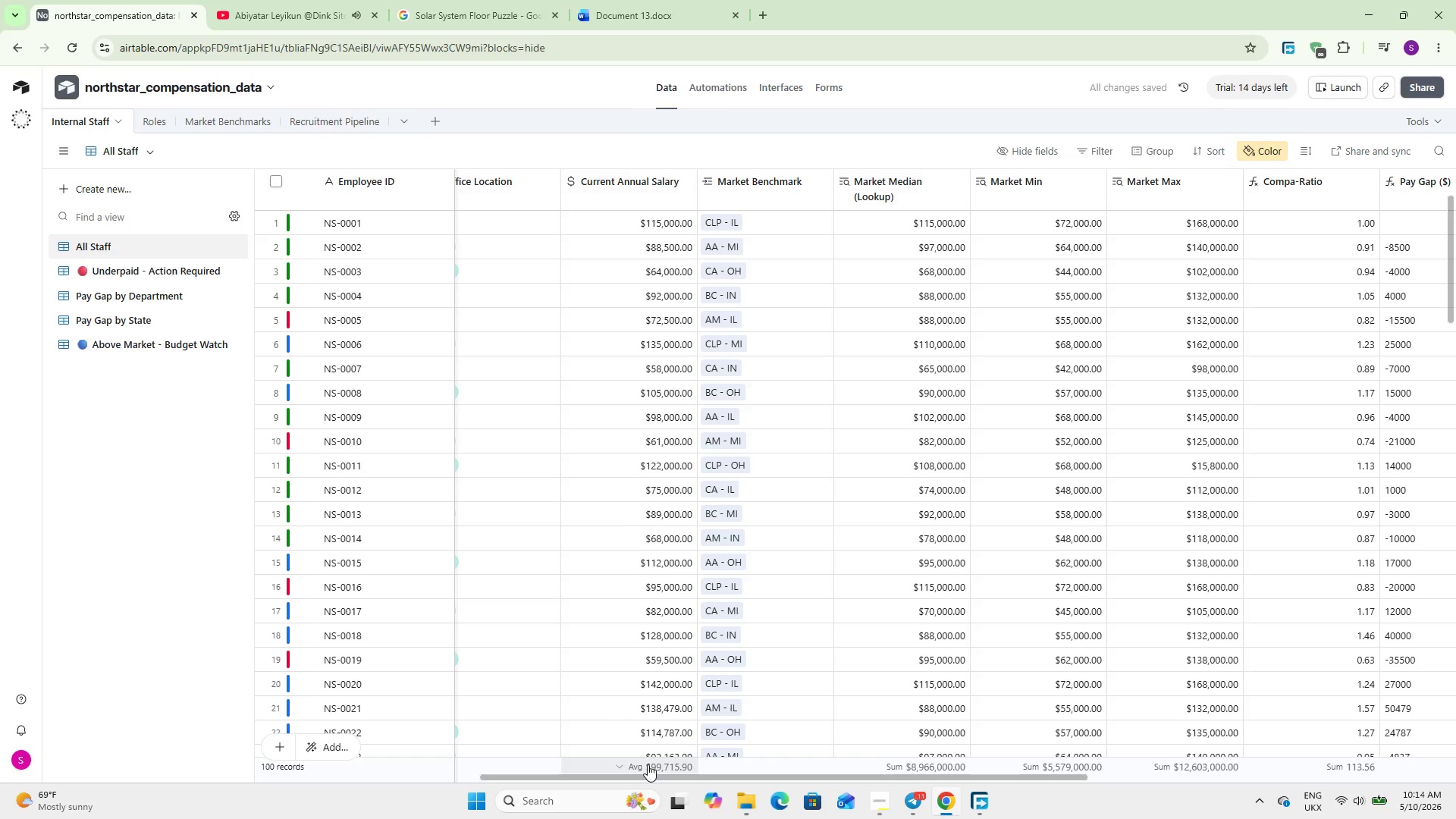 
wait(8.06)
 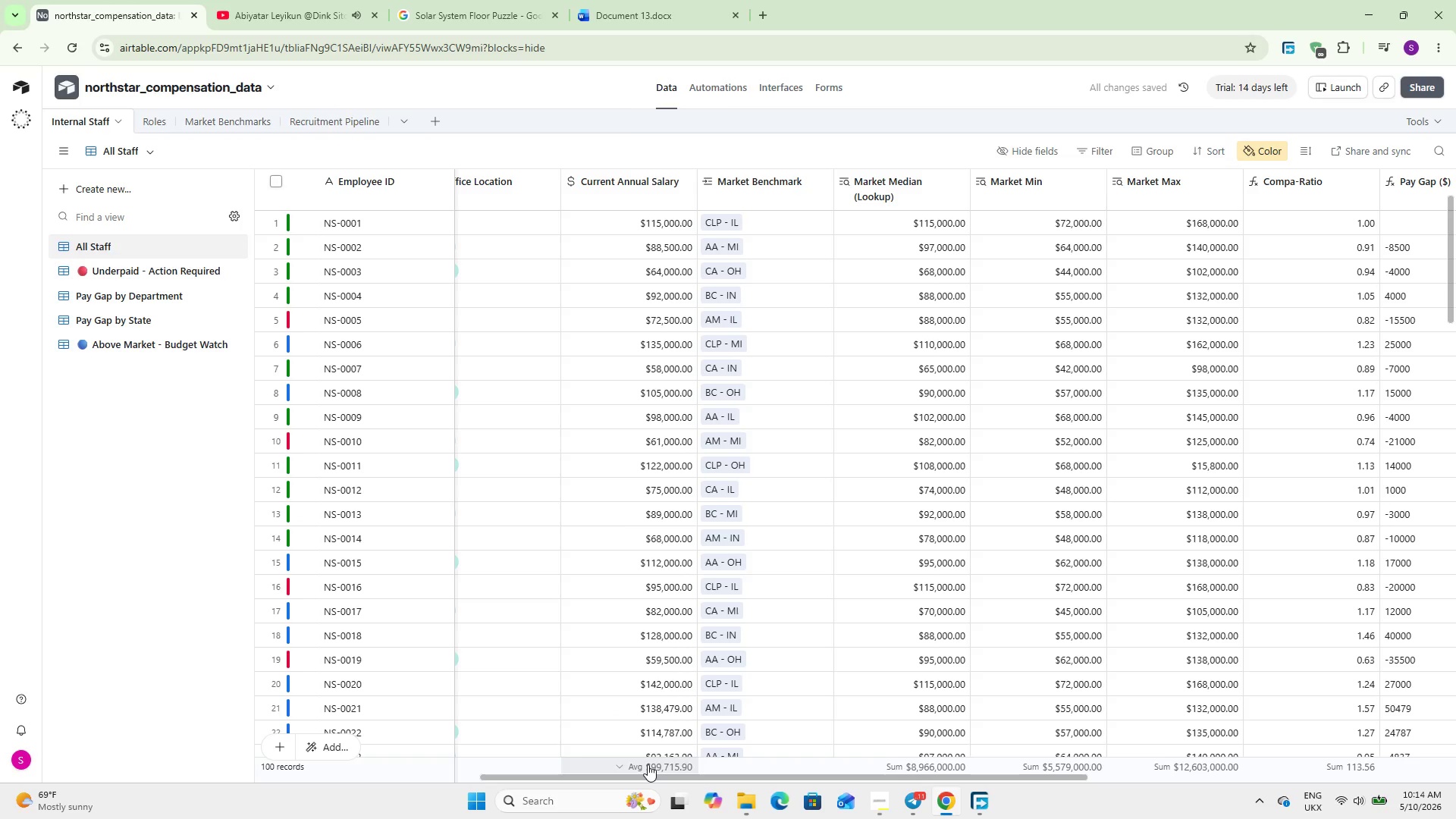 
left_click([648, 764])
 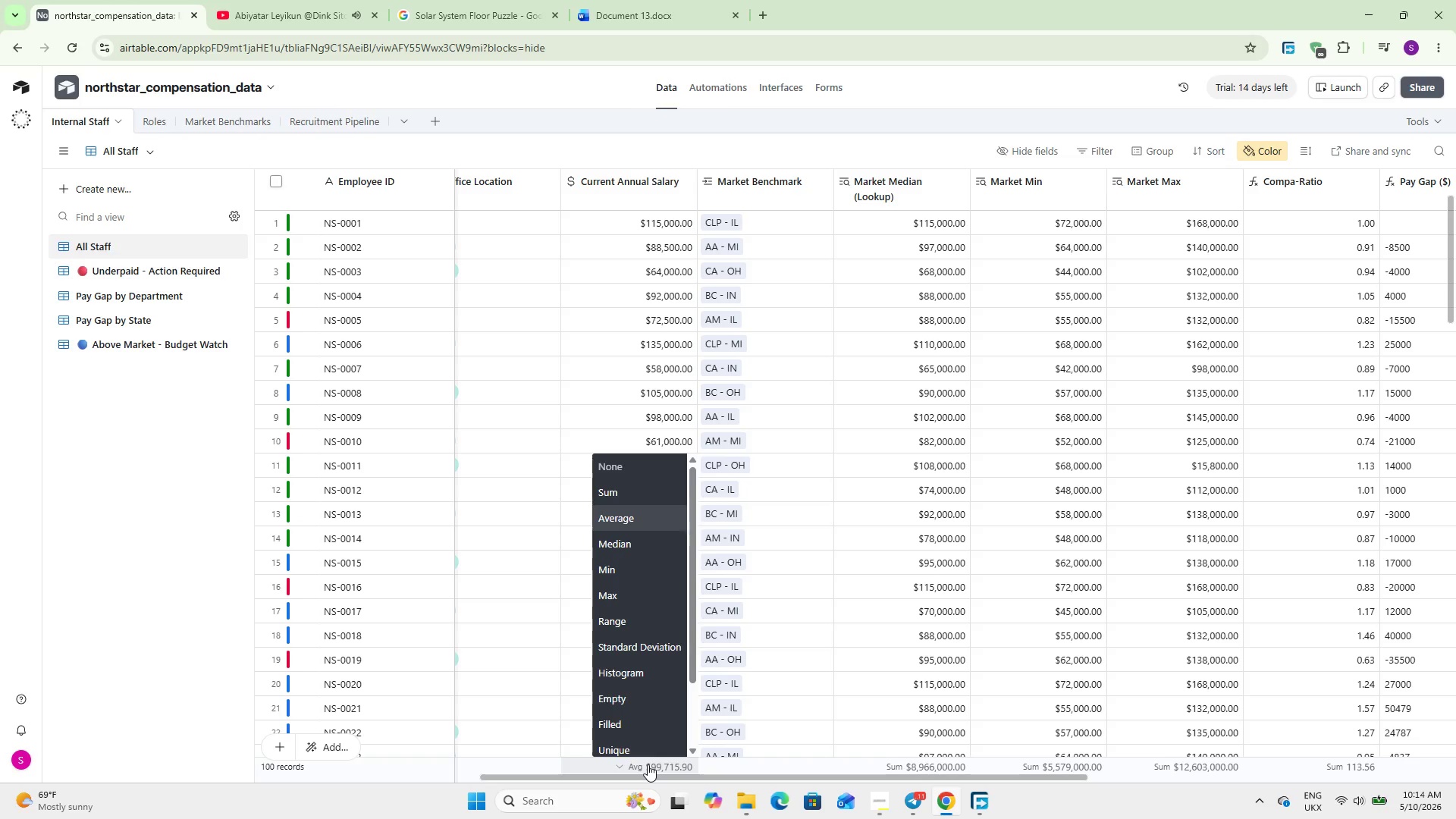 
left_click([648, 764])
 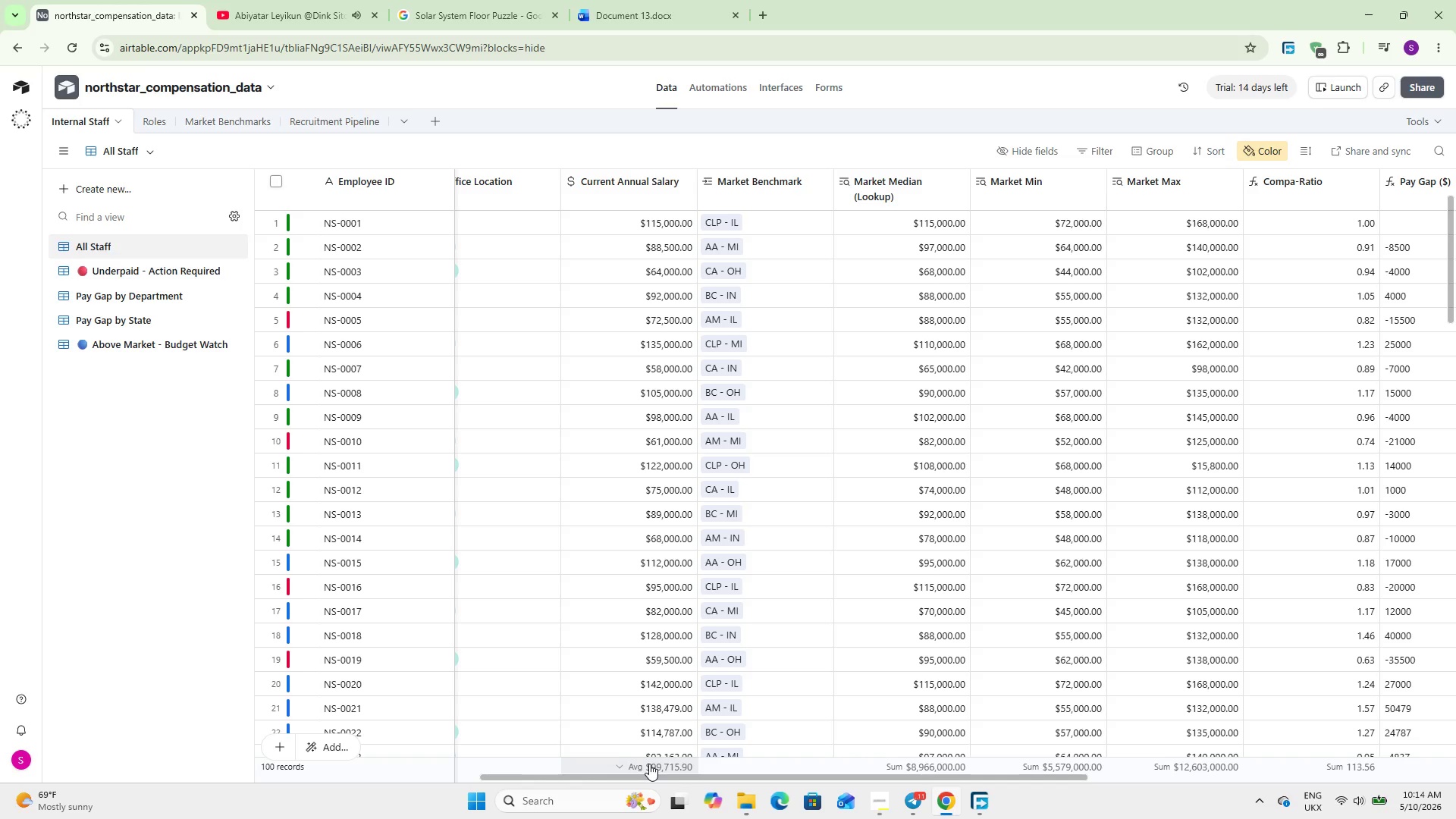 
wait(7.77)
 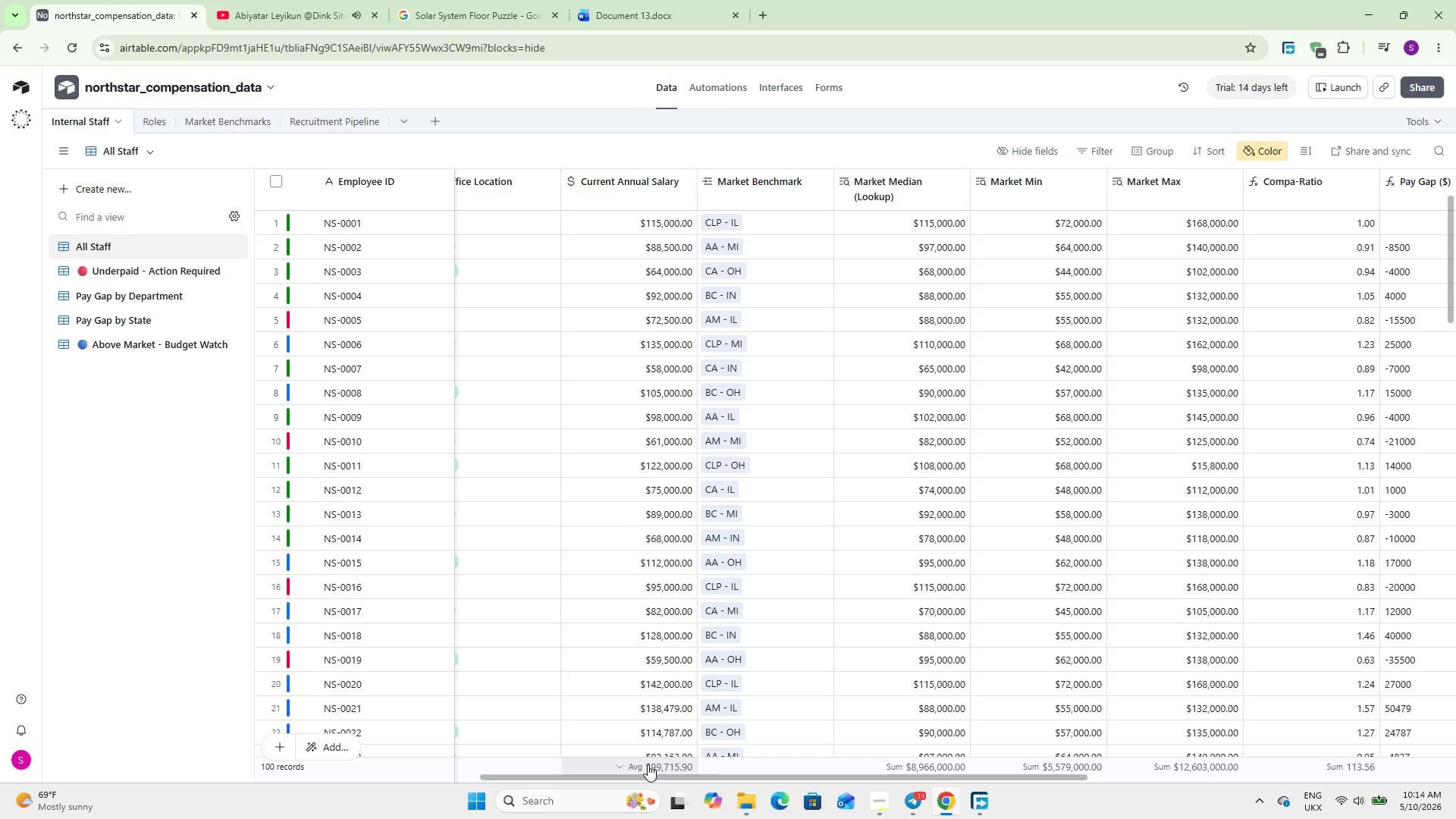 
left_click_drag(start_coordinate=[1009, 779], to_coordinate=[1354, 792])
 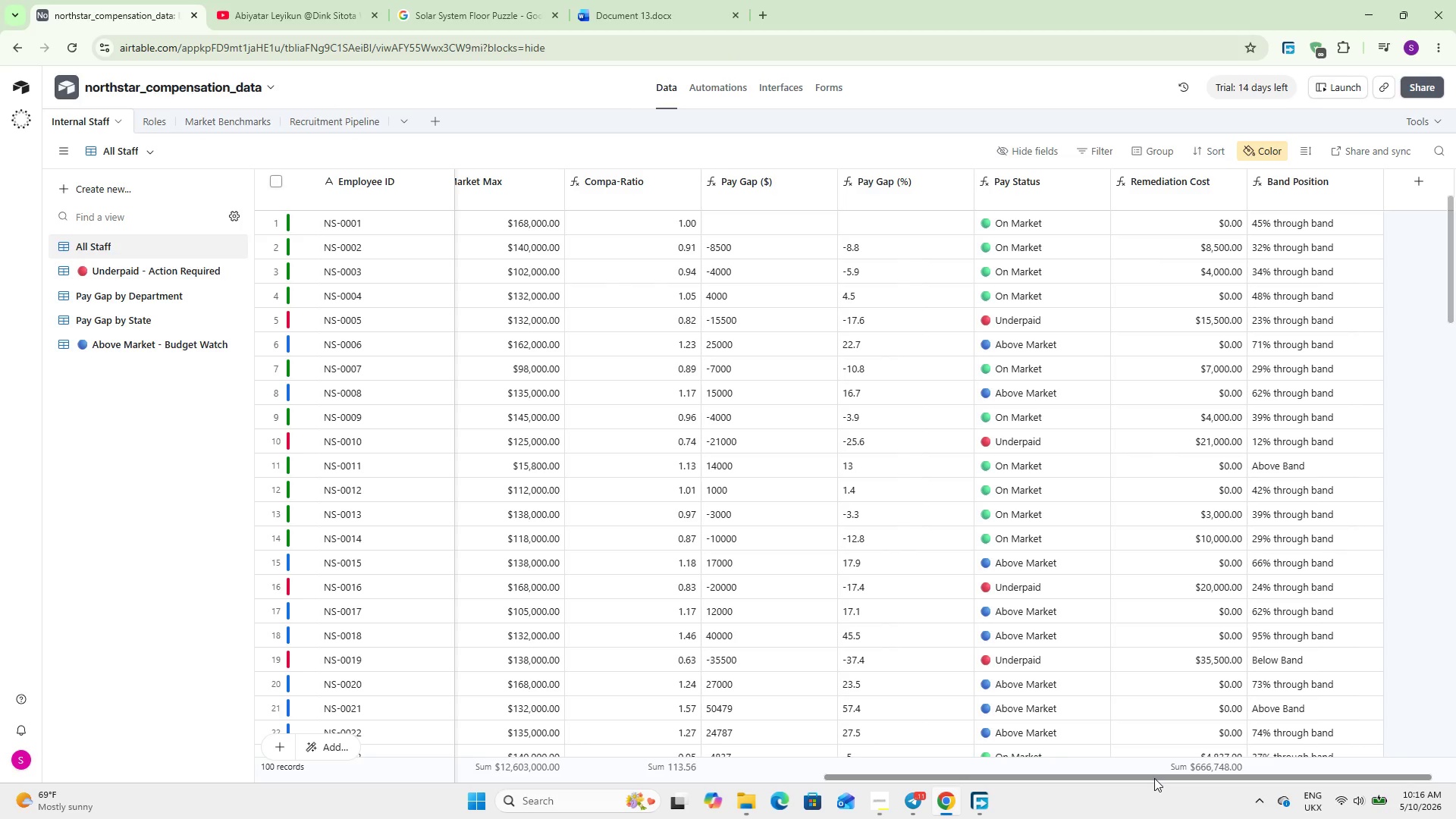 
wait(83.2)
 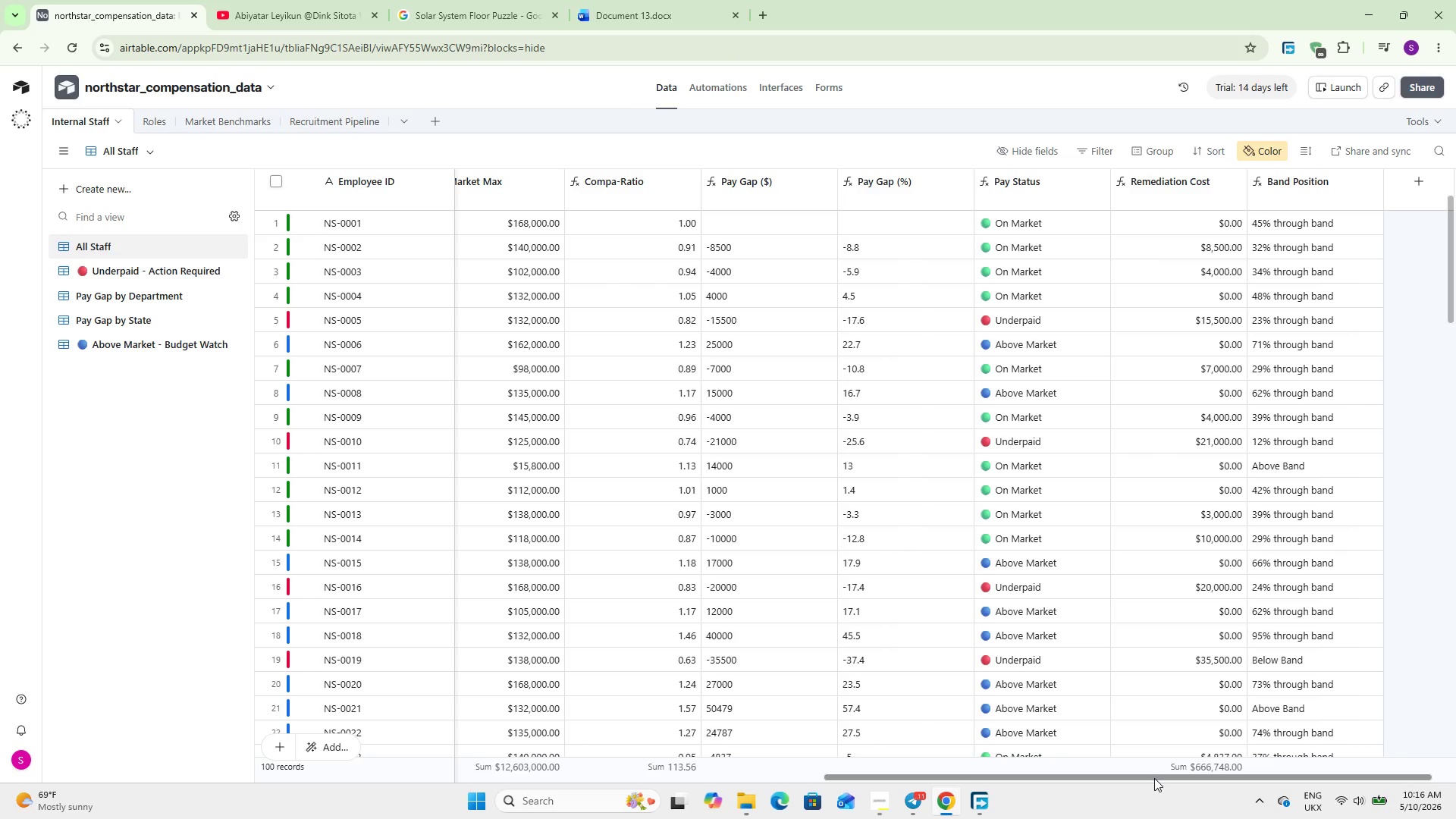 
left_click([773, 84])
 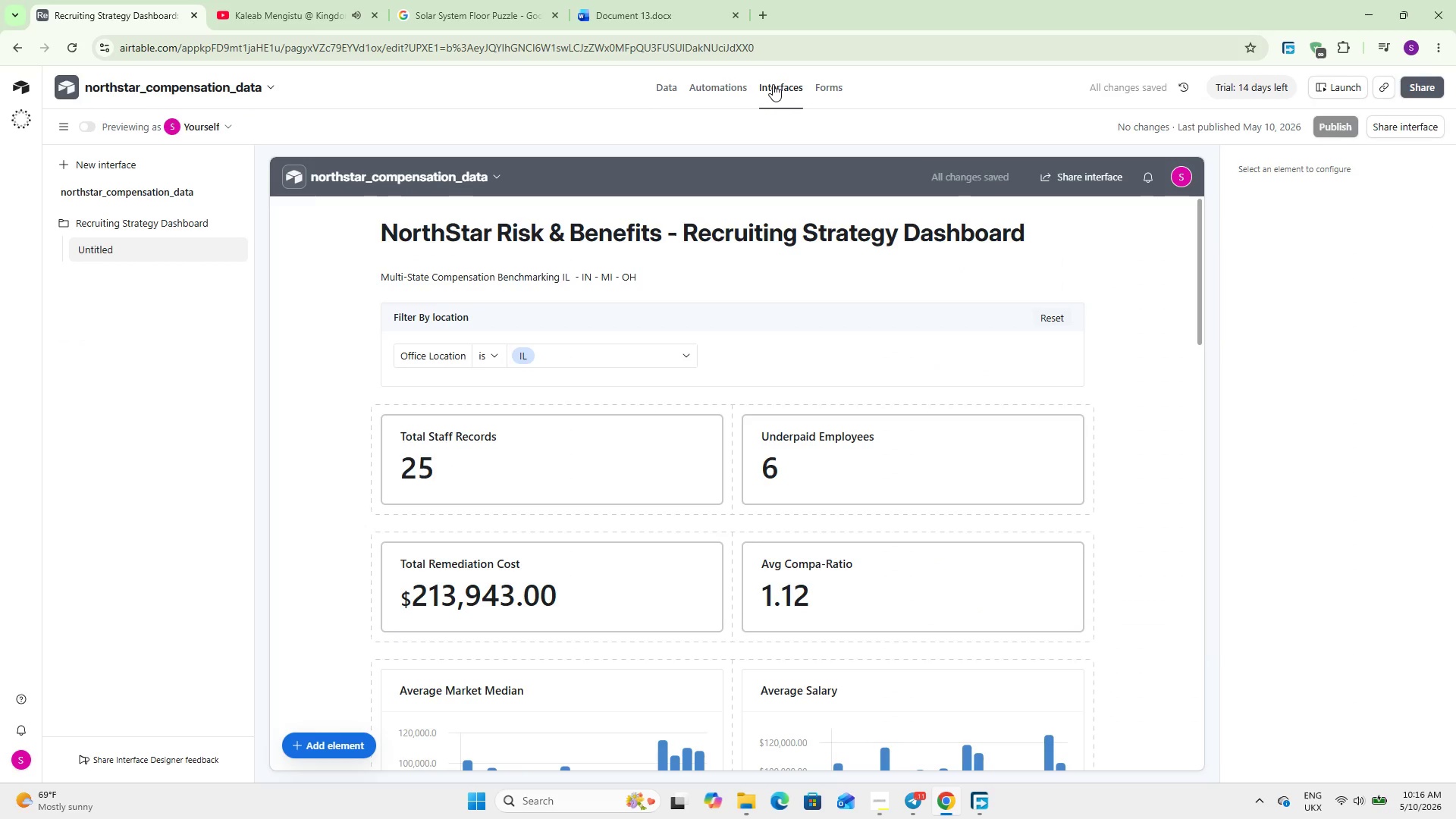 
wait(10.22)
 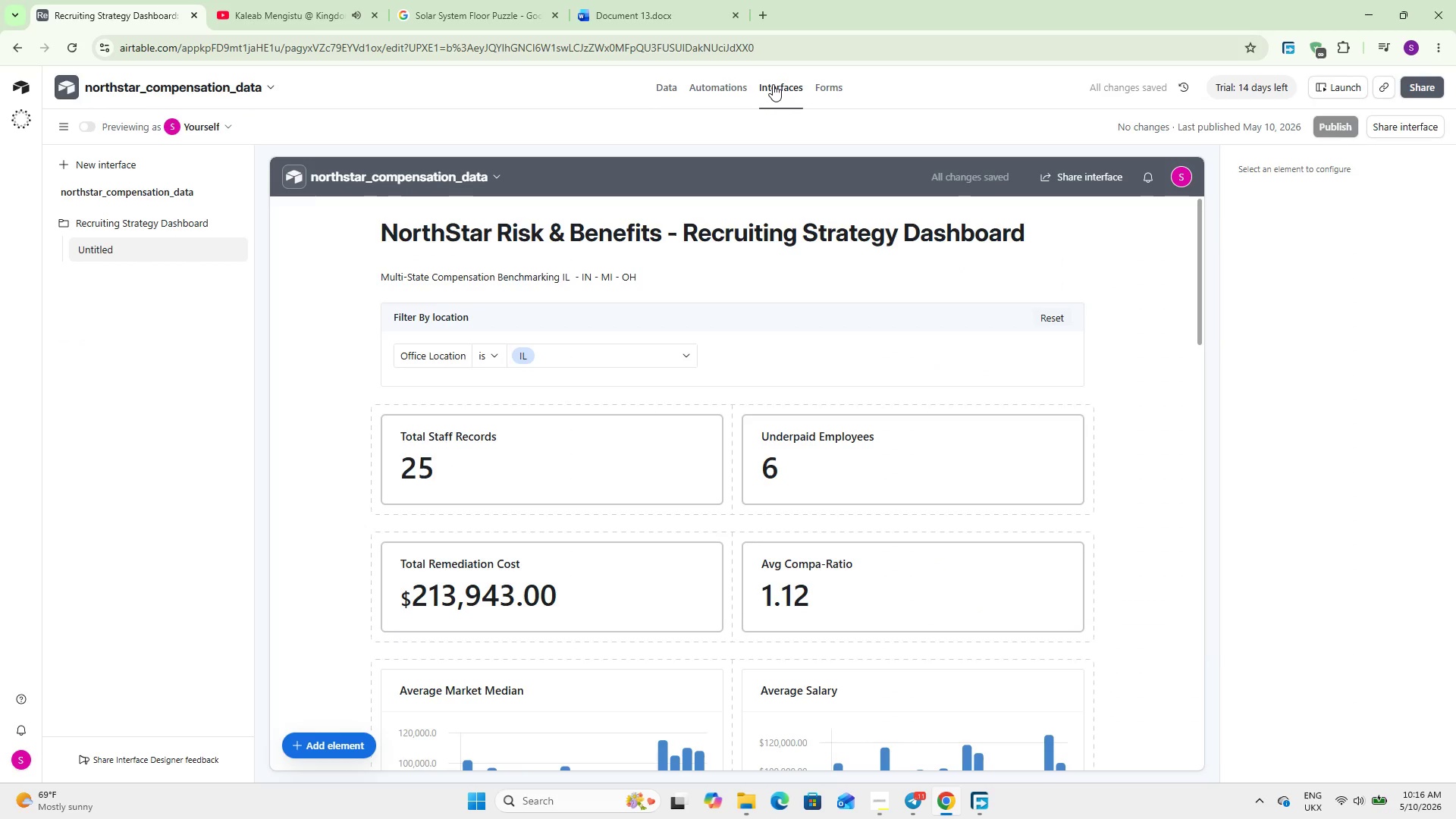 
scroll: coordinate [968, 475], scroll_direction: down, amount: 4.0
 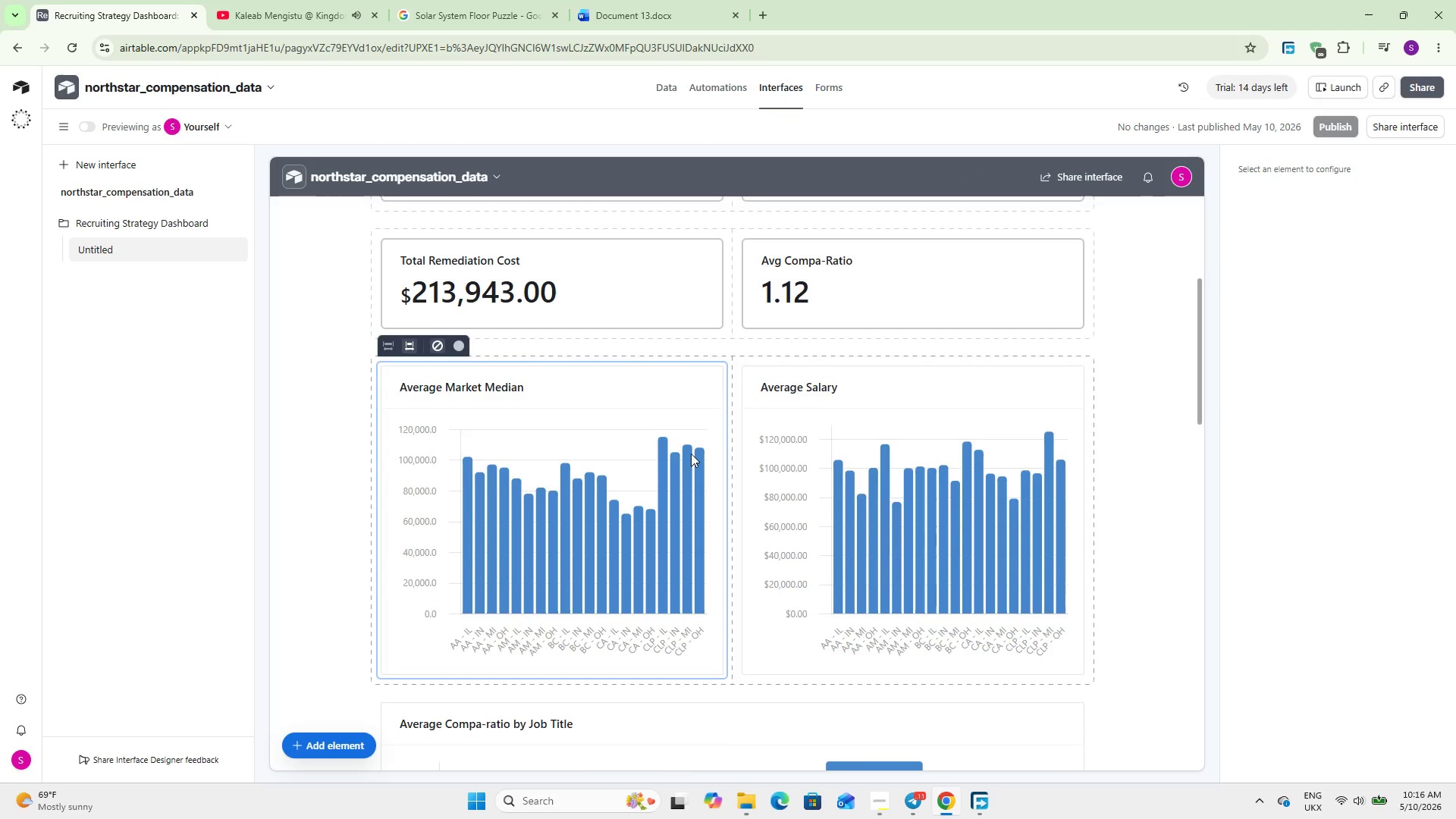 
scroll: coordinate [711, 488], scroll_direction: up, amount: 3.0
 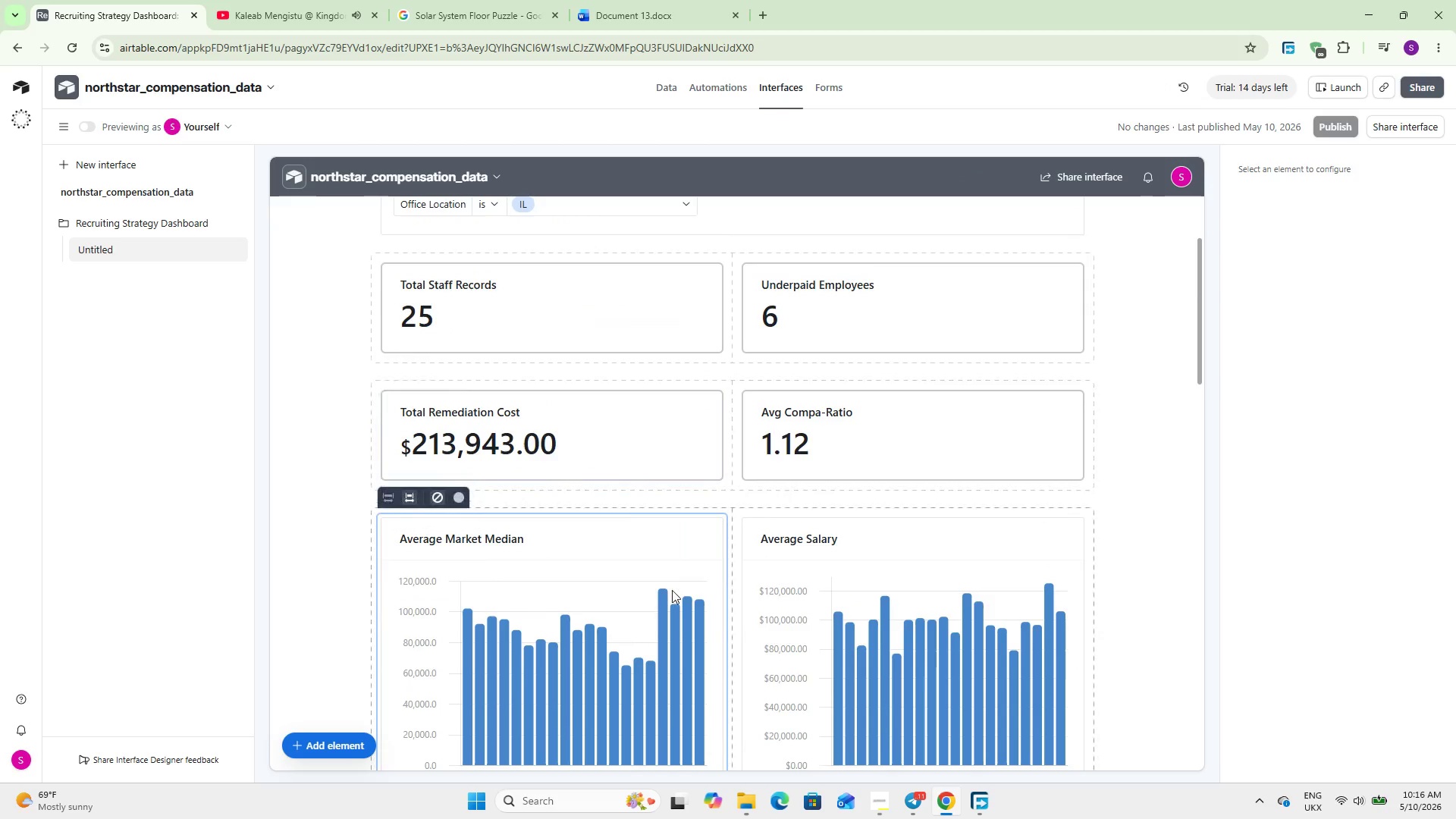 
left_click([672, 590])
 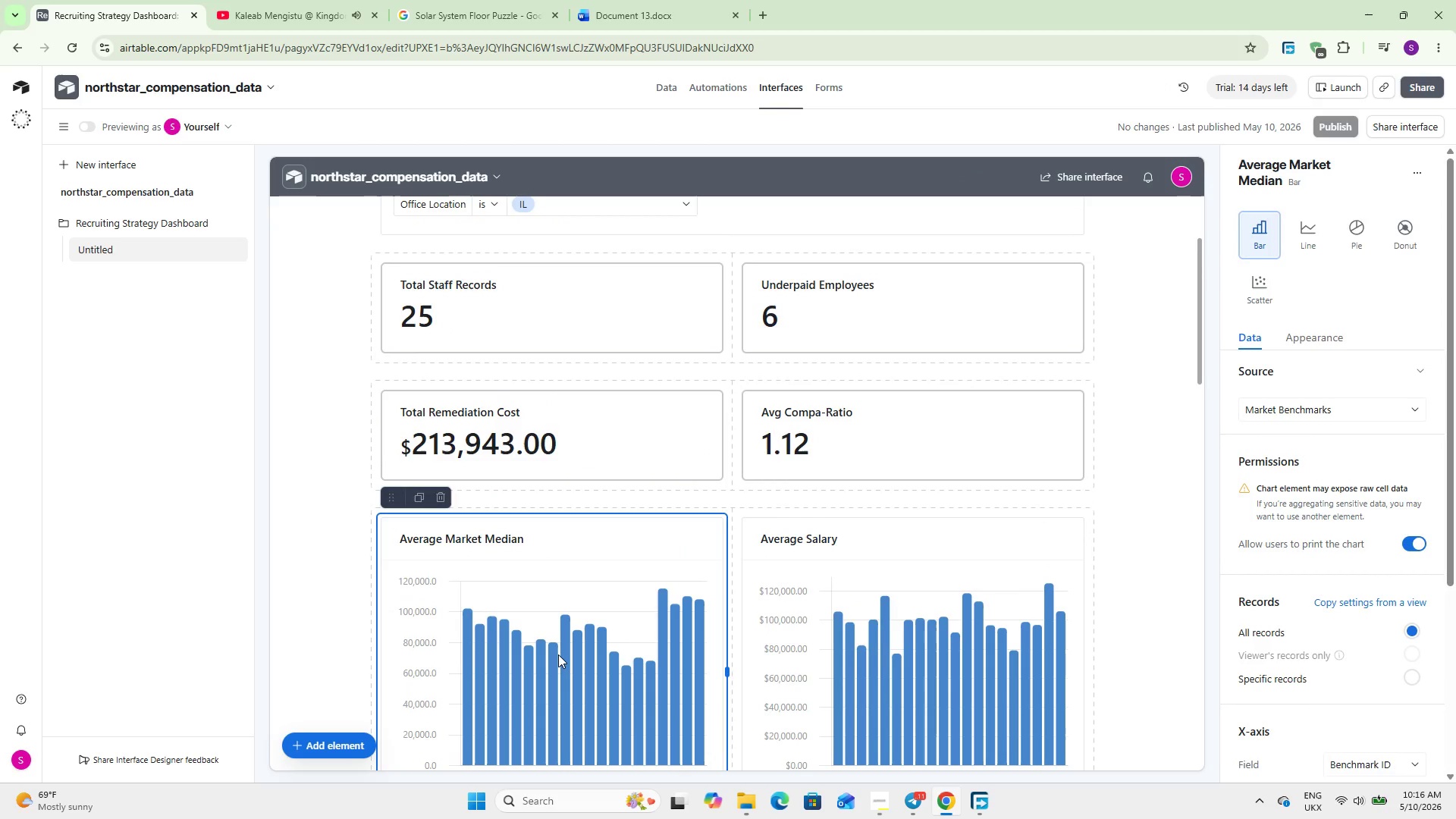 
key(Delete)
 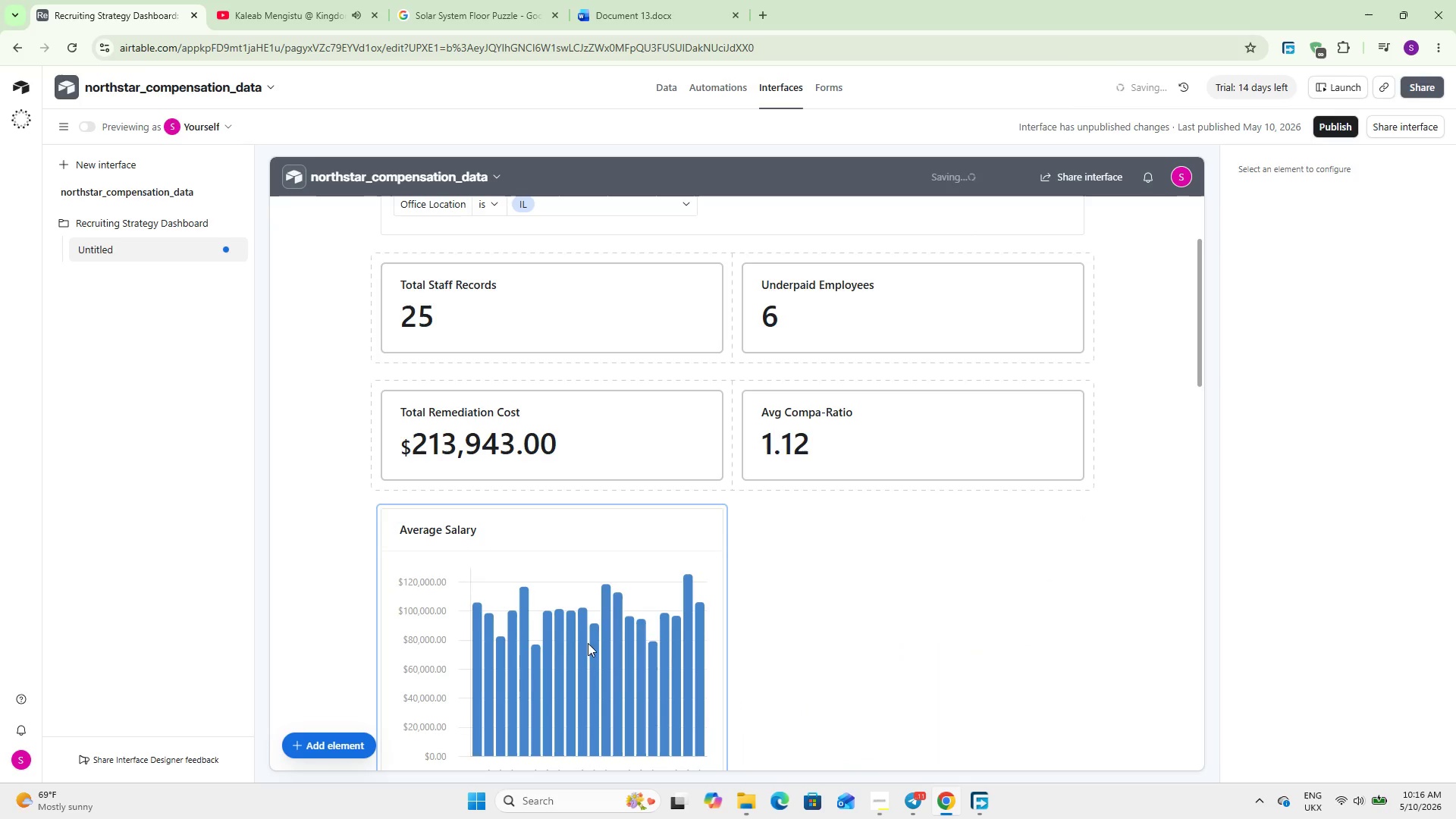 
left_click([586, 635])
 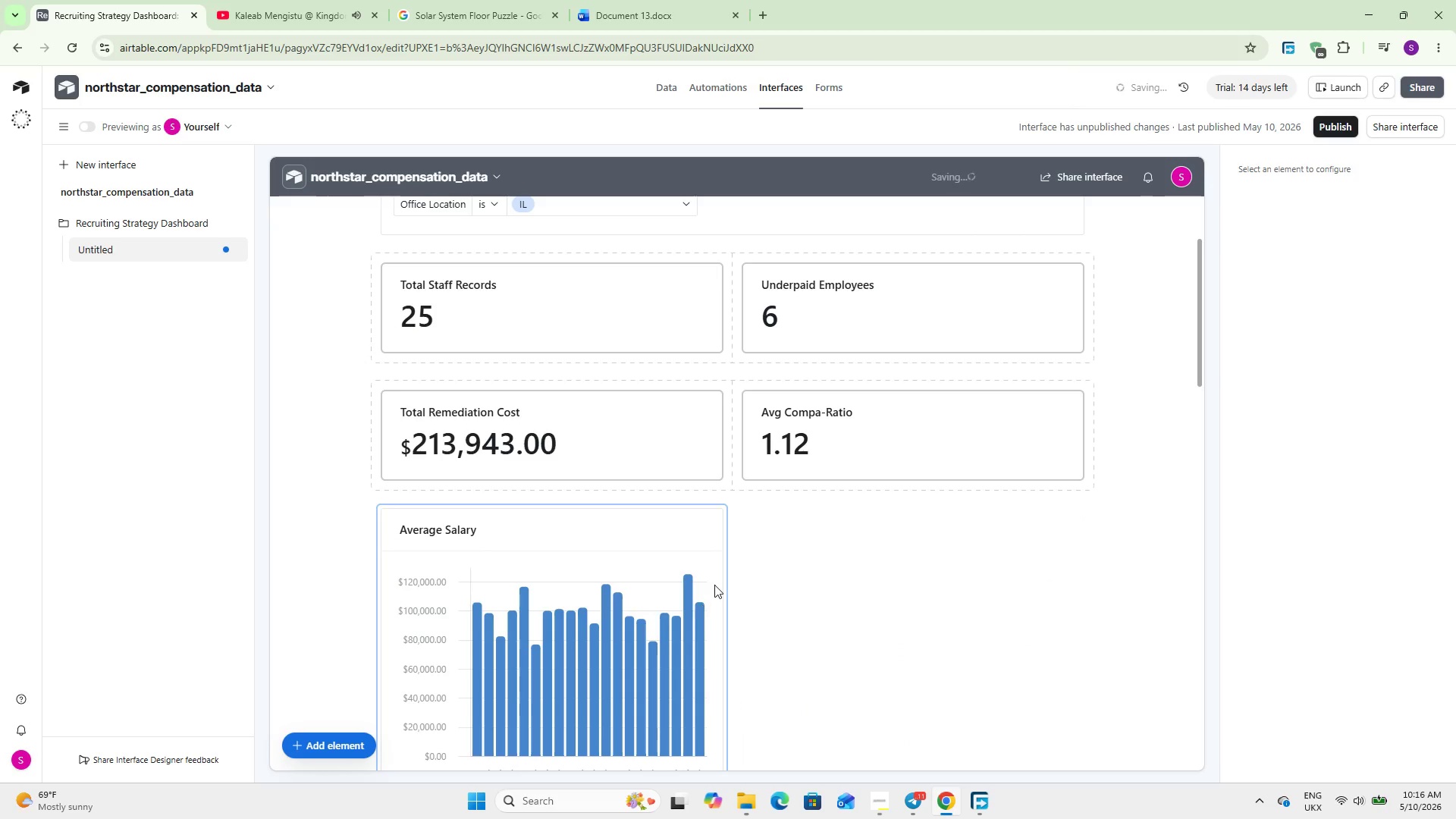 
scroll: coordinate [714, 585], scroll_direction: down, amount: 4.0
 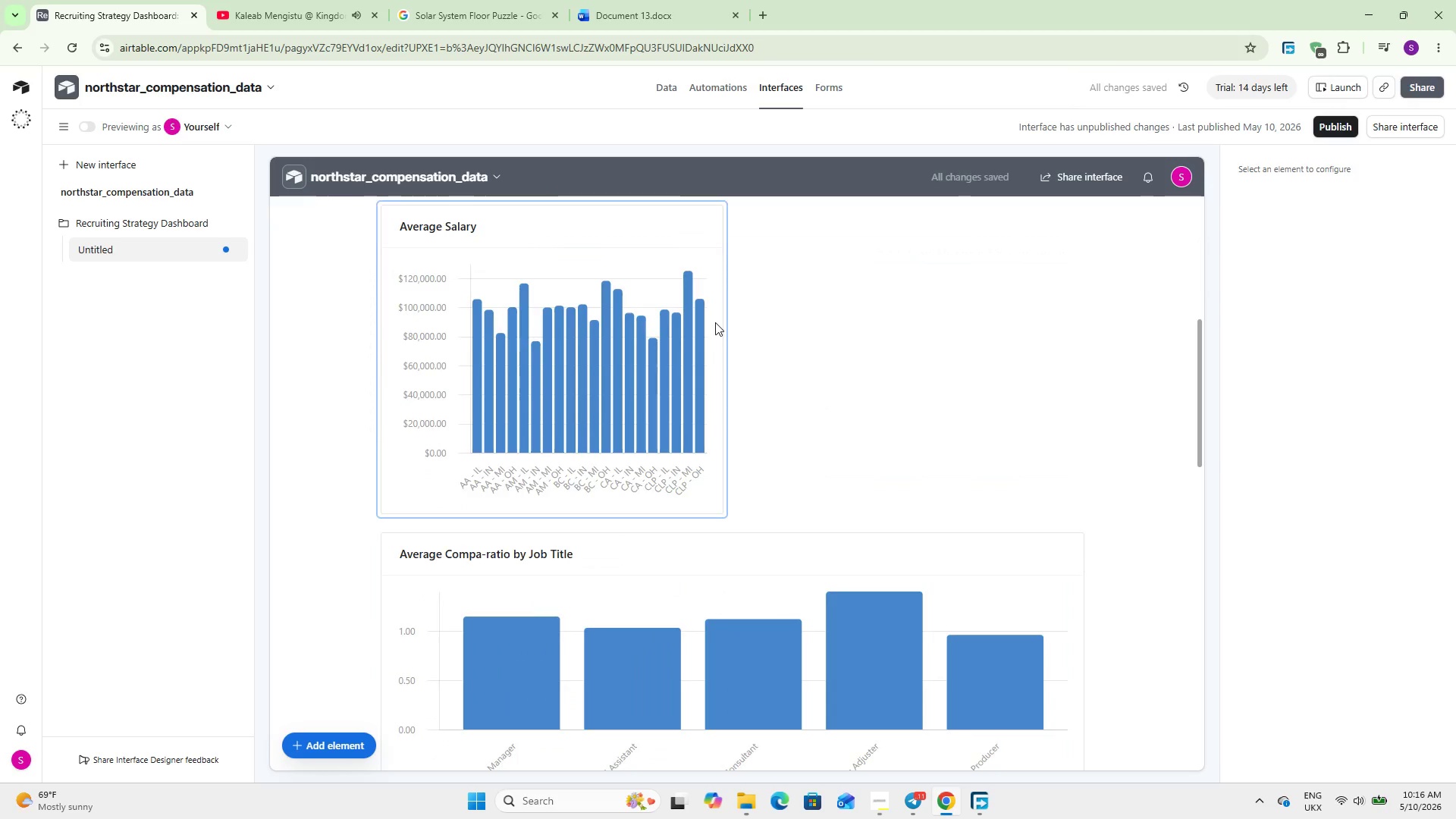 
left_click([695, 410])
 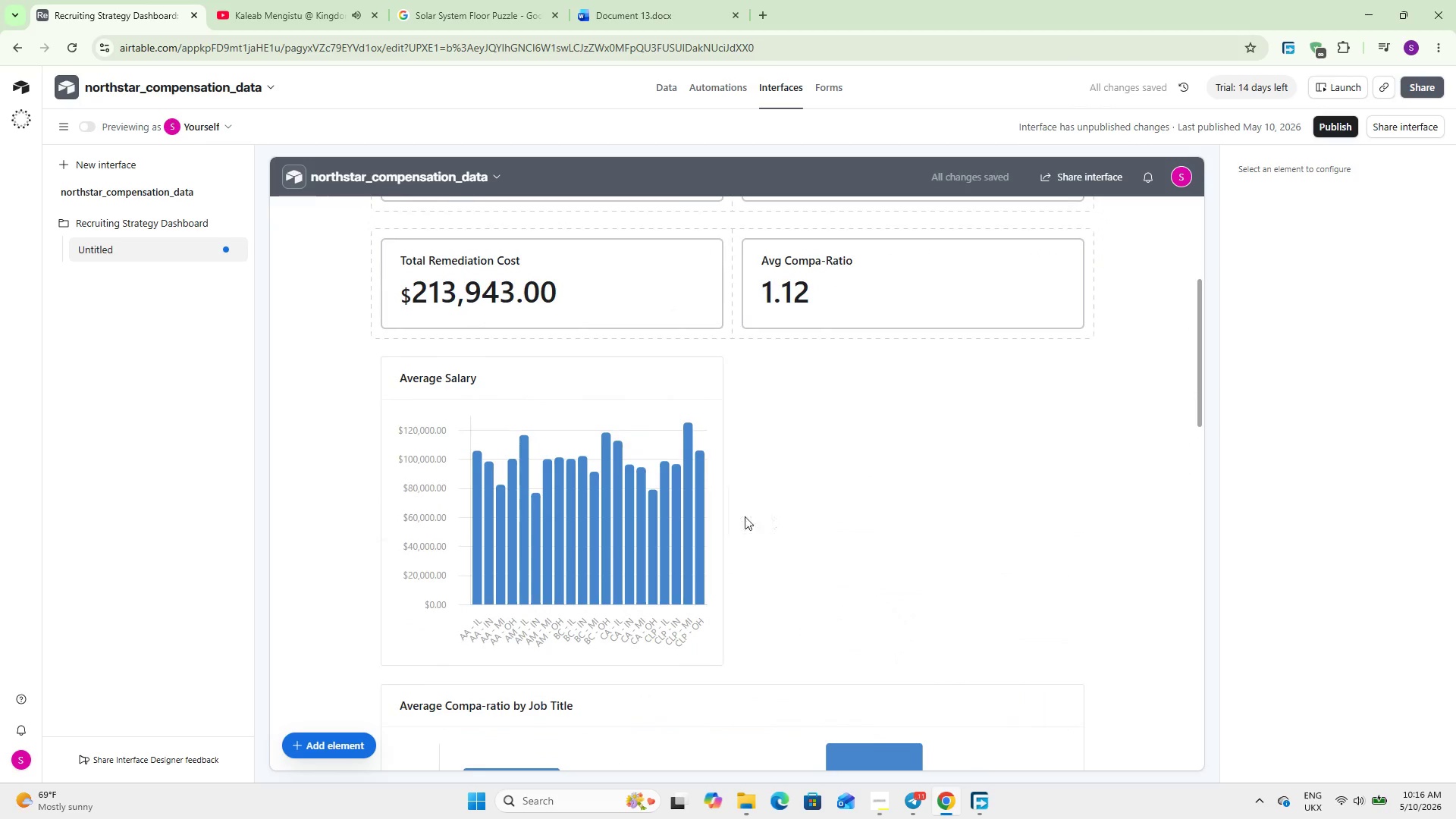 
scroll: coordinate [718, 349], scroll_direction: up, amount: 2.0
 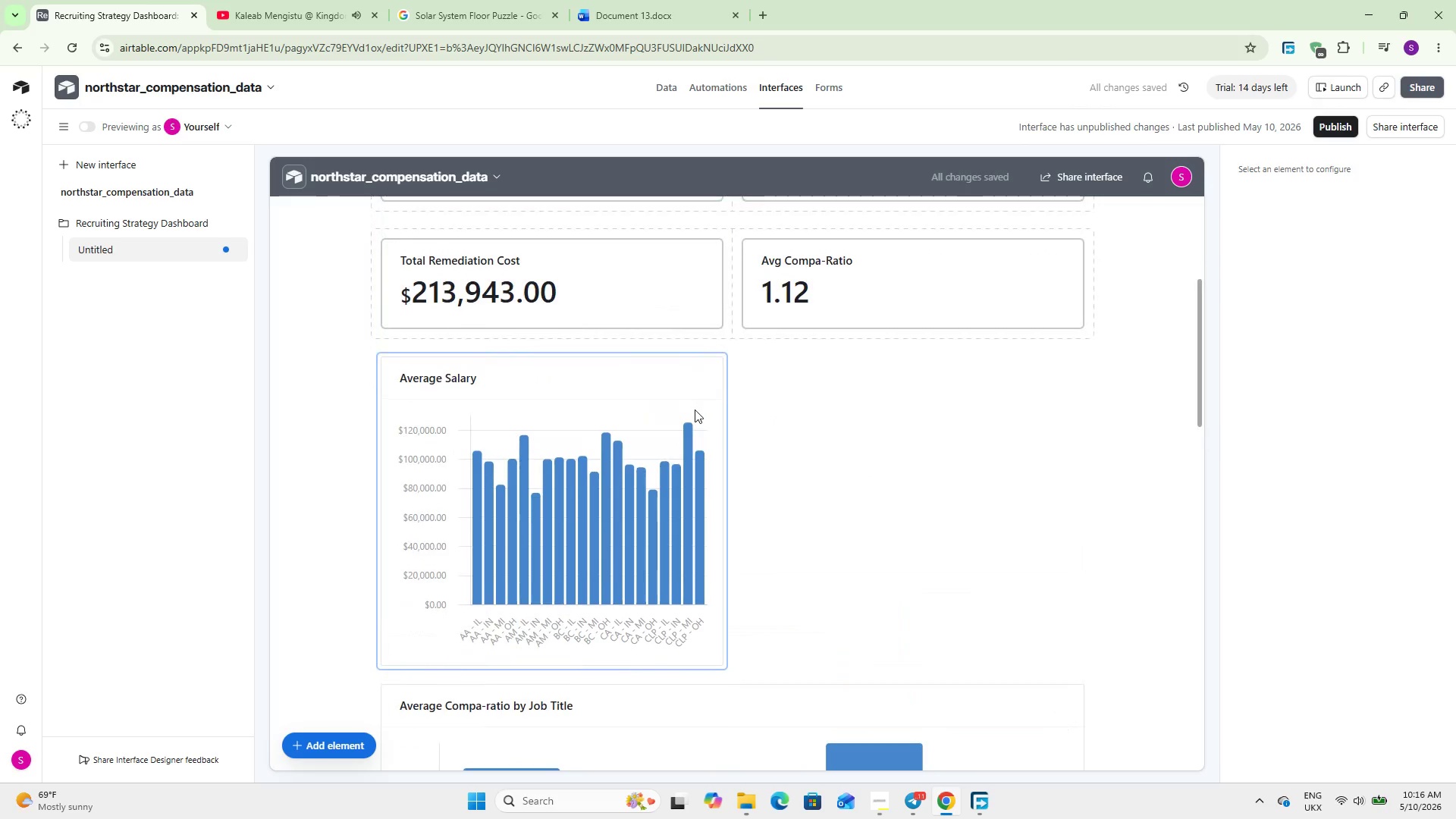 
left_click([661, 519])
 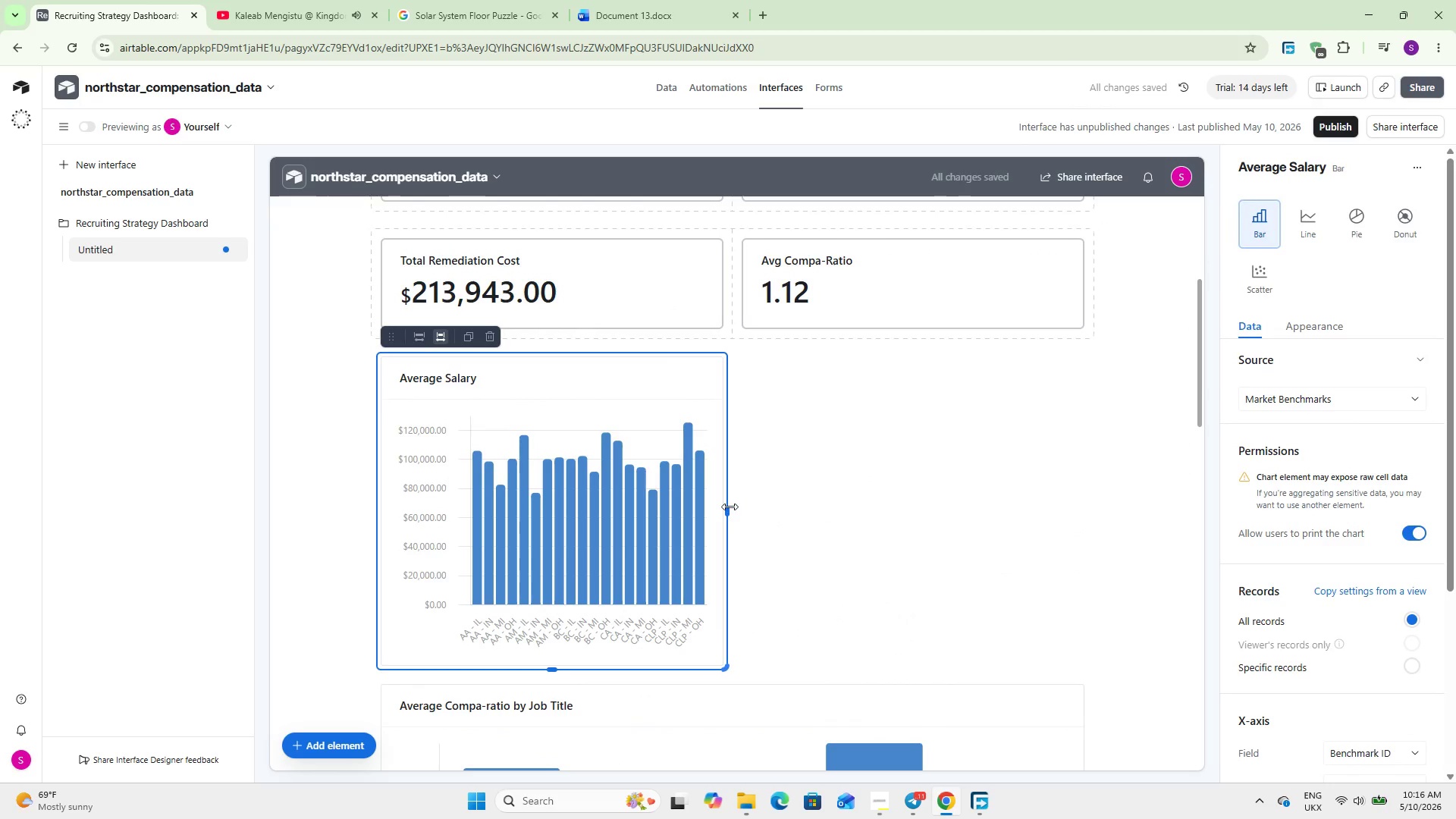 
left_click_drag(start_coordinate=[727, 507], to_coordinate=[1101, 494])
 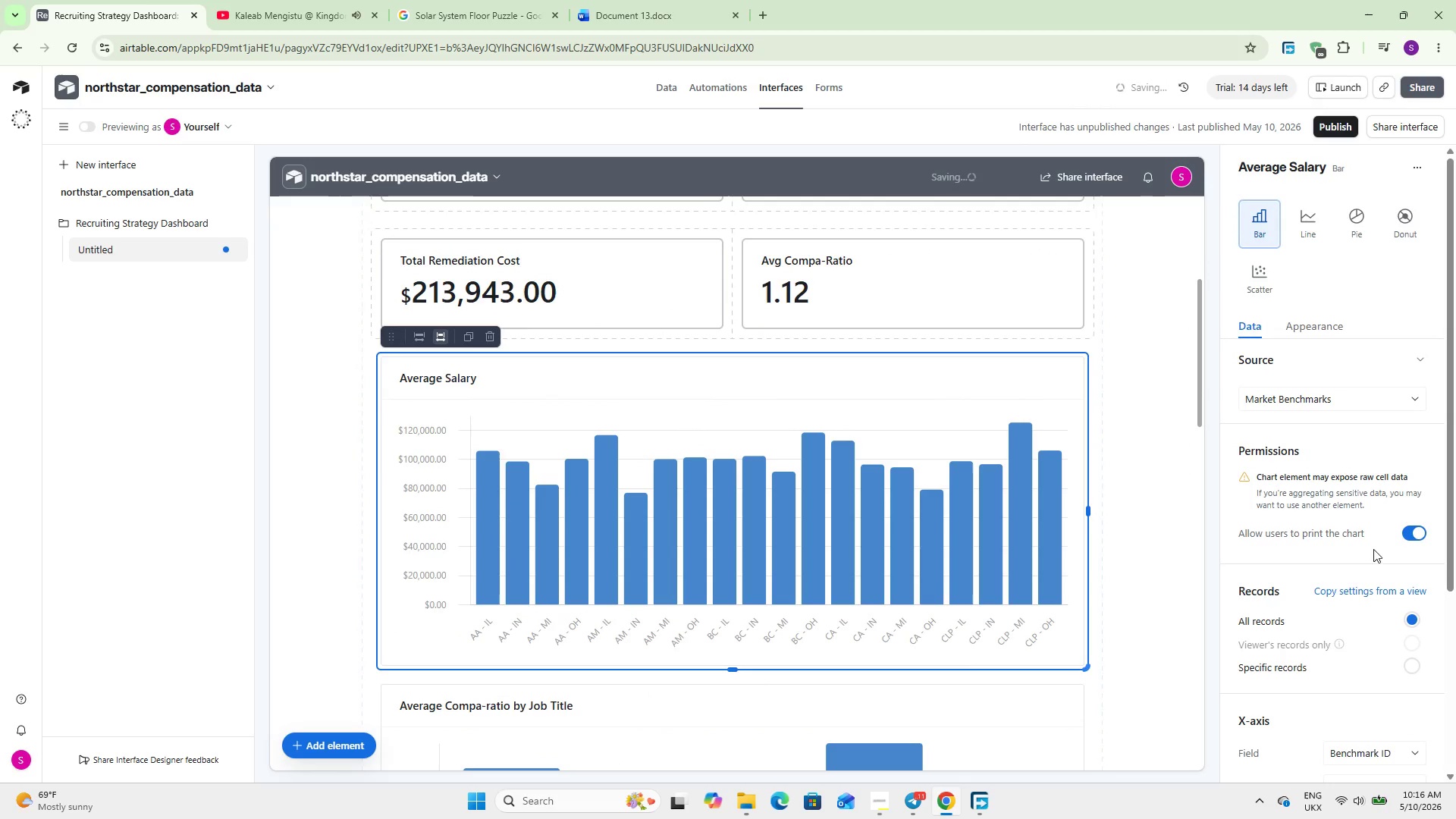 
scroll: coordinate [1295, 476], scroll_direction: down, amount: 9.0
 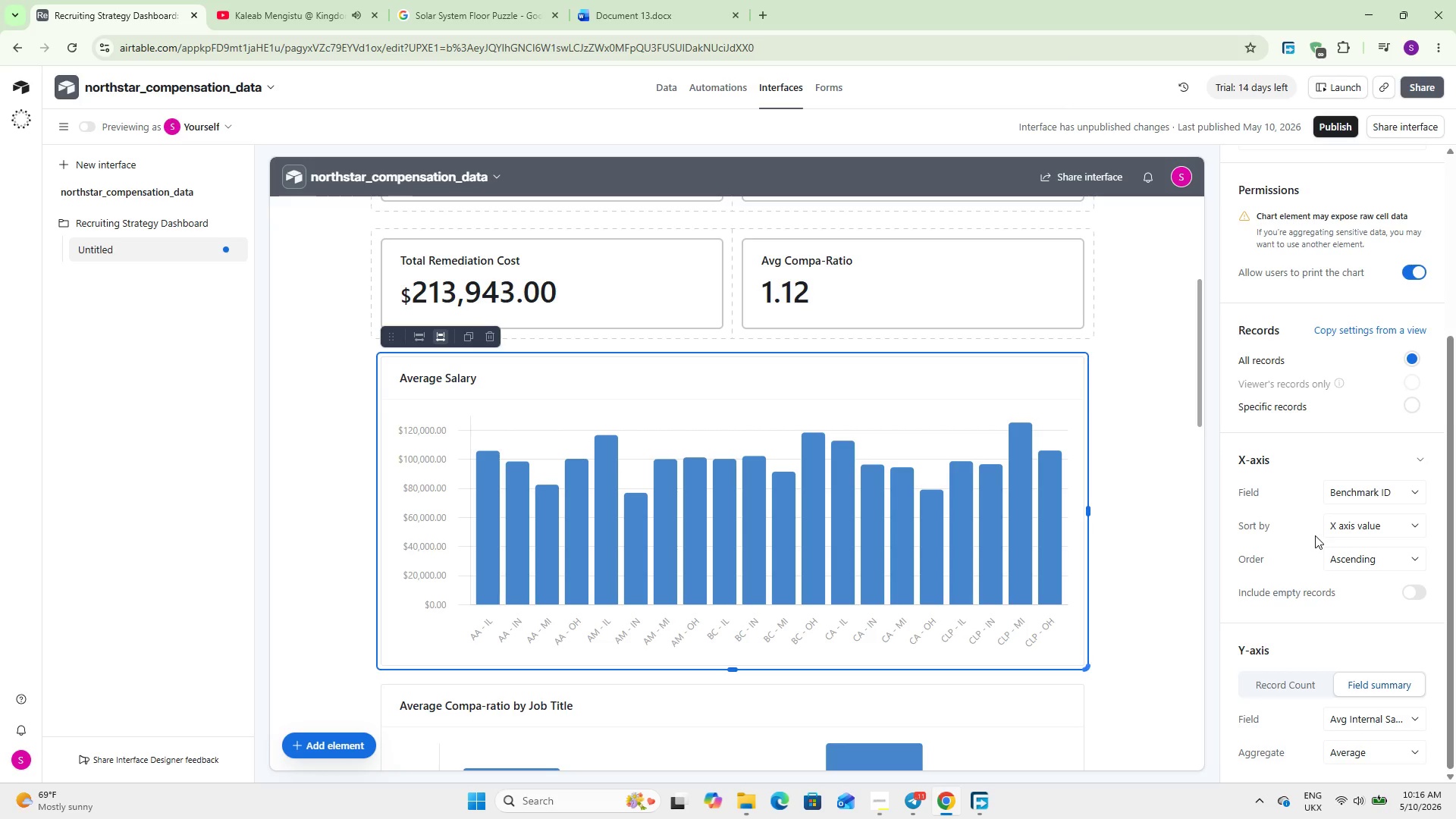 
wait(11.38)
 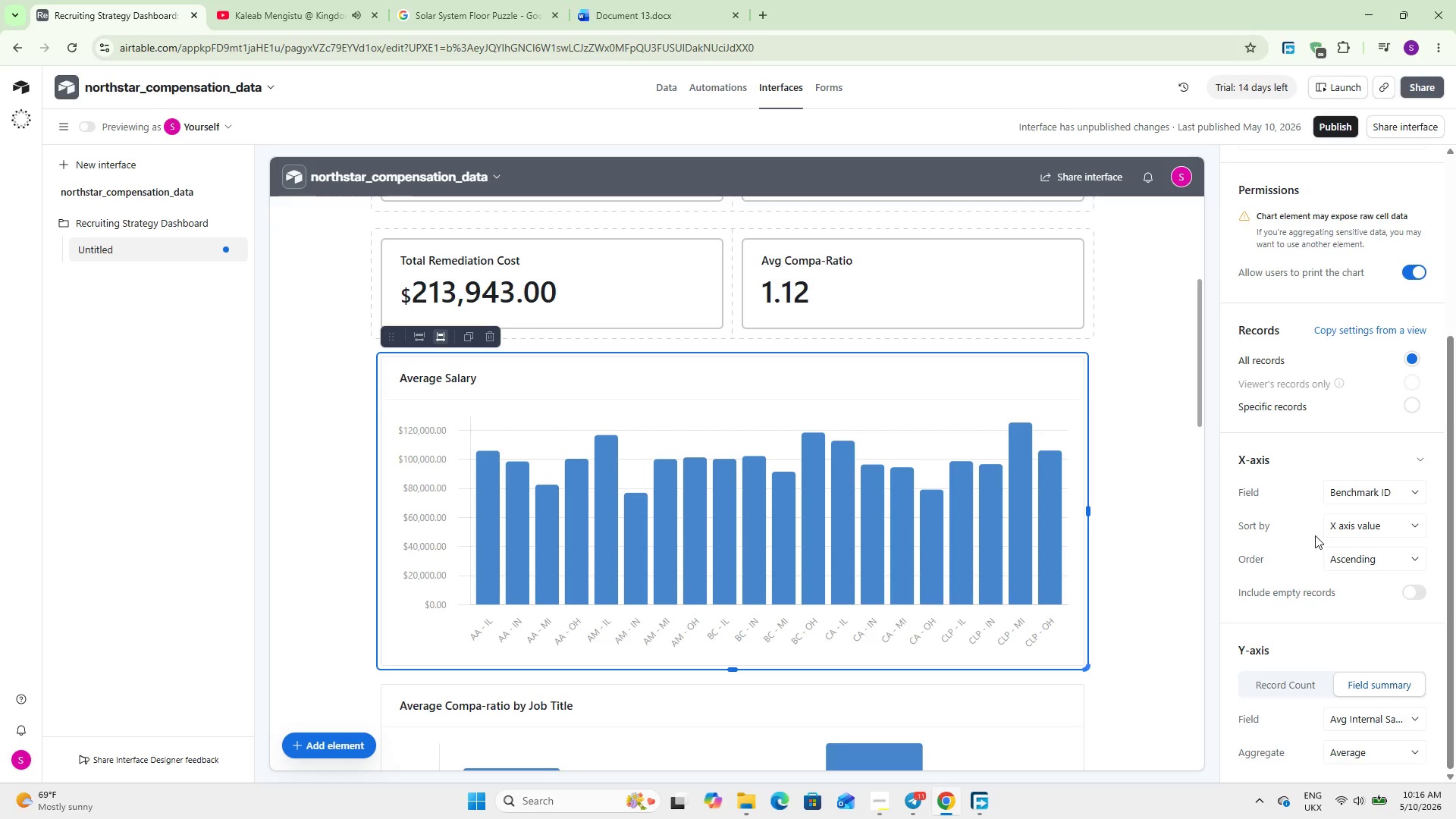 
left_click([1347, 497])
 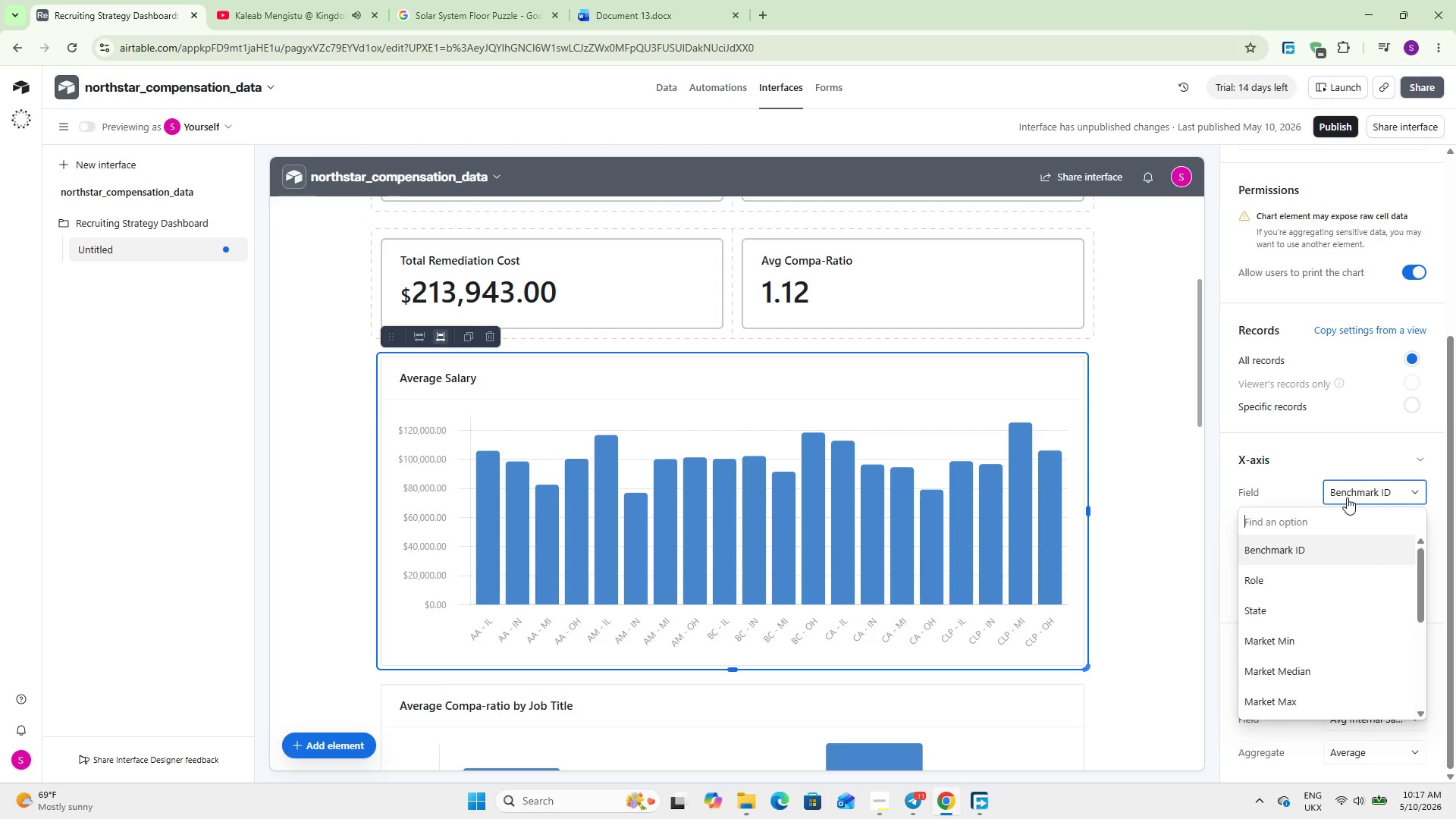 
type(Marke)
 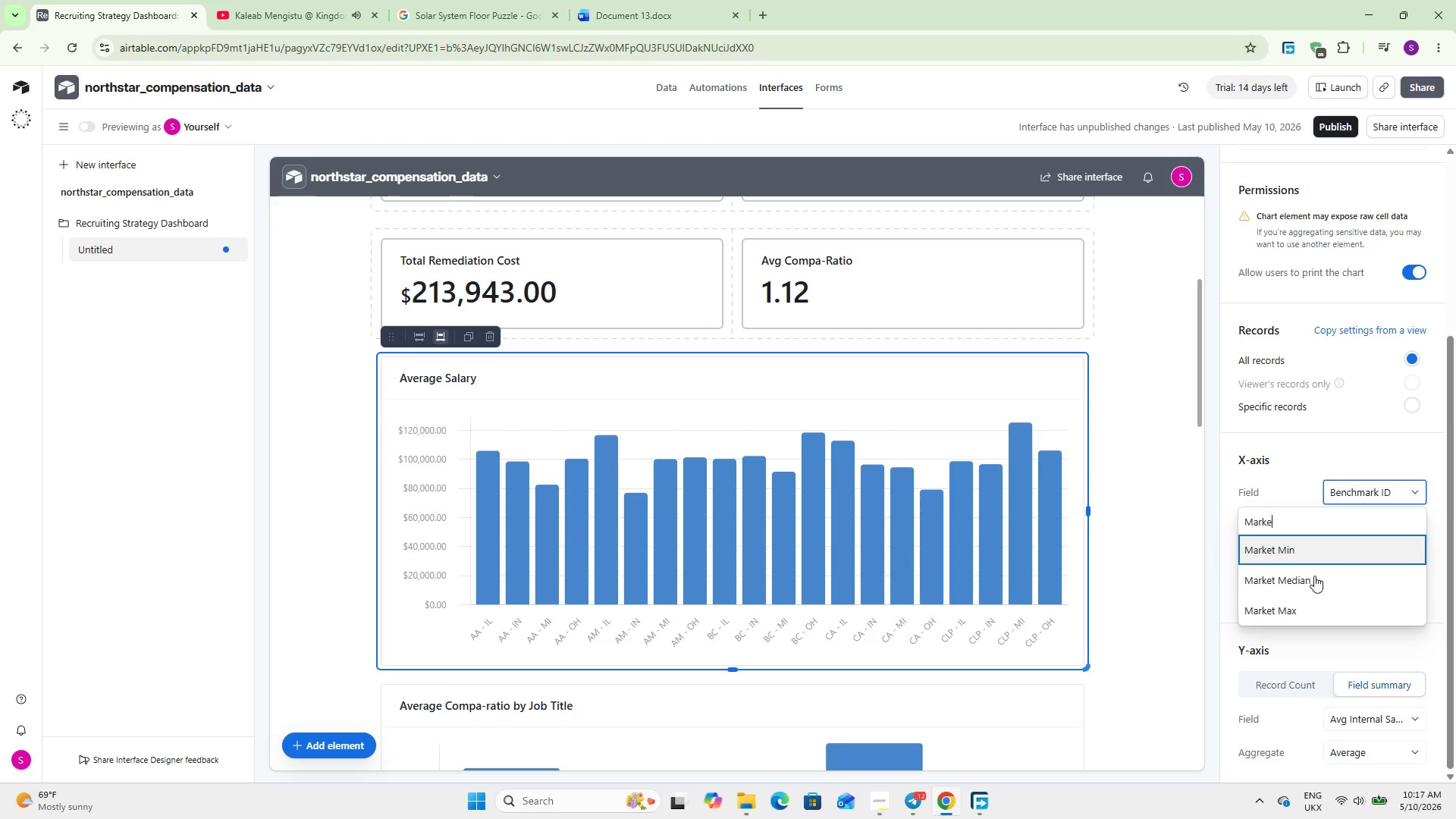 
left_click([1310, 581])
 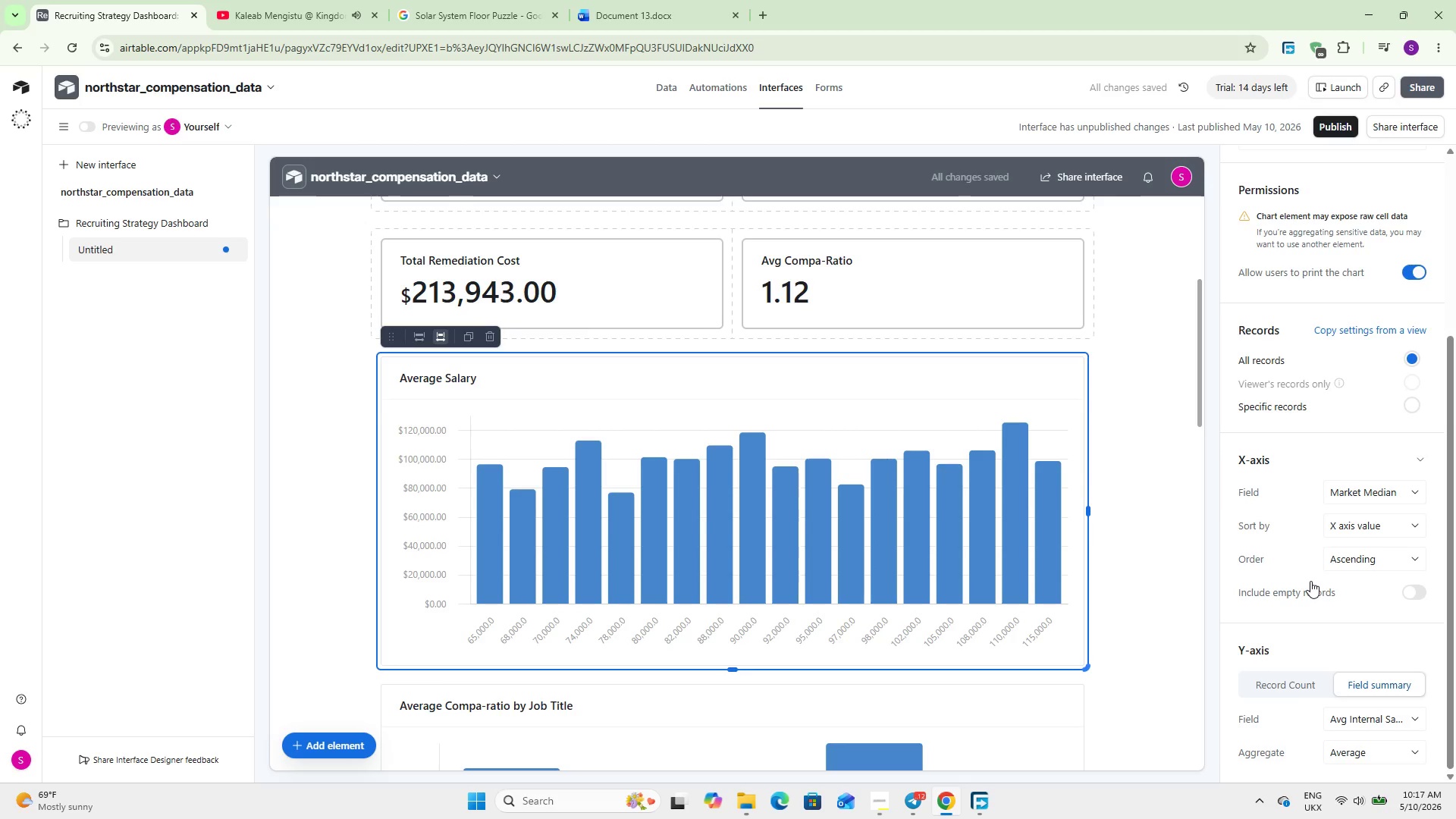 
scroll: coordinate [1357, 613], scroll_direction: down, amount: 11.0
 